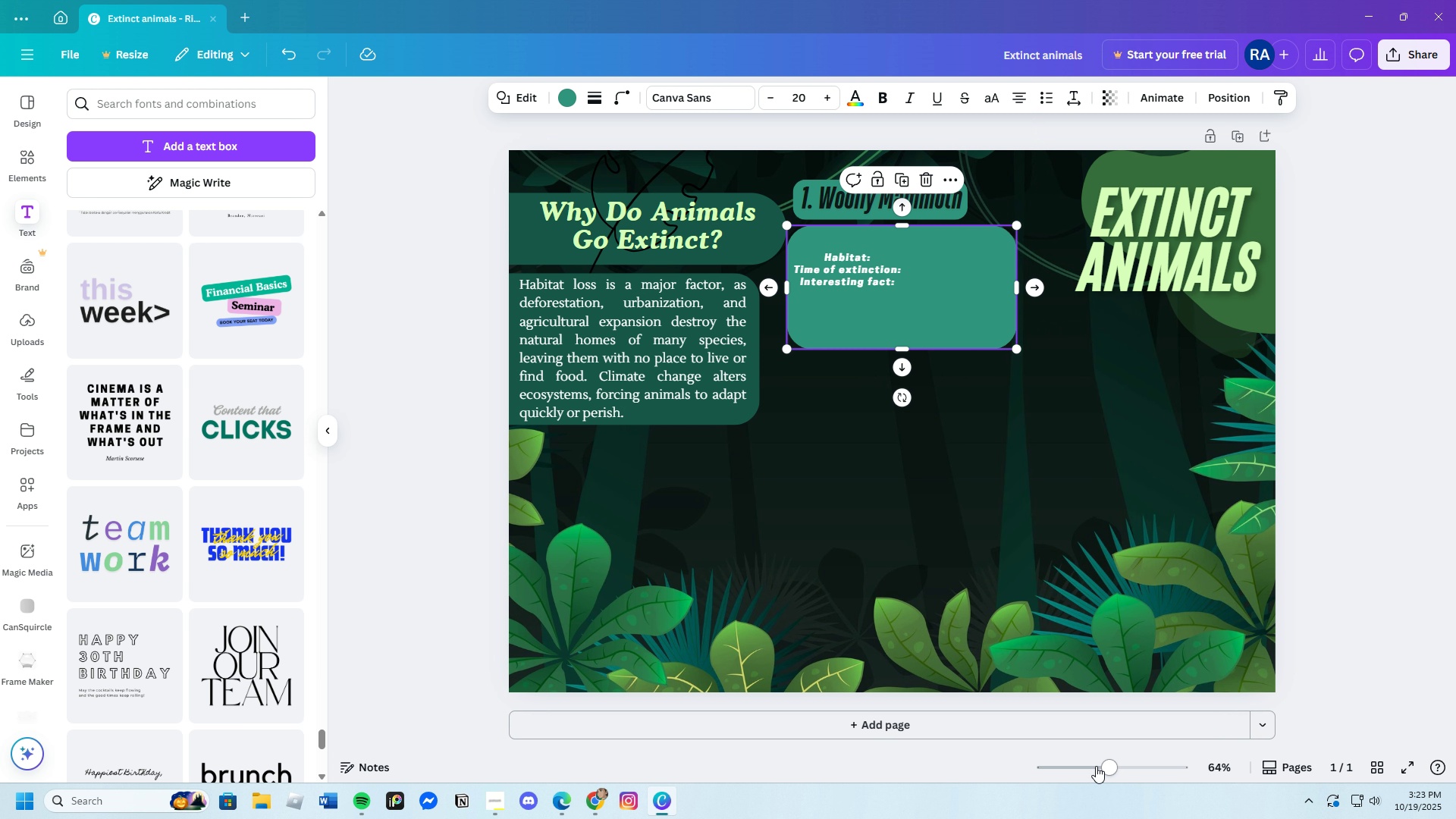 
left_click_drag(start_coordinate=[1105, 766], to_coordinate=[1117, 767])
 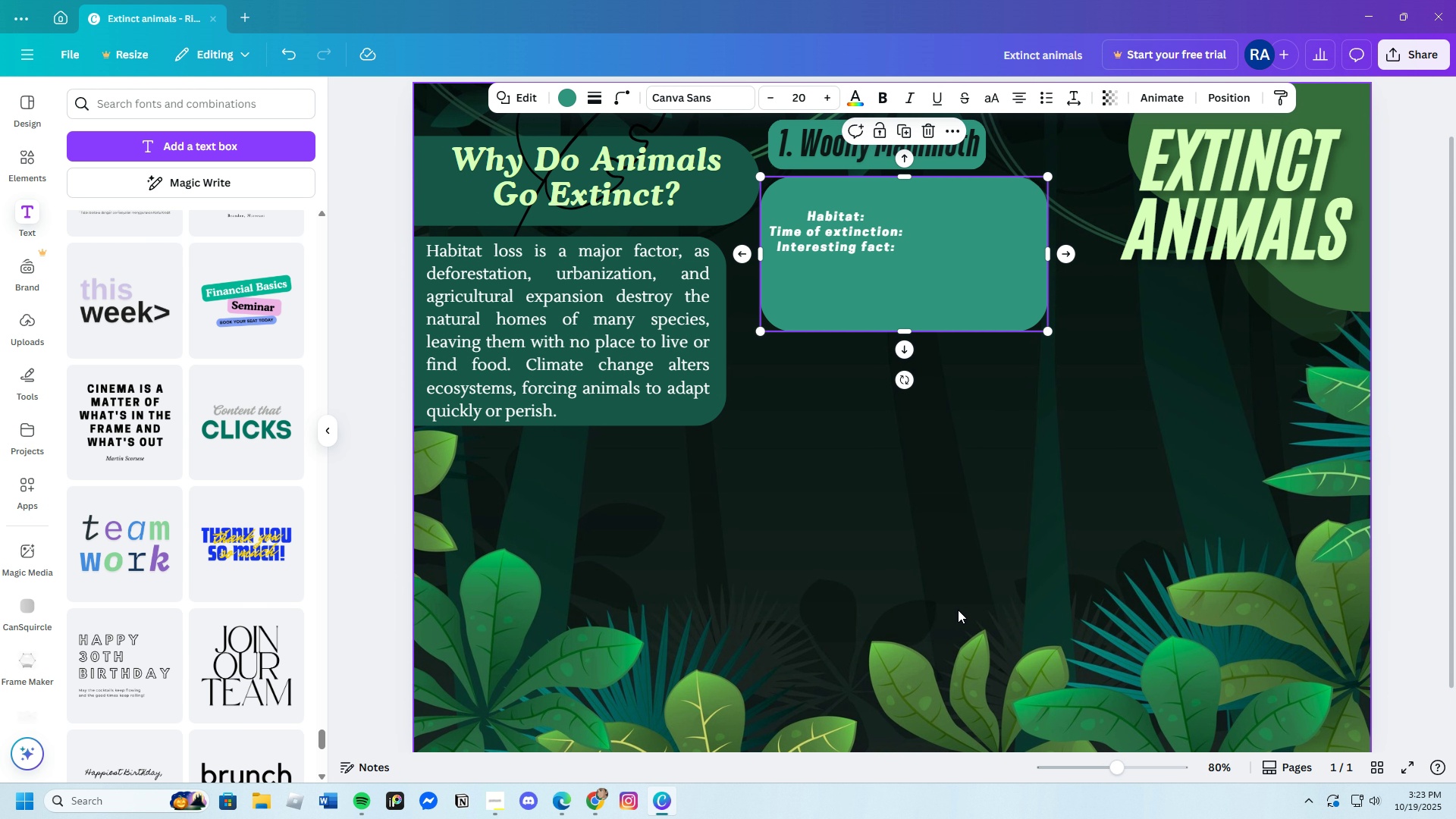 
scroll: coordinate [949, 603], scroll_direction: up, amount: 2.0
 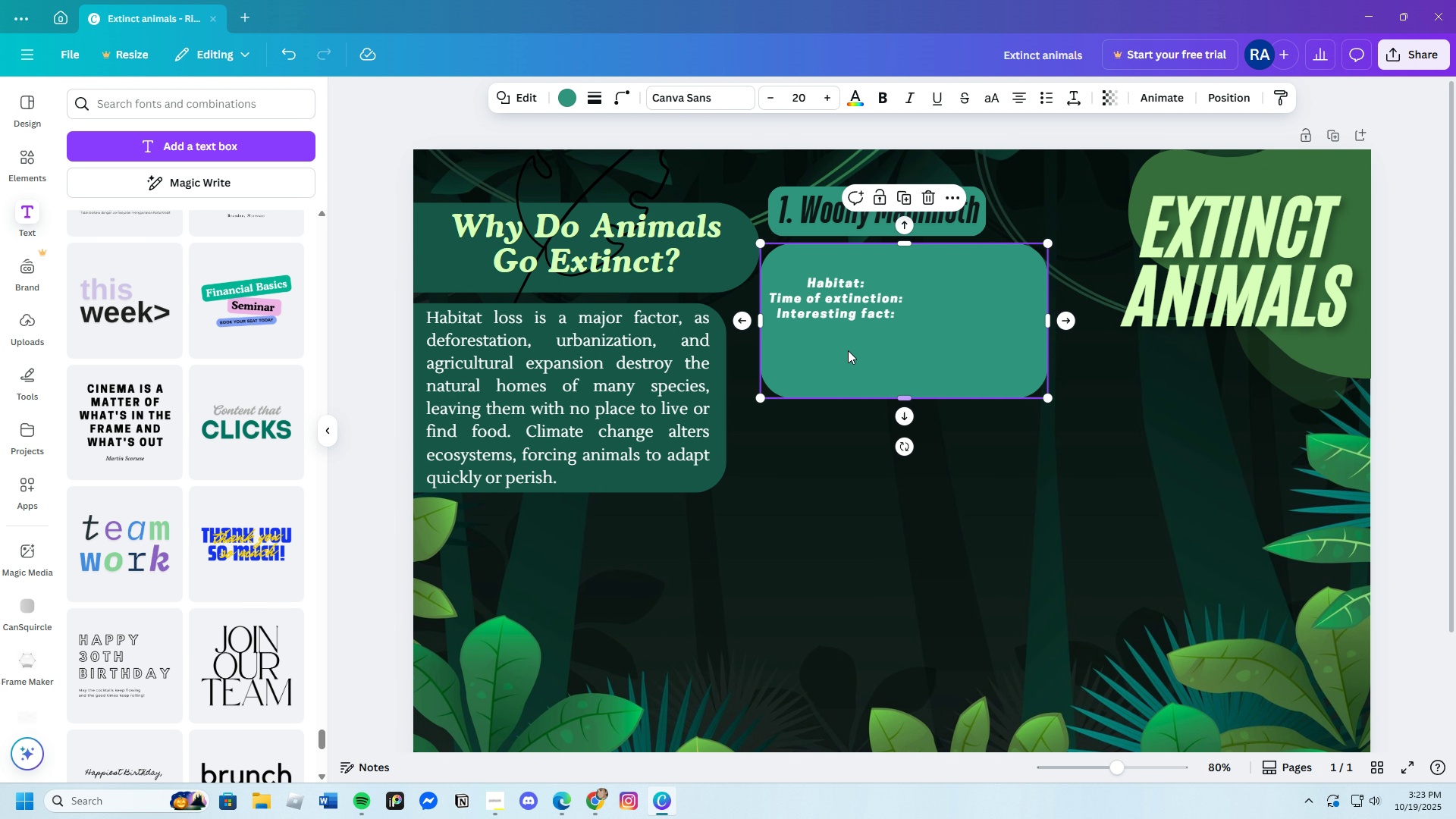 
left_click([837, 307])
 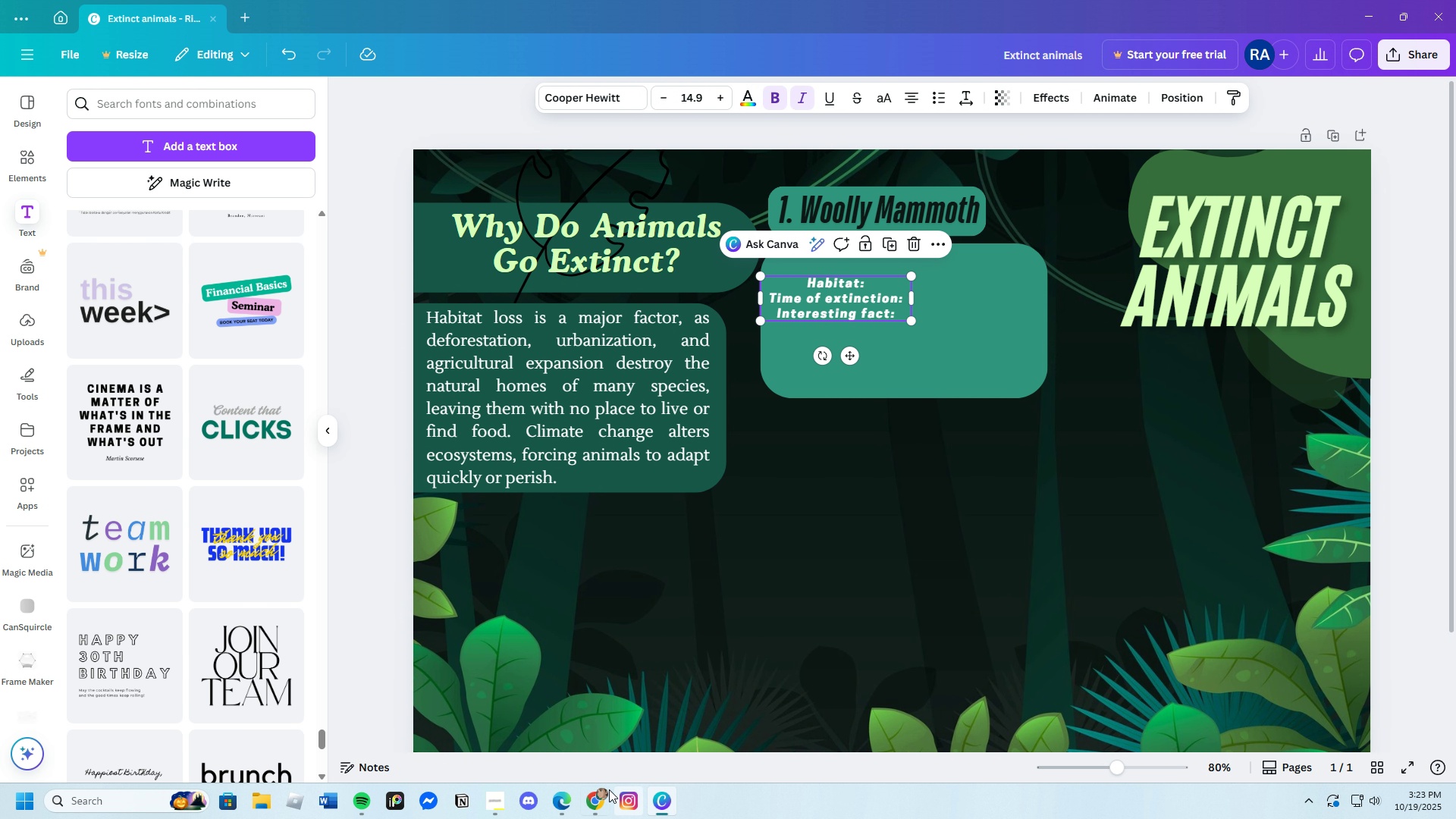 
left_click([604, 799])
 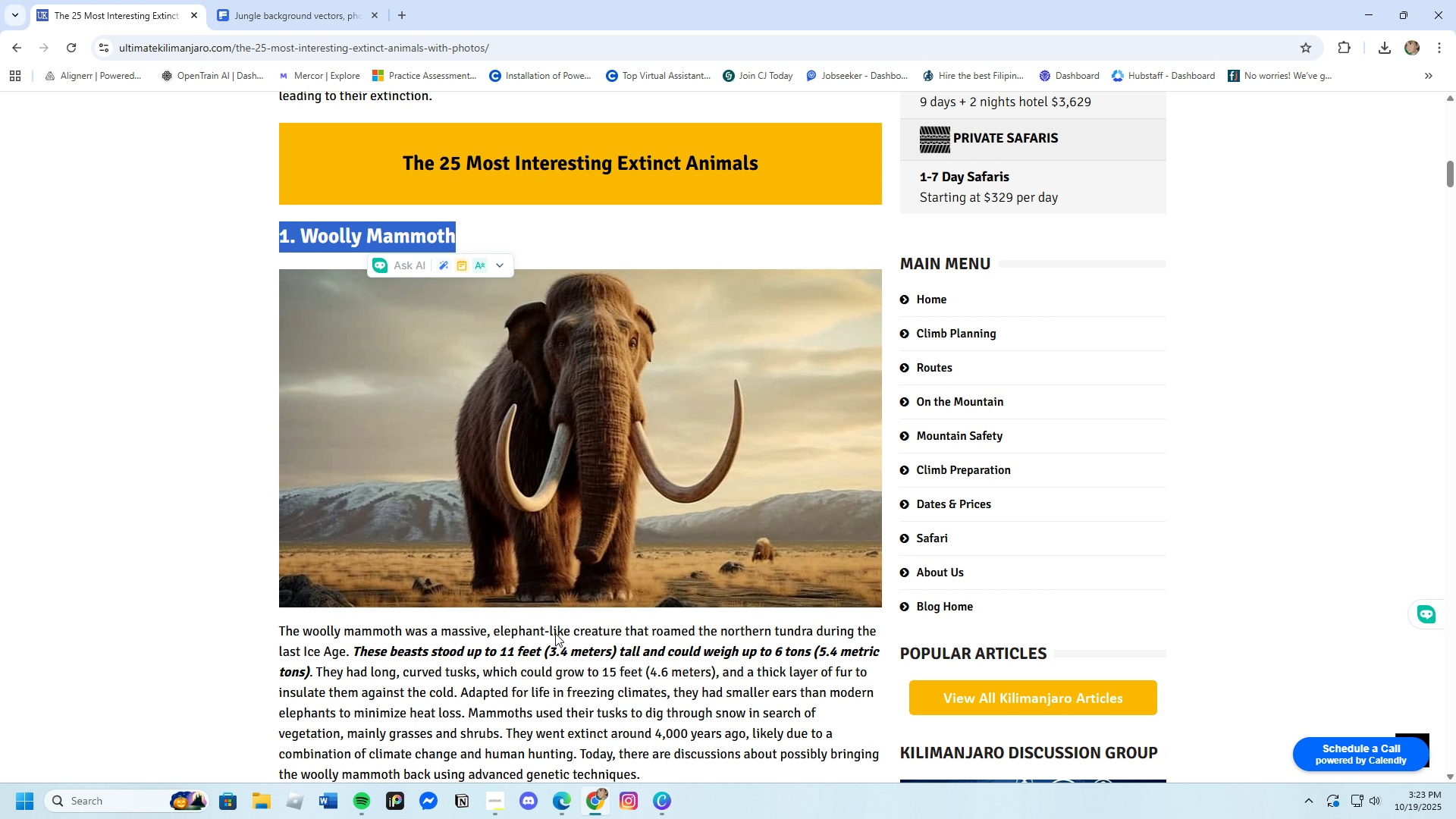 
scroll: coordinate [538, 592], scroll_direction: down, amount: 4.0
 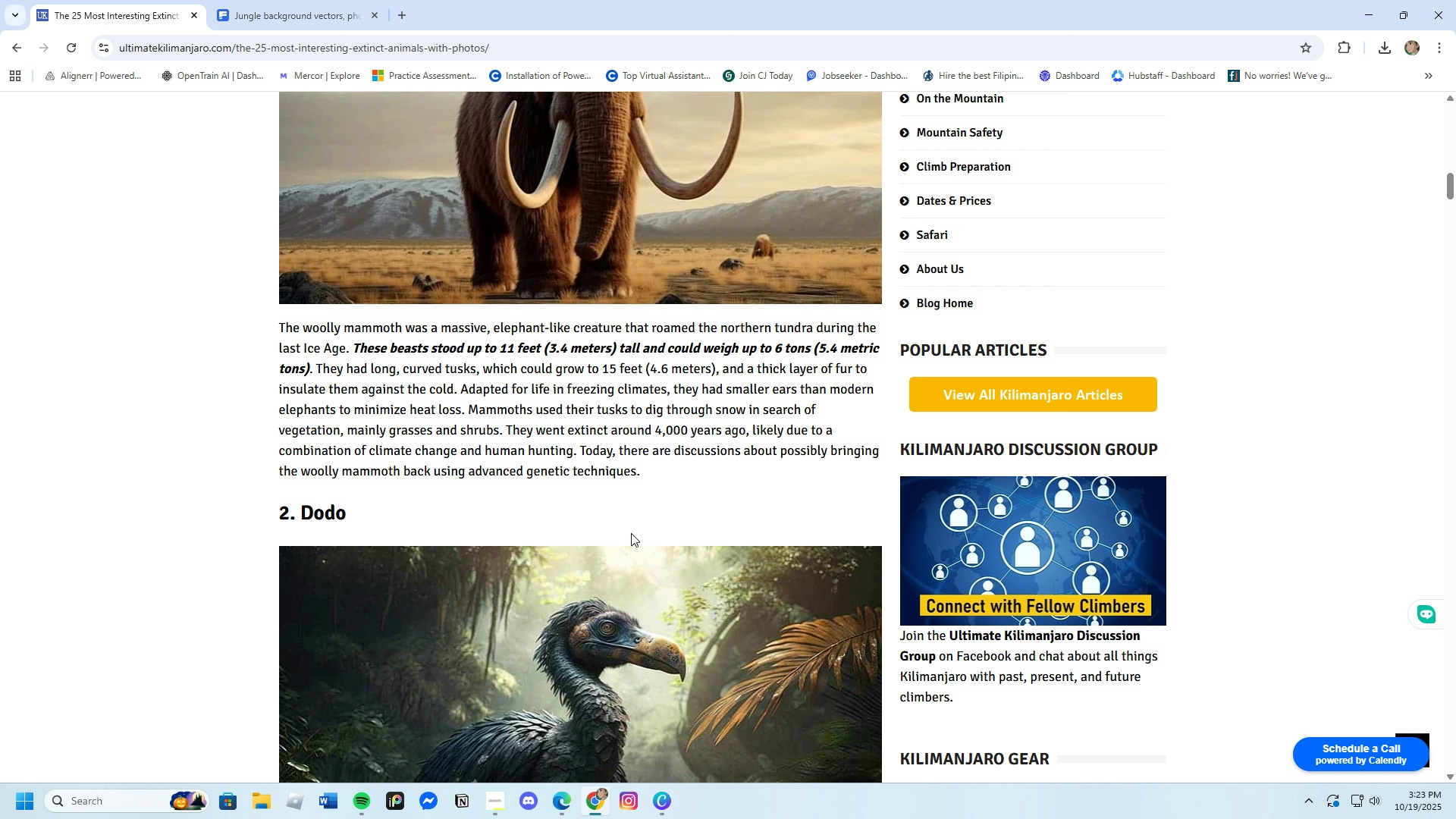 
wait(26.07)
 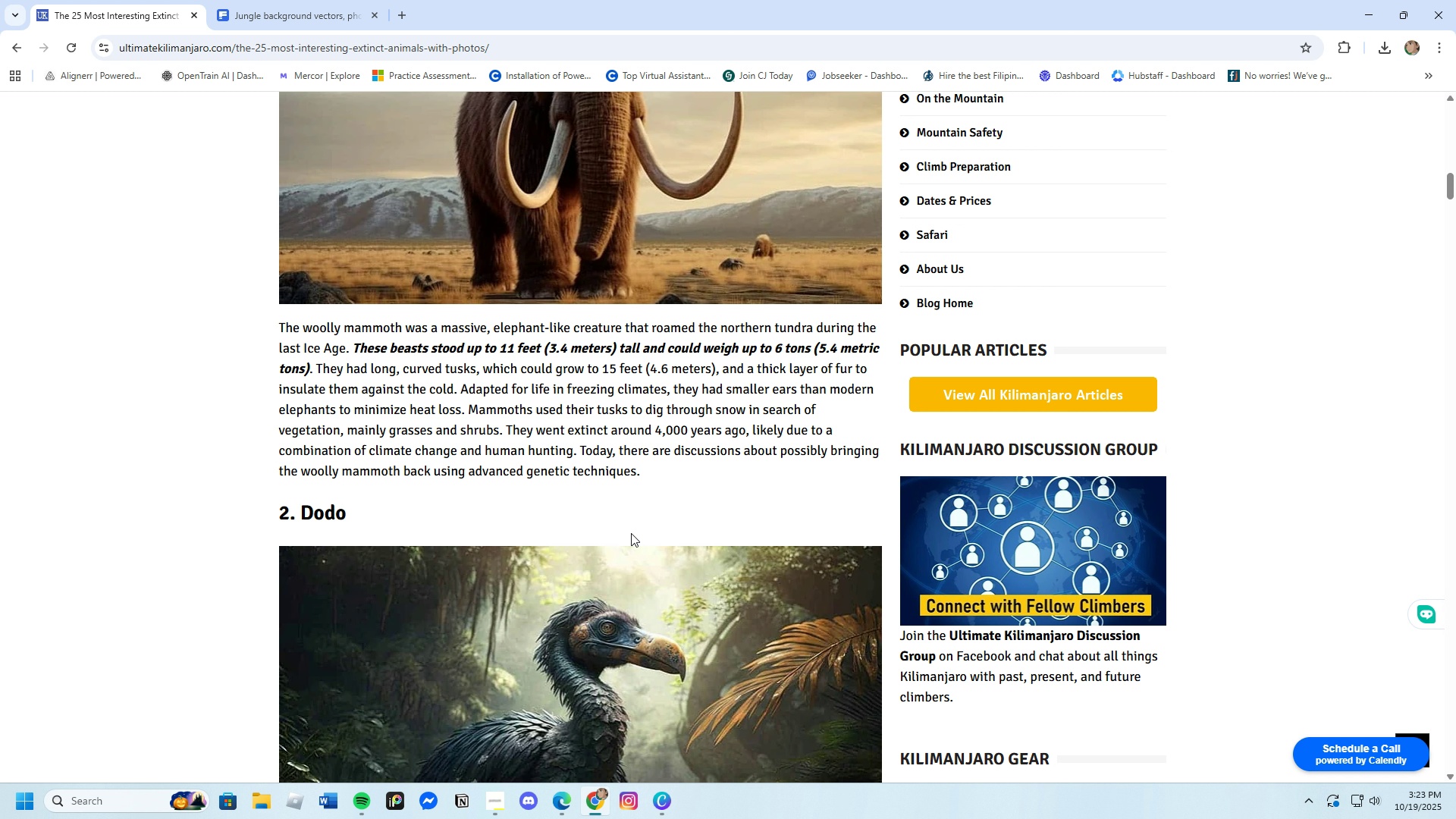 
scroll: coordinate [377, 640], scroll_direction: down, amount: 49.0
 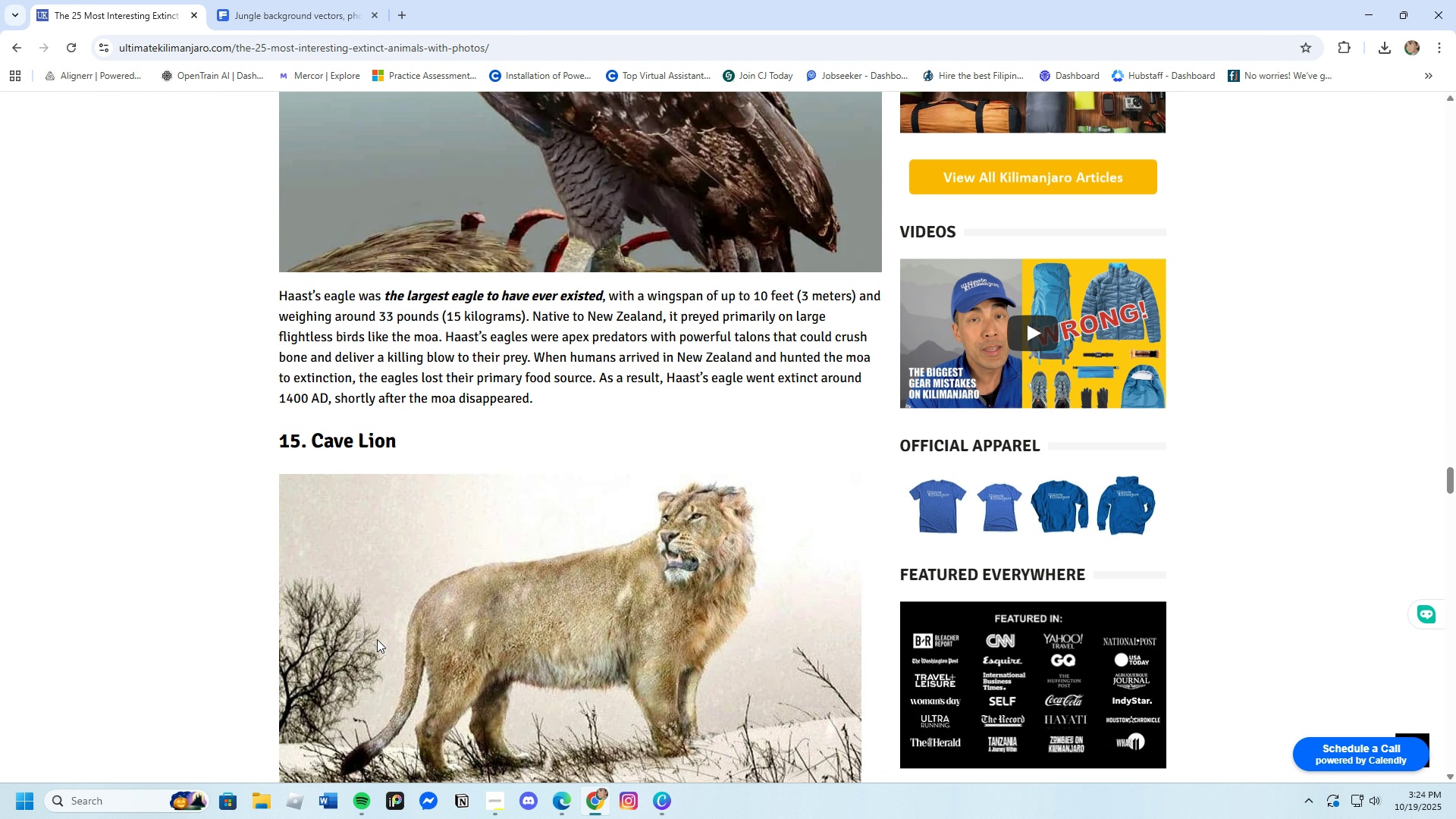 
scroll: coordinate [377, 636], scroll_direction: down, amount: 20.0
 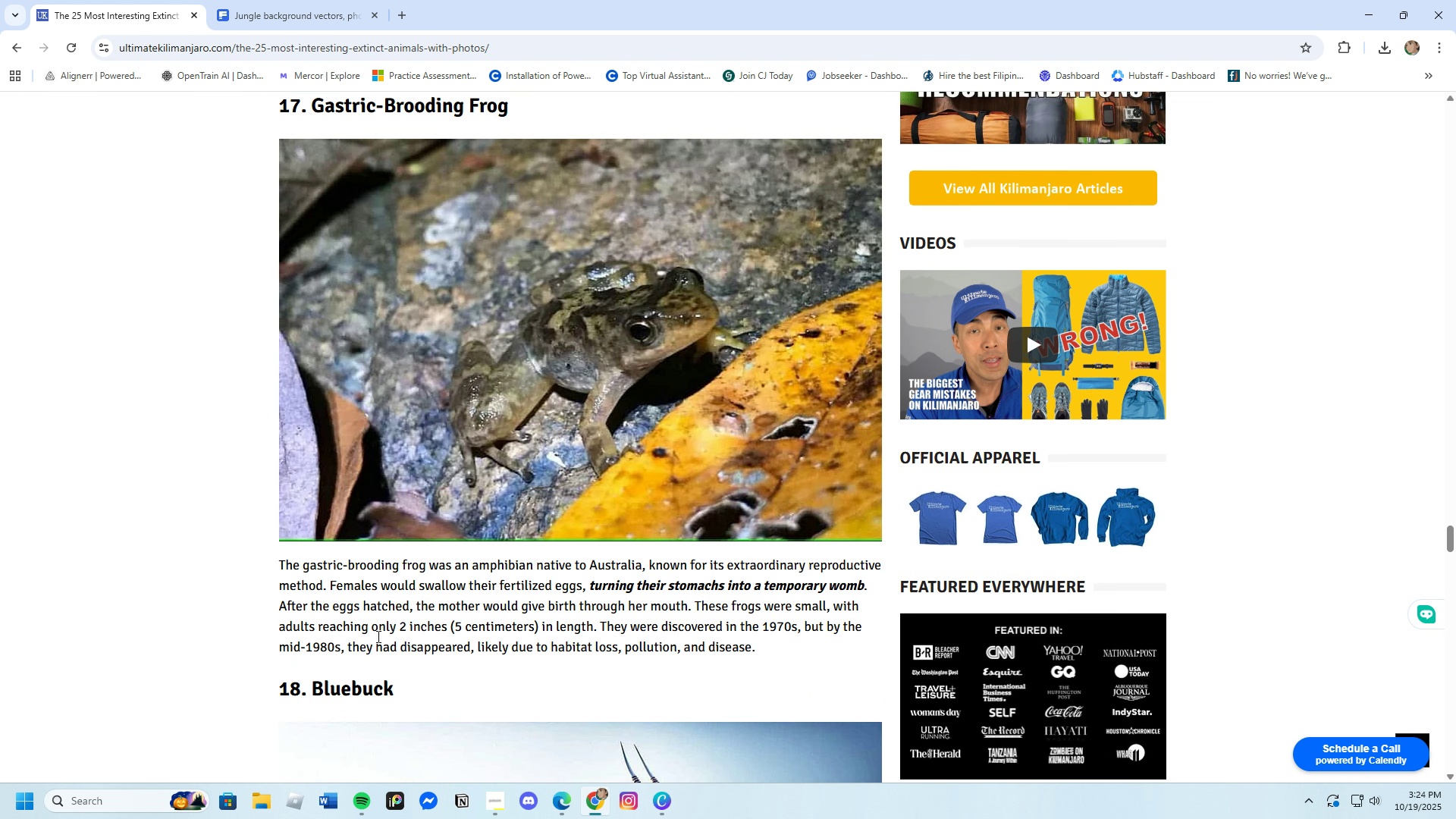 
scroll: coordinate [377, 632], scroll_direction: up, amount: 37.0
 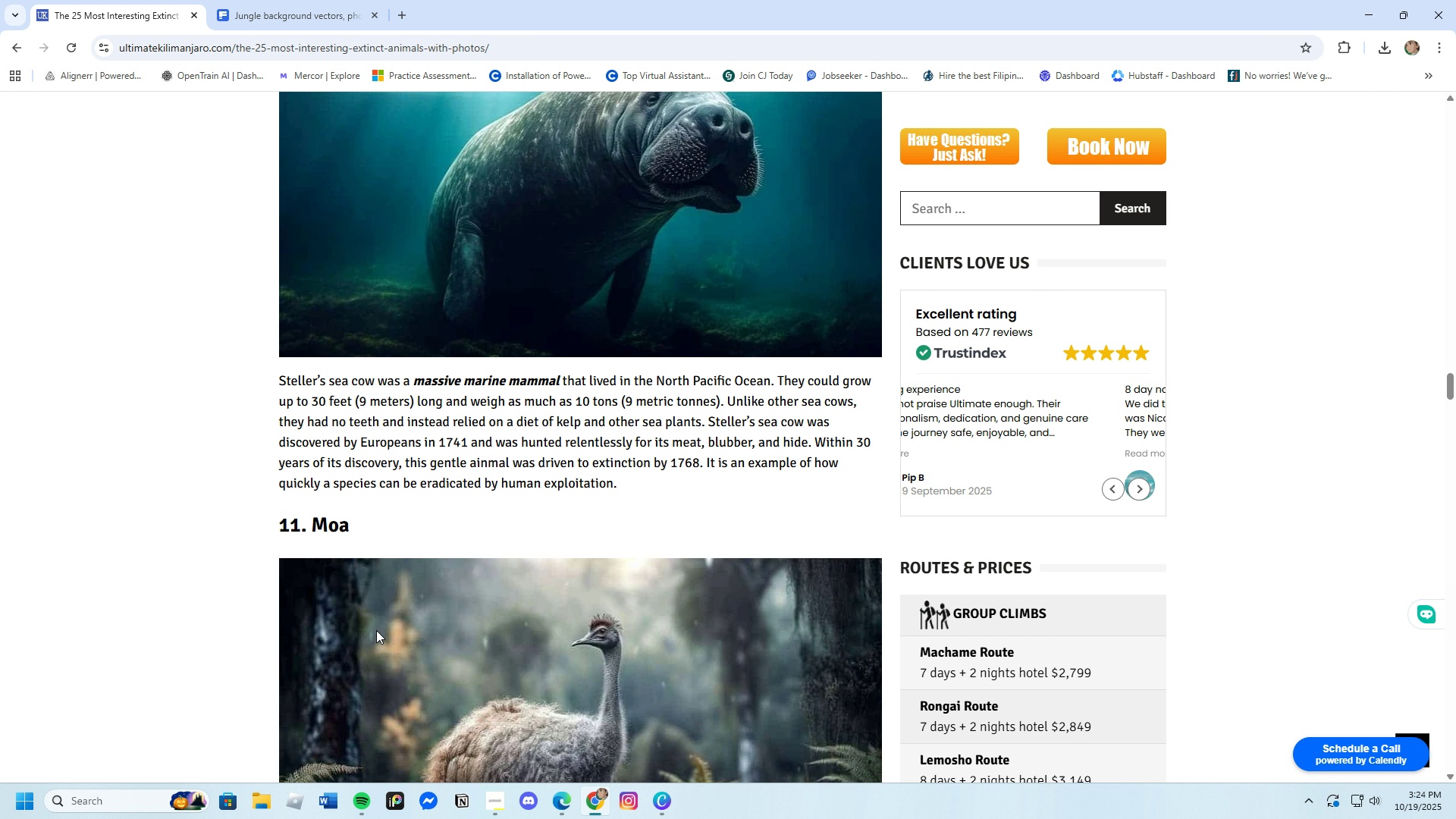 
wait(32.21)
 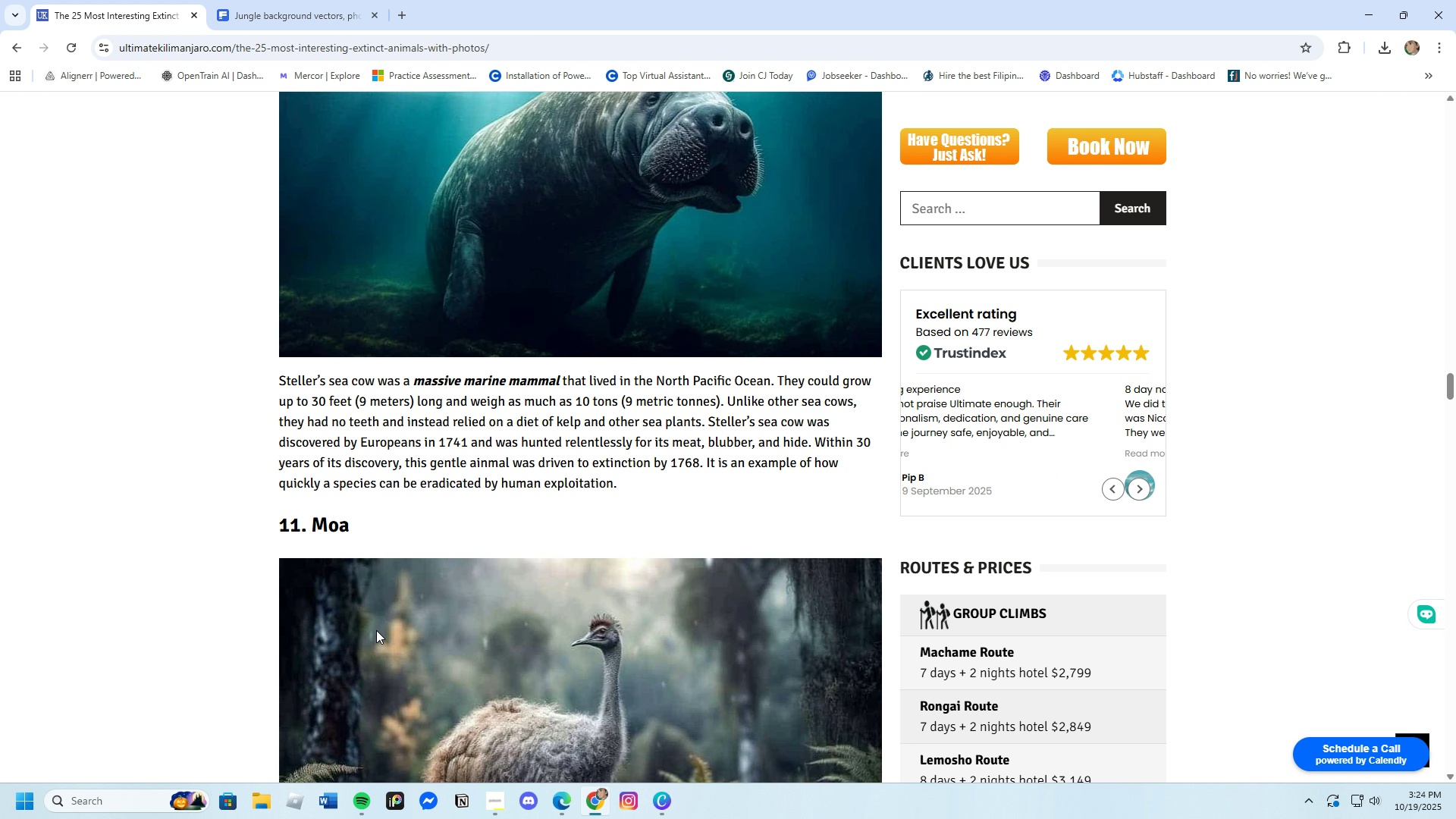 
scroll: coordinate [376, 630], scroll_direction: down, amount: 3.0
 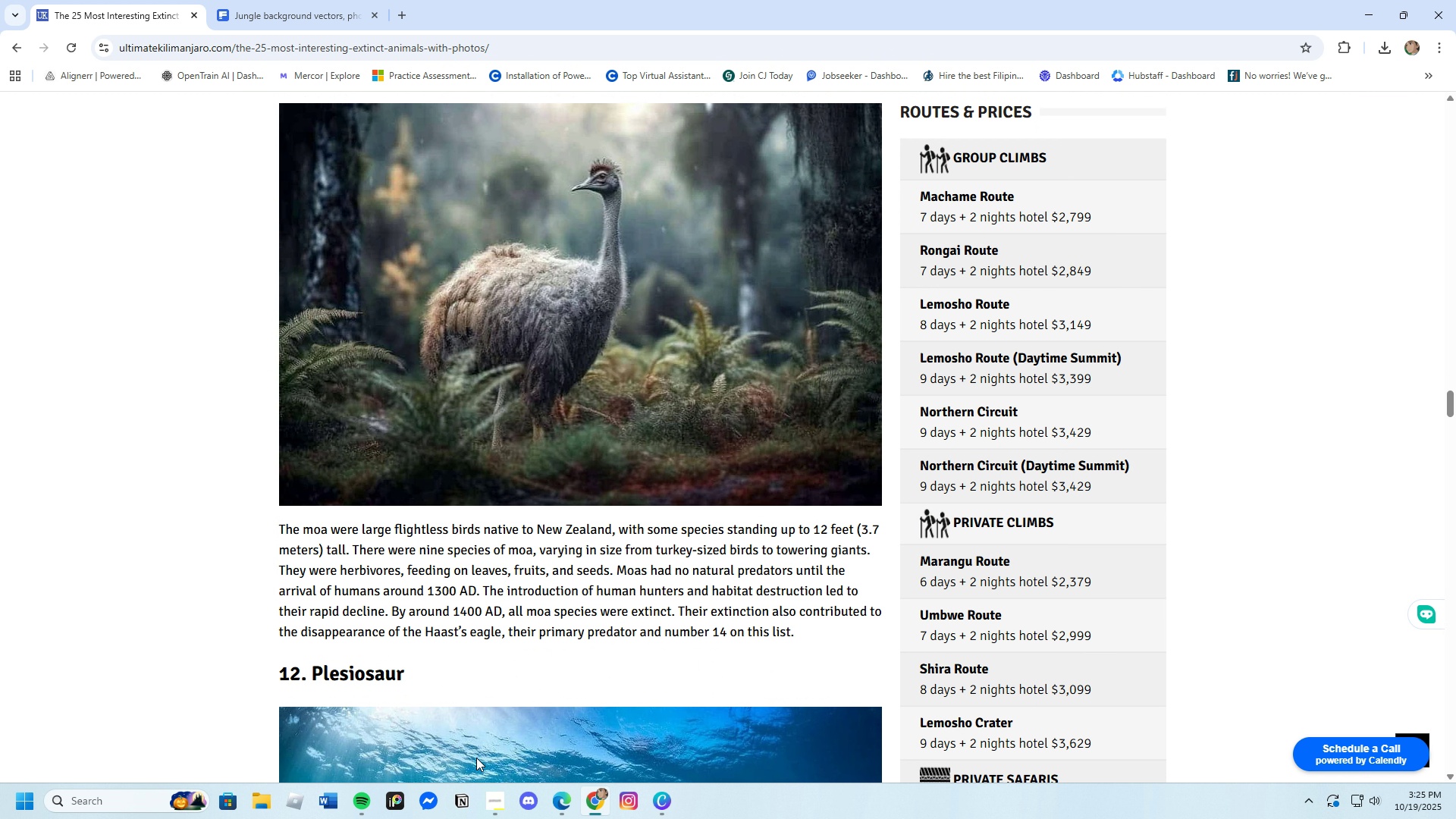 
wait(9.12)
 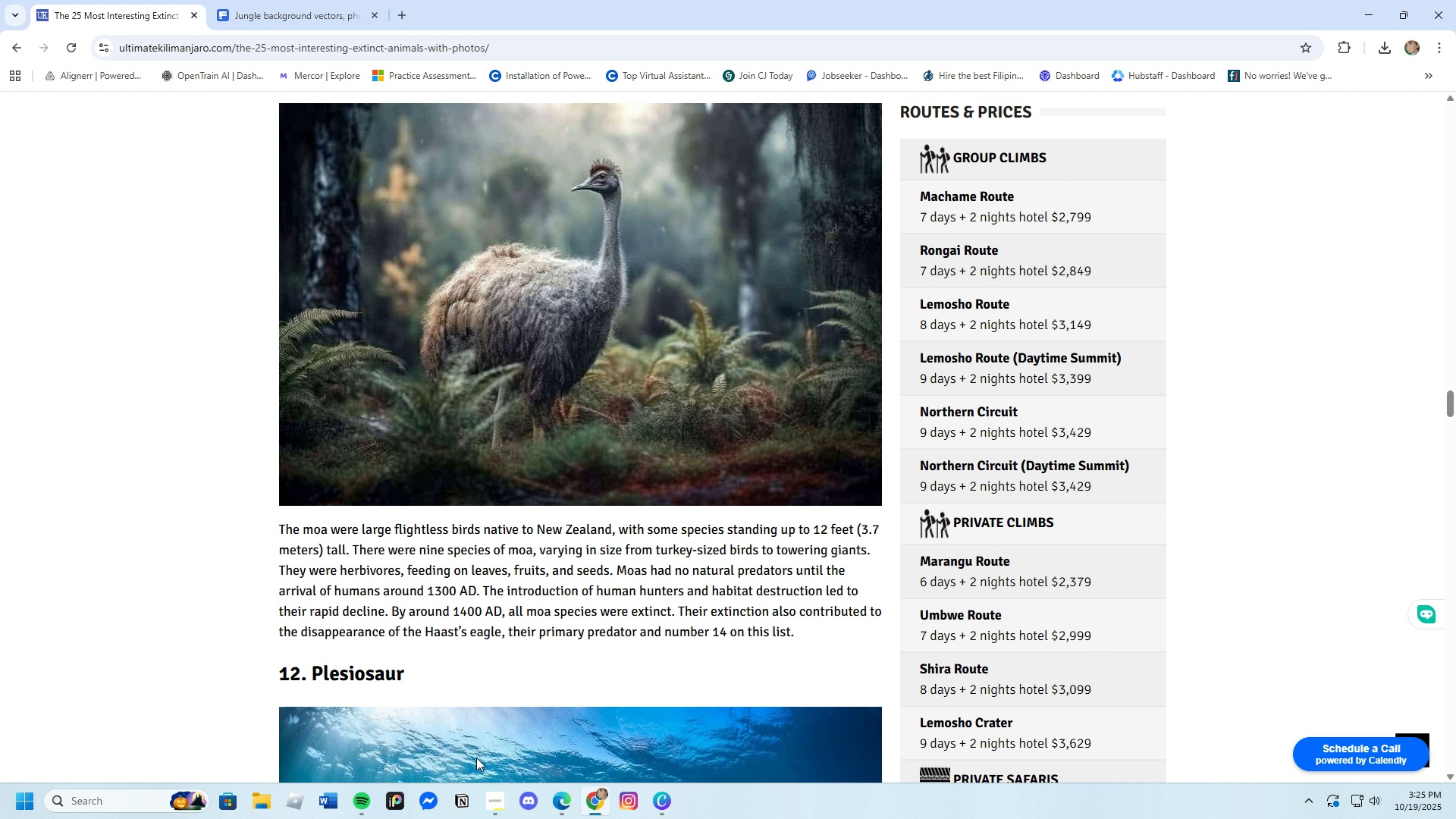 
scroll: coordinate [479, 766], scroll_direction: down, amount: 6.0
 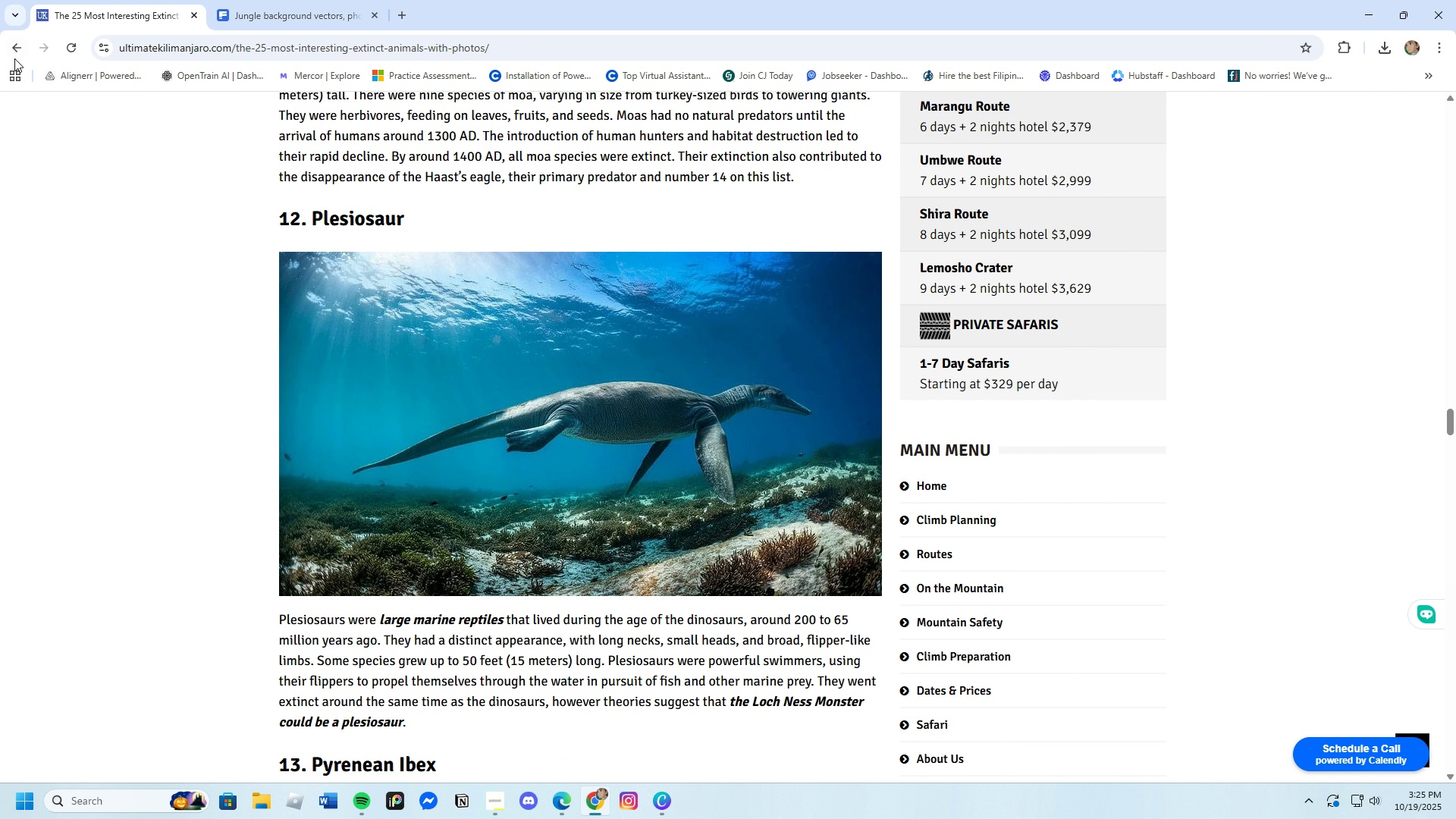 
left_click([13, 54])
 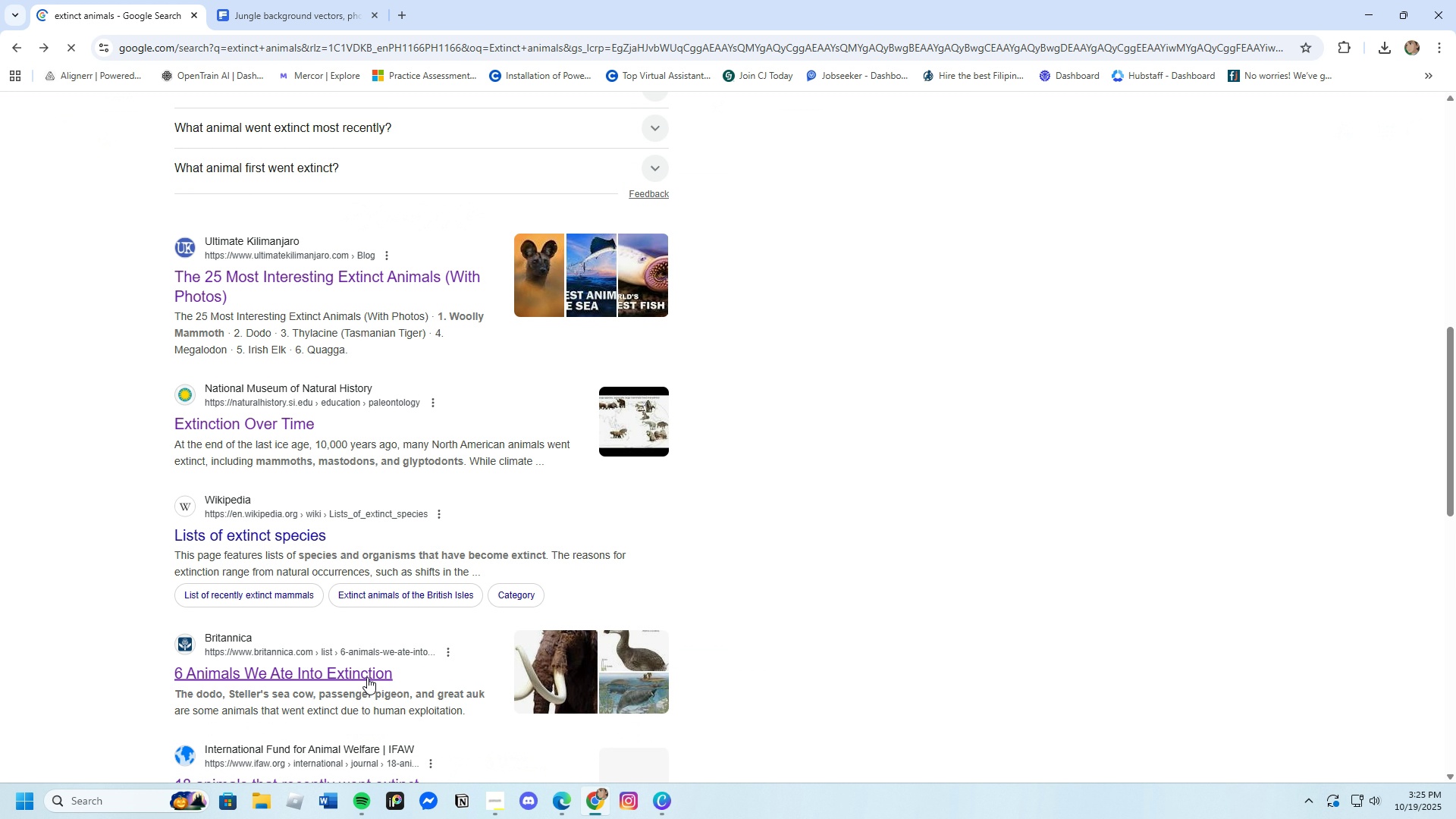 
scroll: coordinate [367, 677], scroll_direction: down, amount: 4.0
 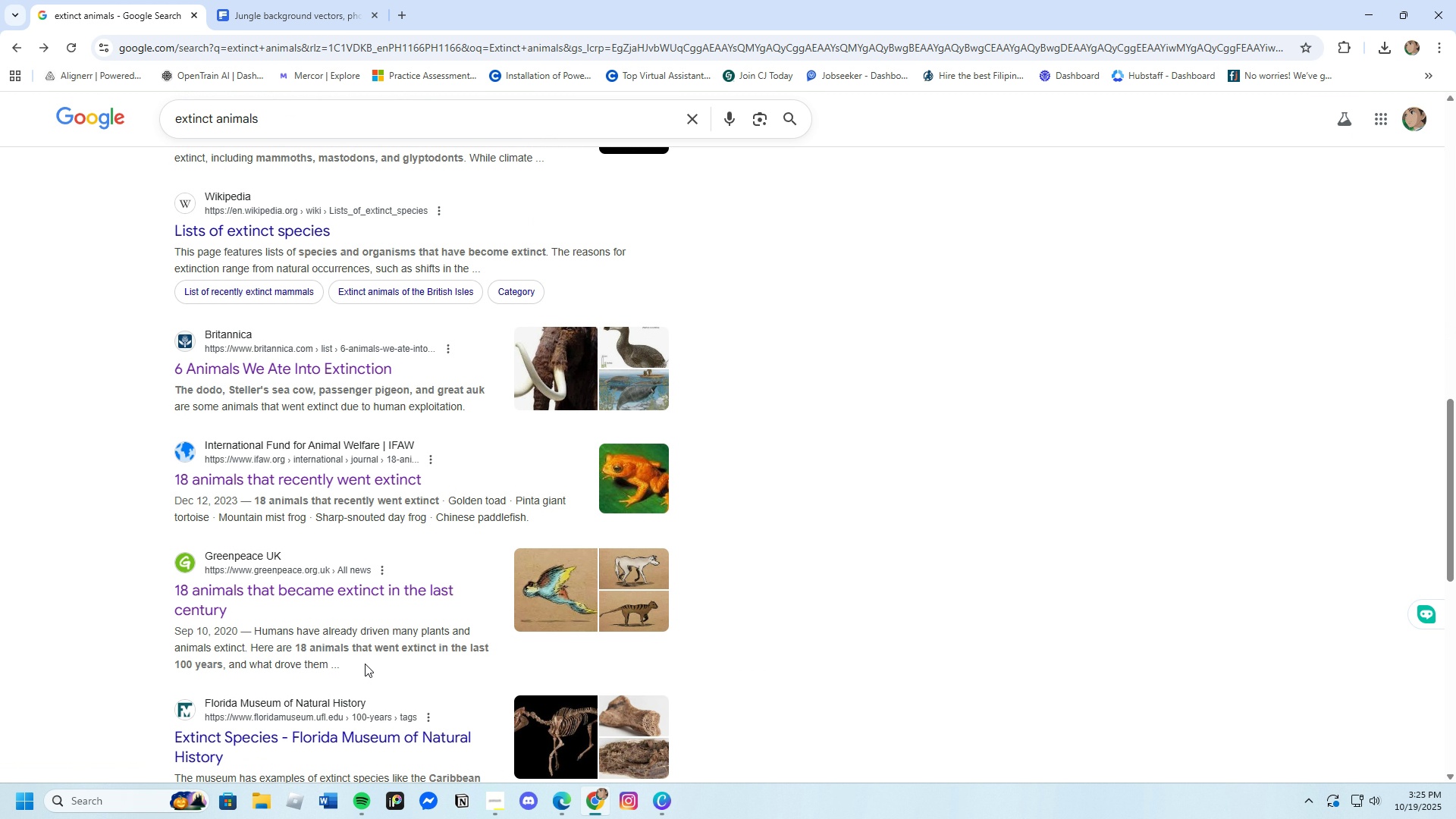 
left_click([305, 475])
 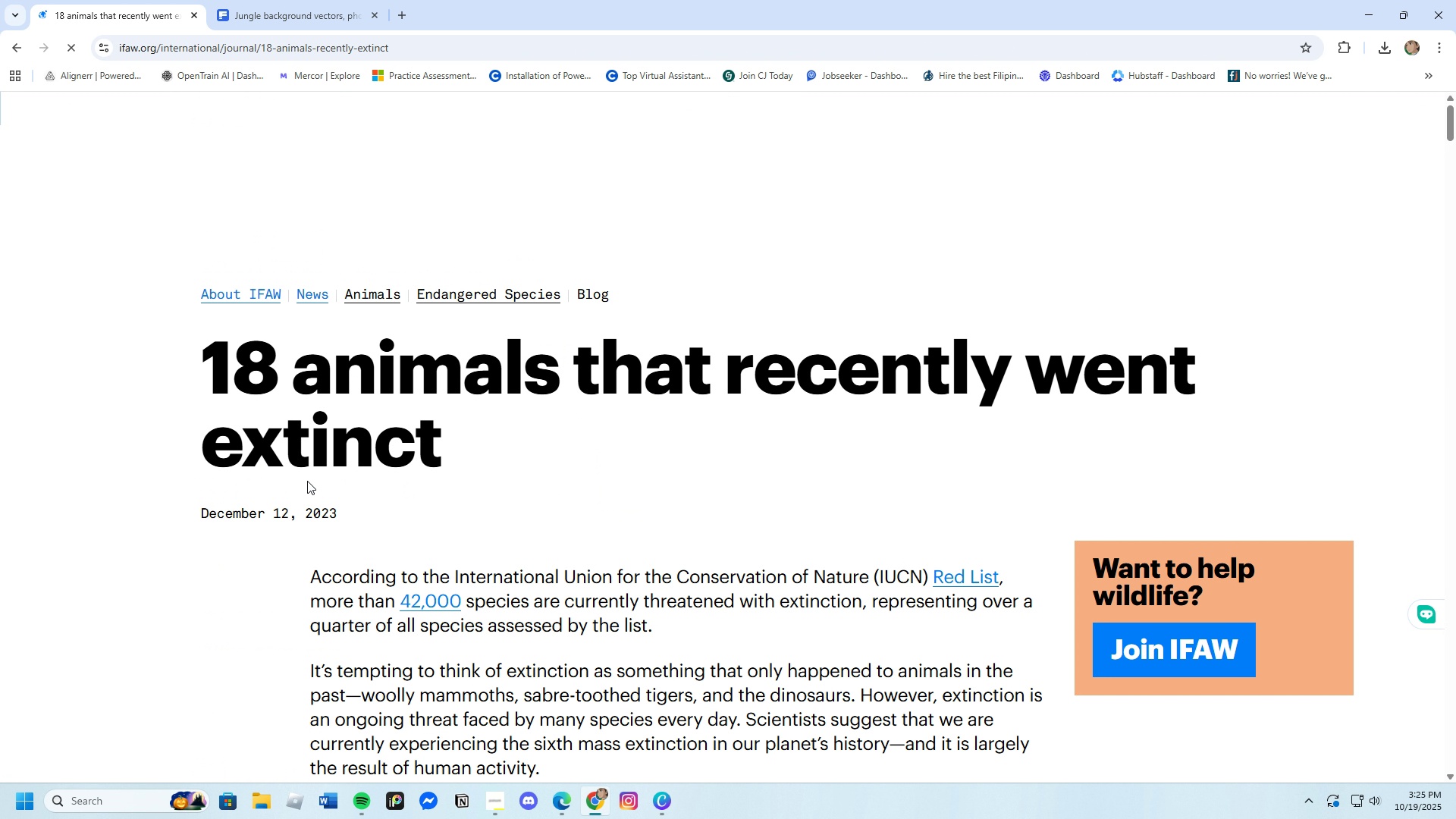 
scroll: coordinate [347, 590], scroll_direction: down, amount: 15.0
 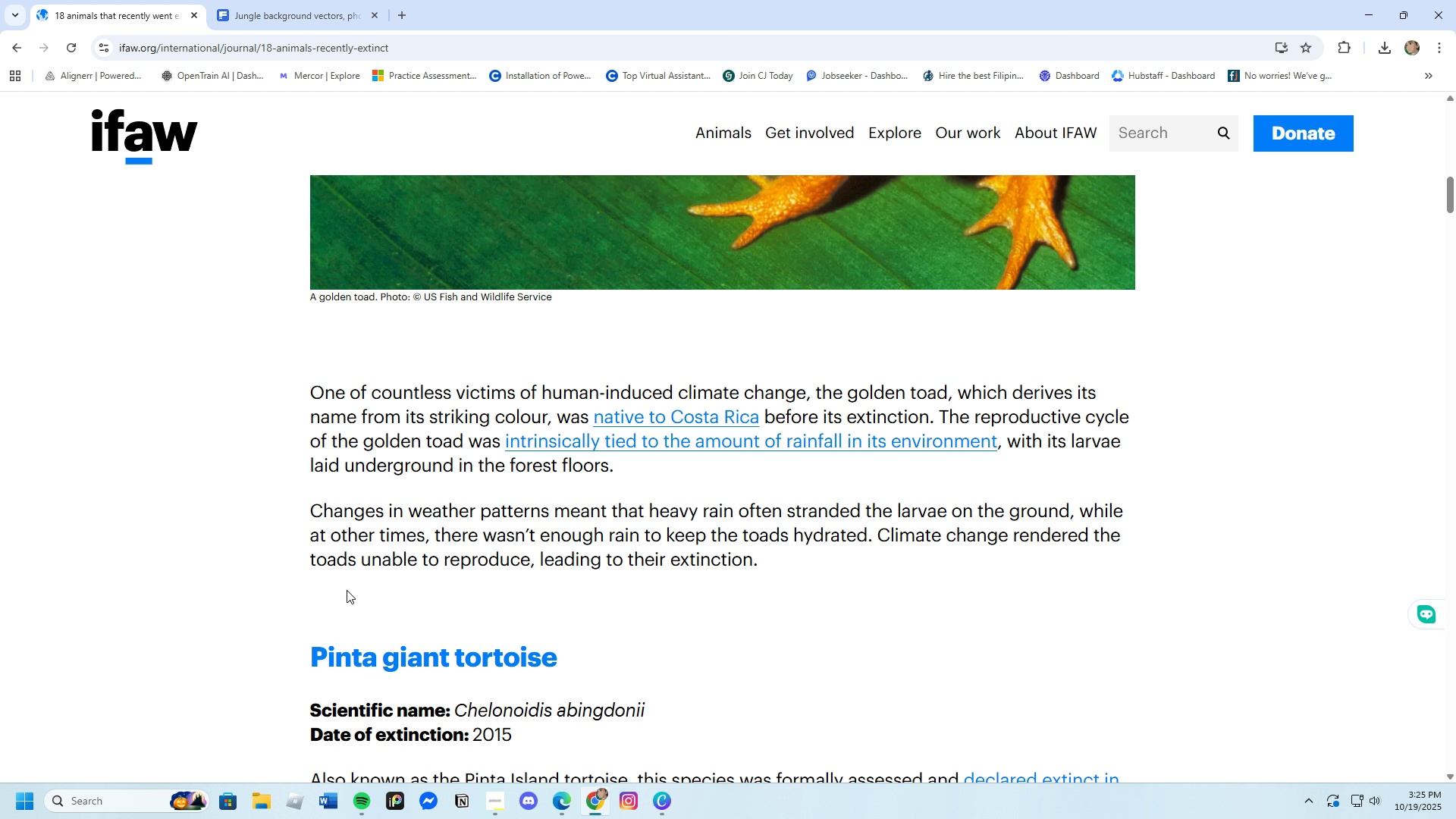 
wait(13.71)
 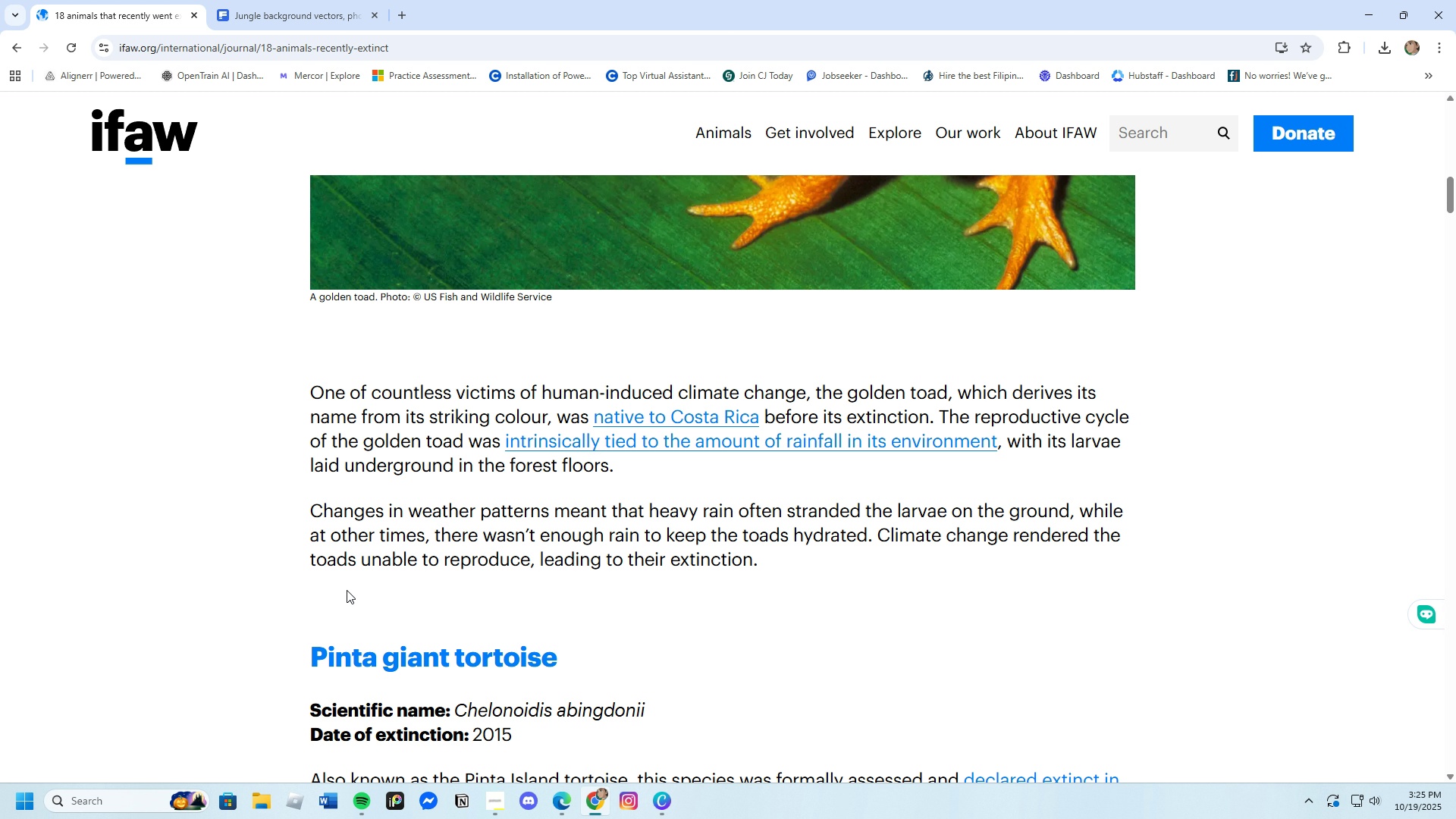 
scroll: coordinate [347, 590], scroll_direction: up, amount: 9.0
 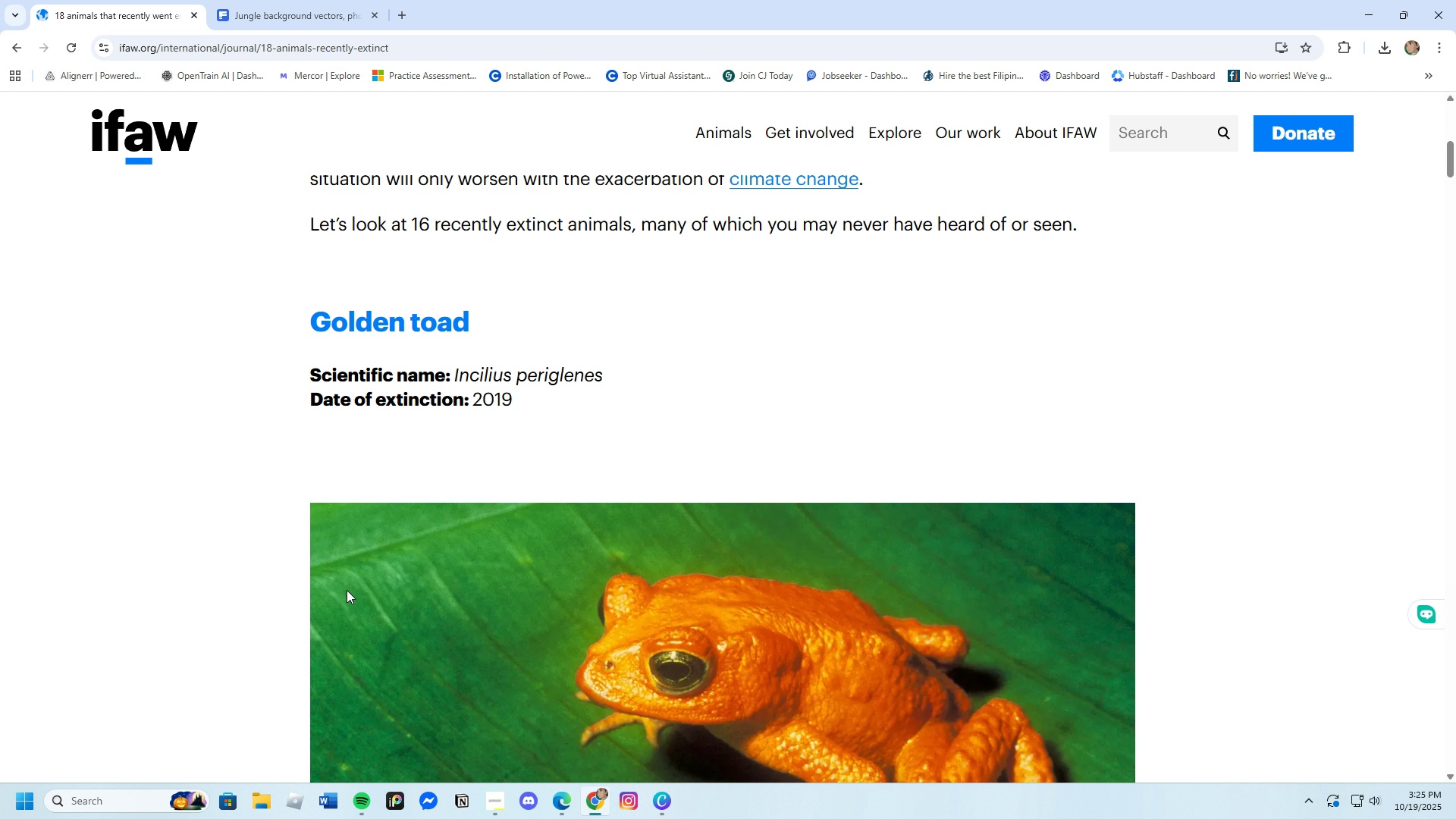 
scroll: coordinate [347, 590], scroll_direction: down, amount: 3.0
 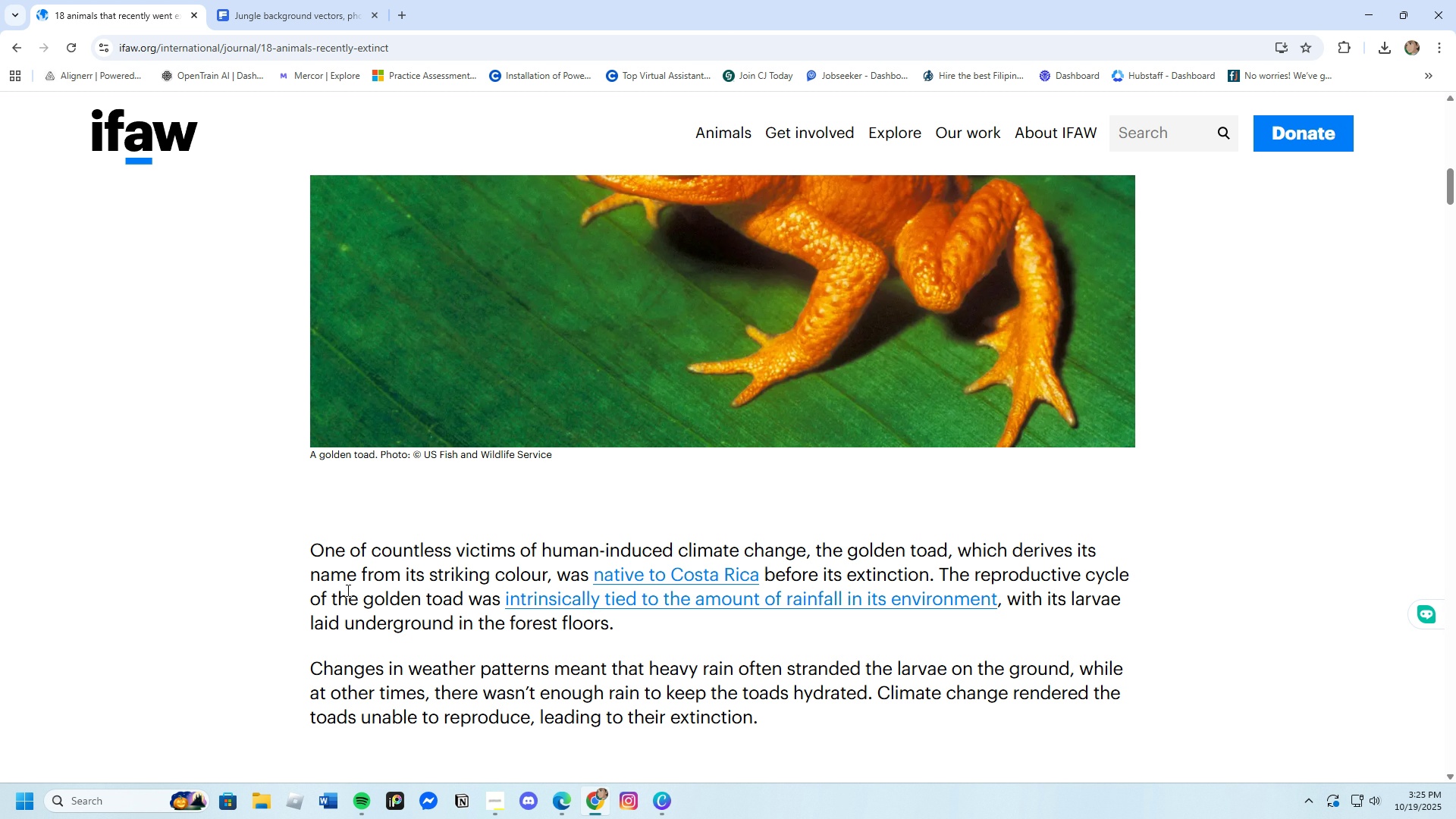 
wait(9.77)
 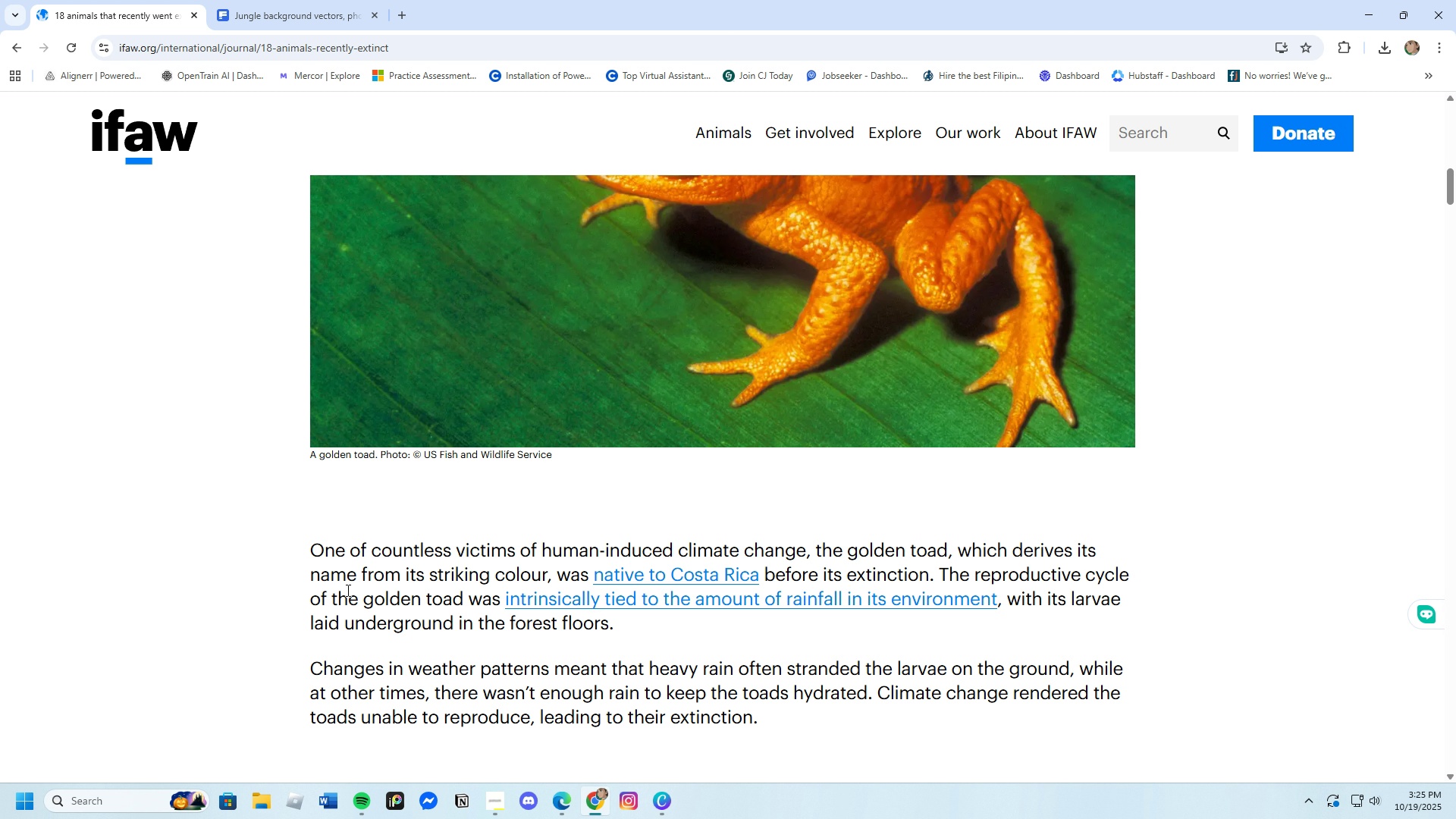 
scroll: coordinate [347, 590], scroll_direction: up, amount: 6.0
 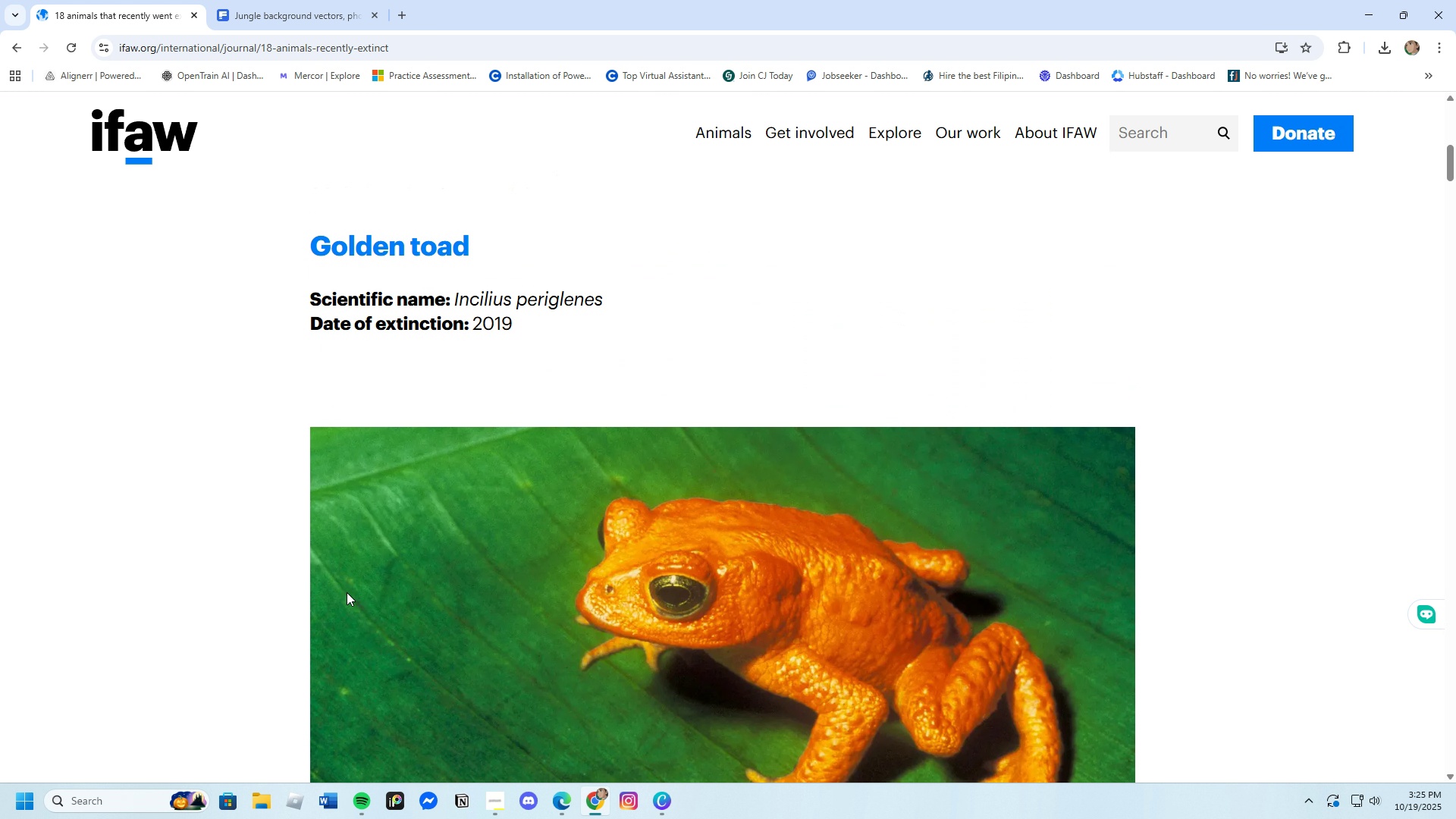 
scroll: coordinate [347, 592], scroll_direction: down, amount: 6.0
 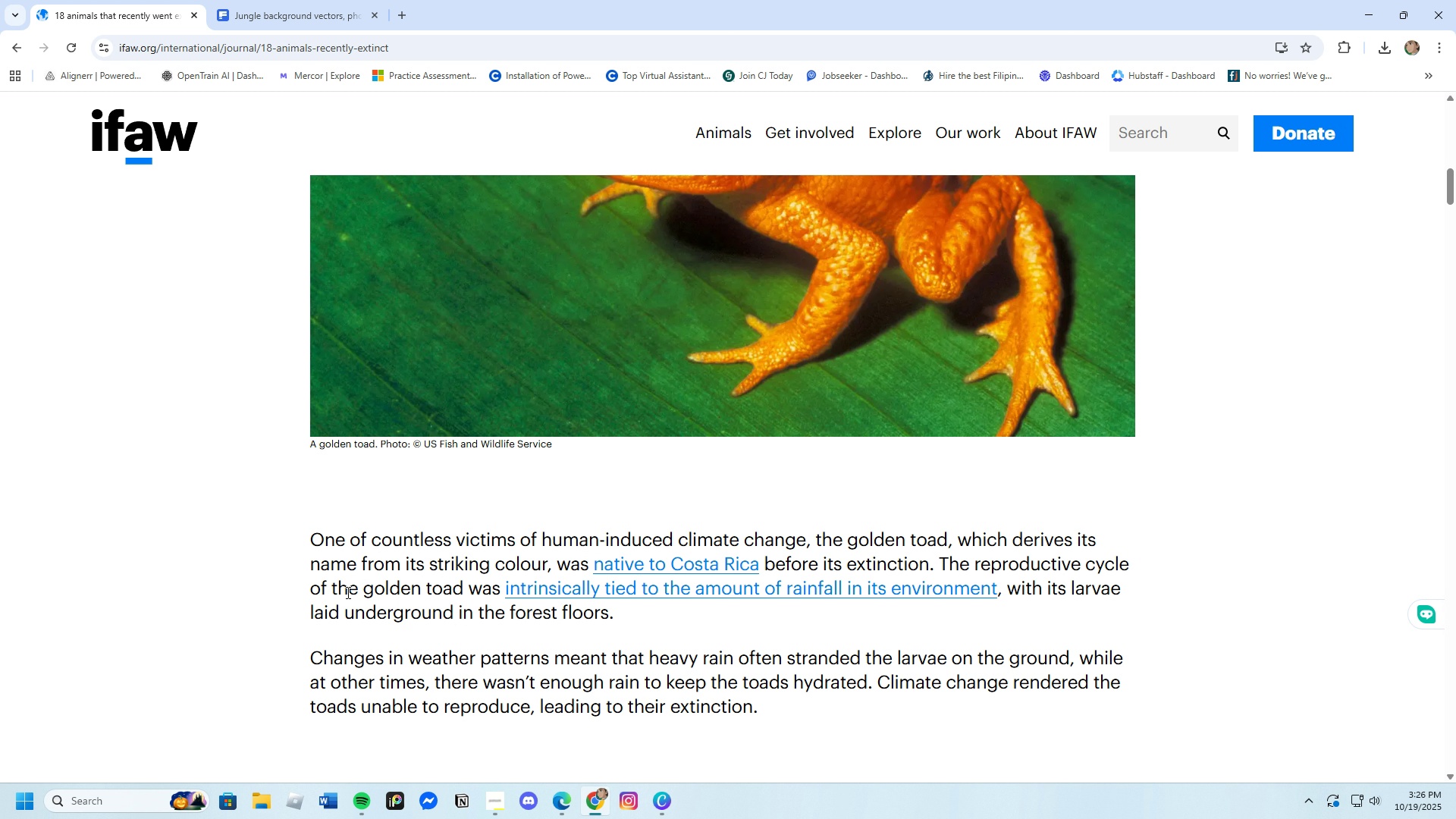 
wait(9.51)
 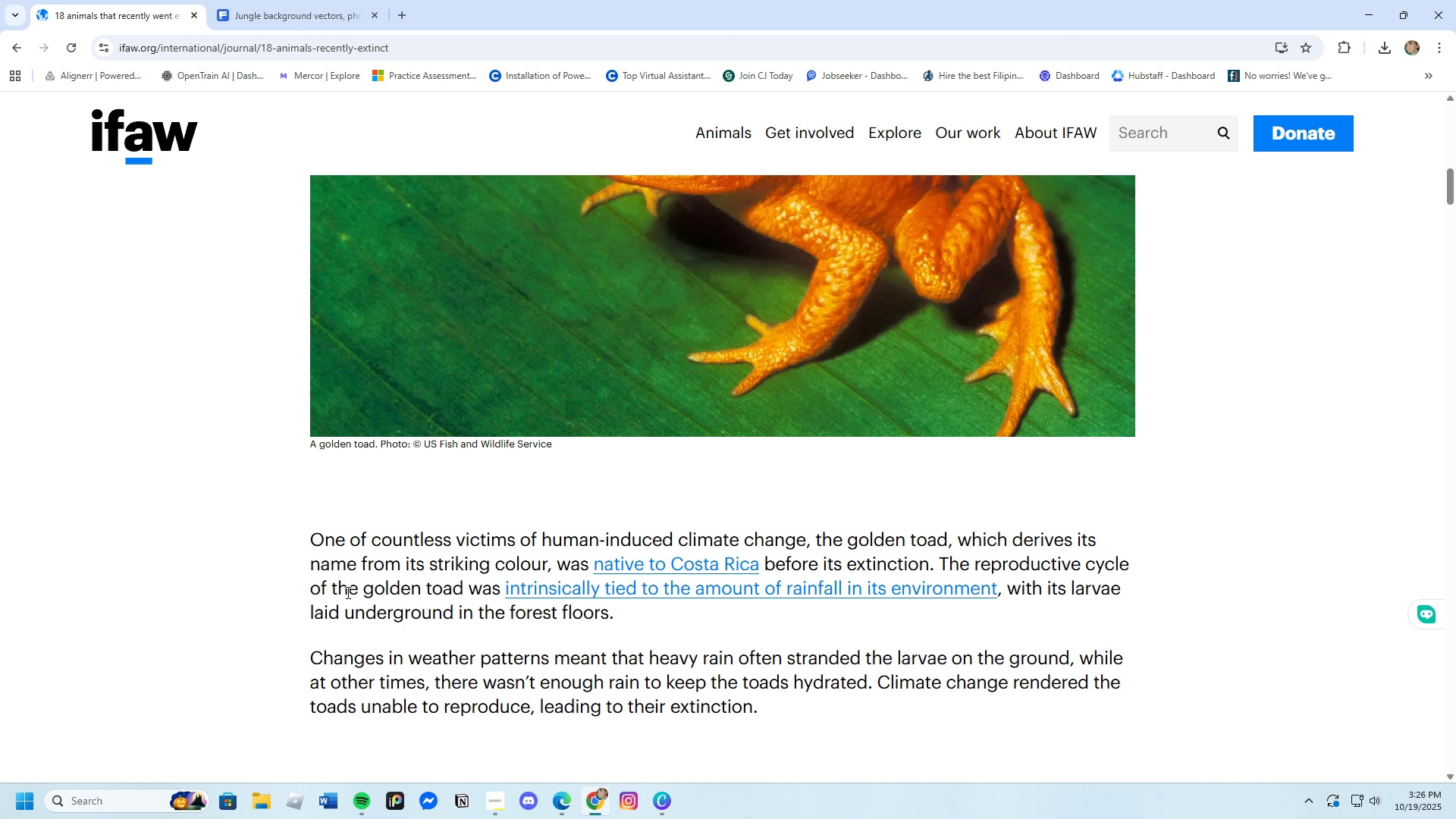 
scroll: coordinate [347, 592], scroll_direction: down, amount: 3.0
 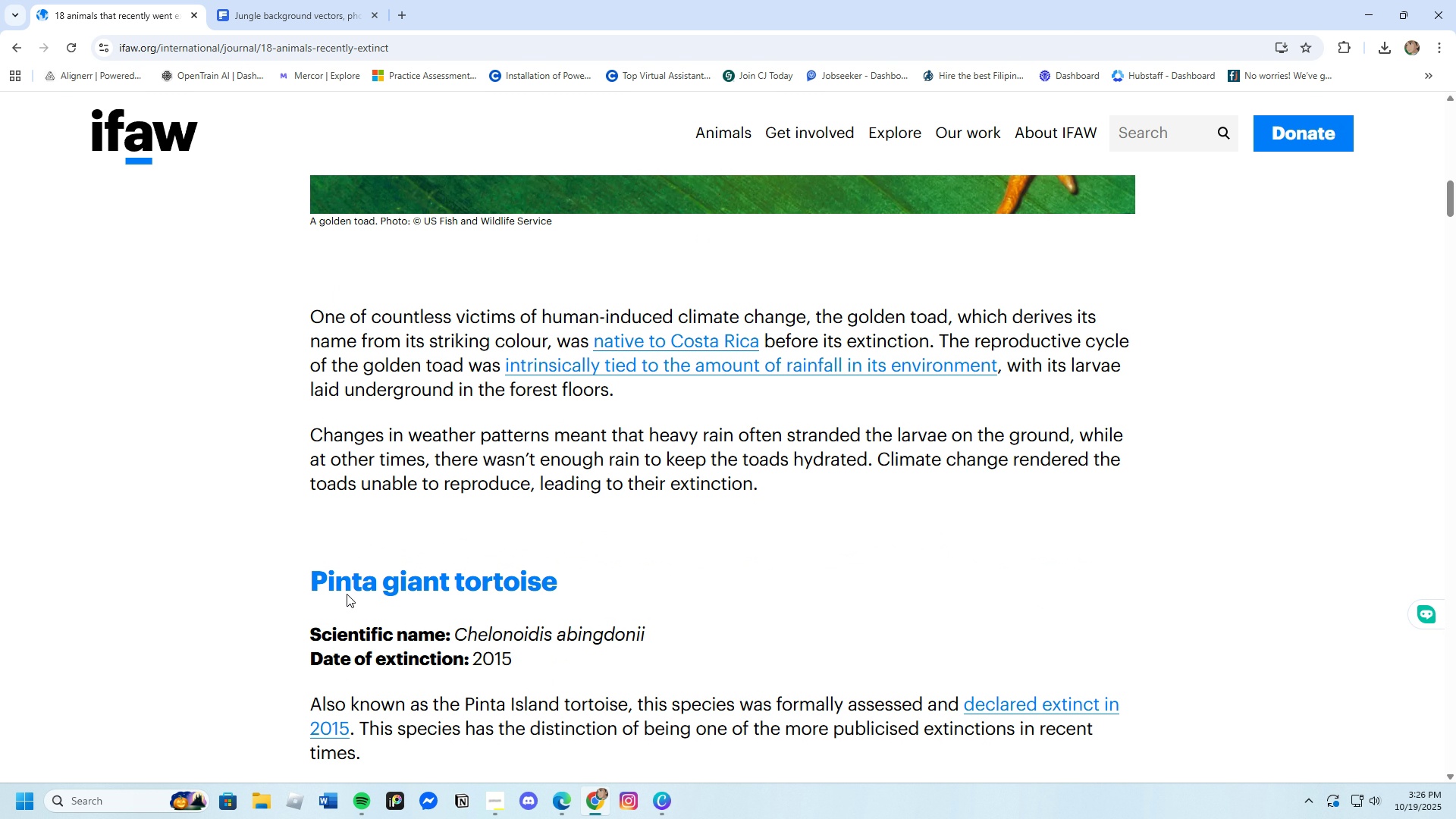 
scroll: coordinate [347, 594], scroll_direction: up, amount: 3.0
 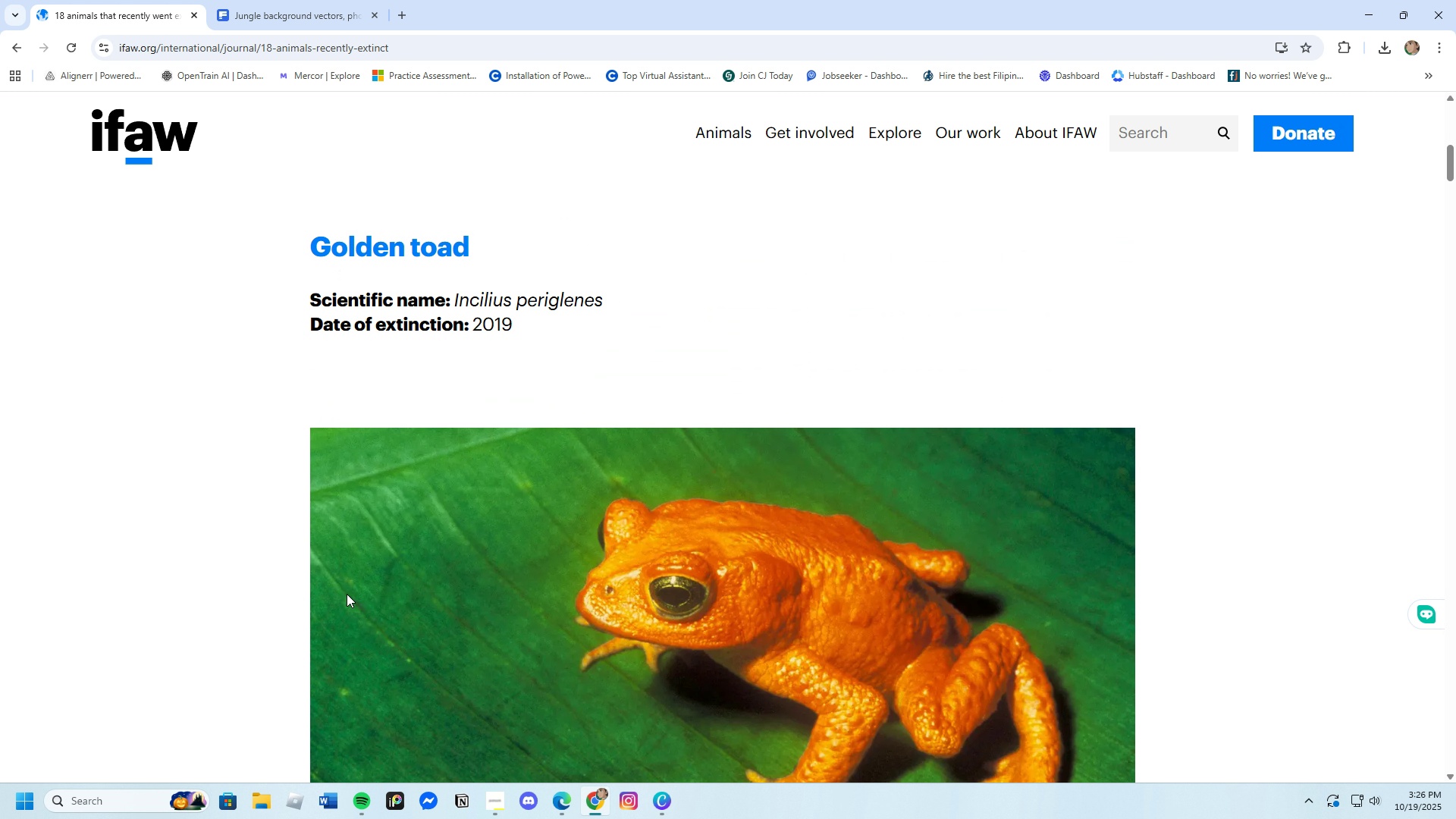 
scroll: coordinate [448, 656], scroll_direction: down, amount: 8.0
 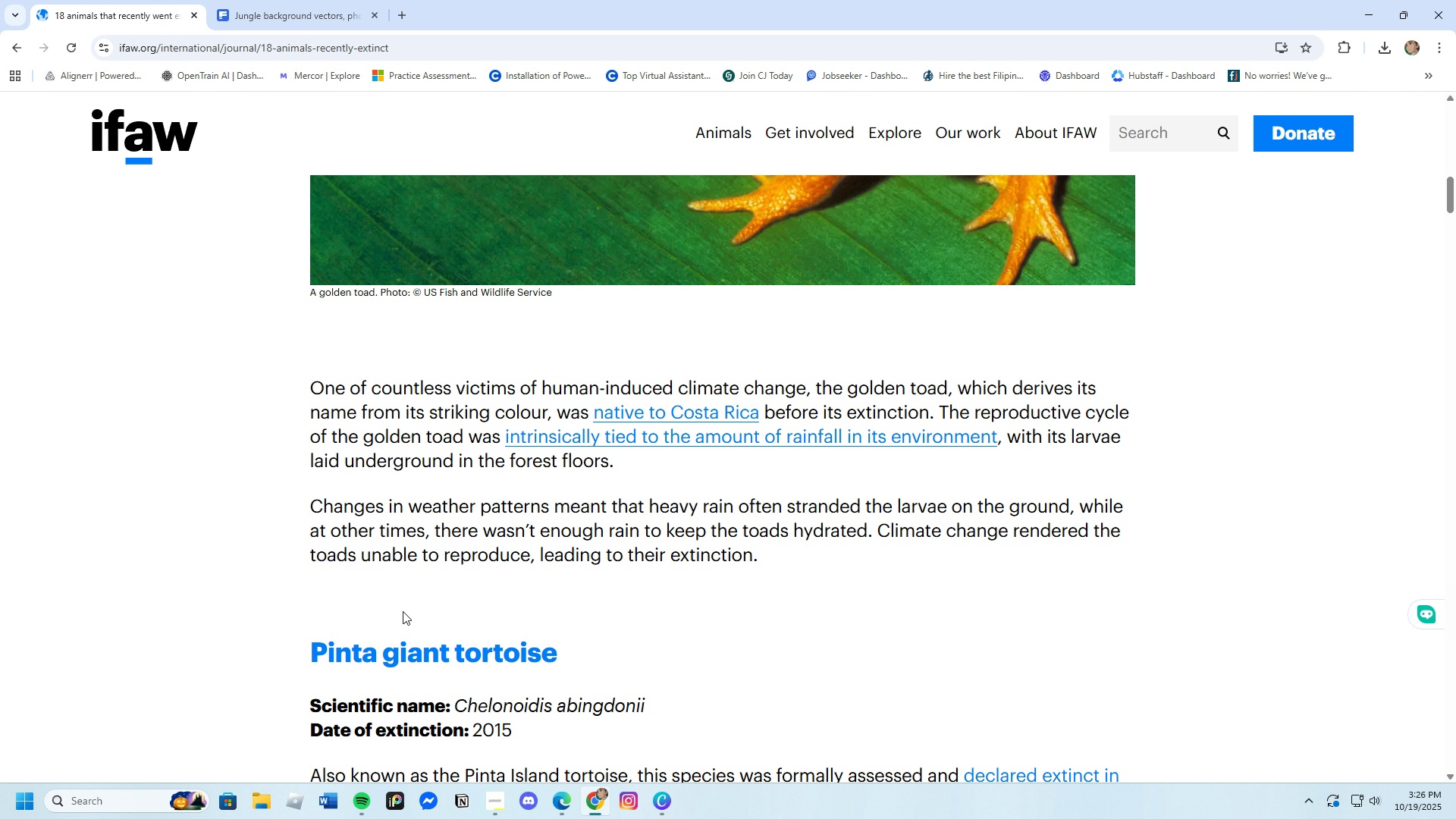 
scroll: coordinate [422, 613], scroll_direction: up, amount: 3.0
 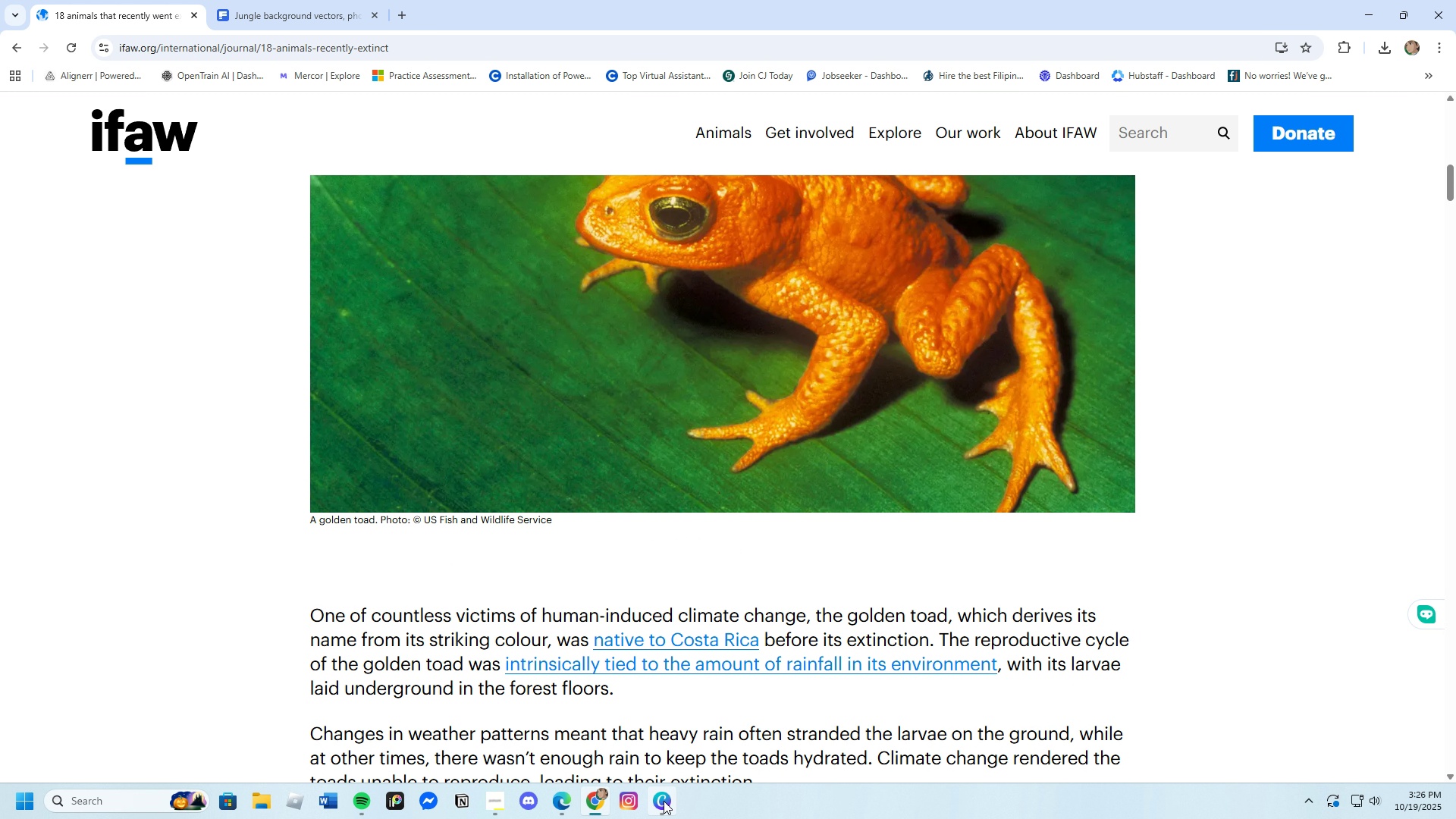 
left_click([664, 801])
 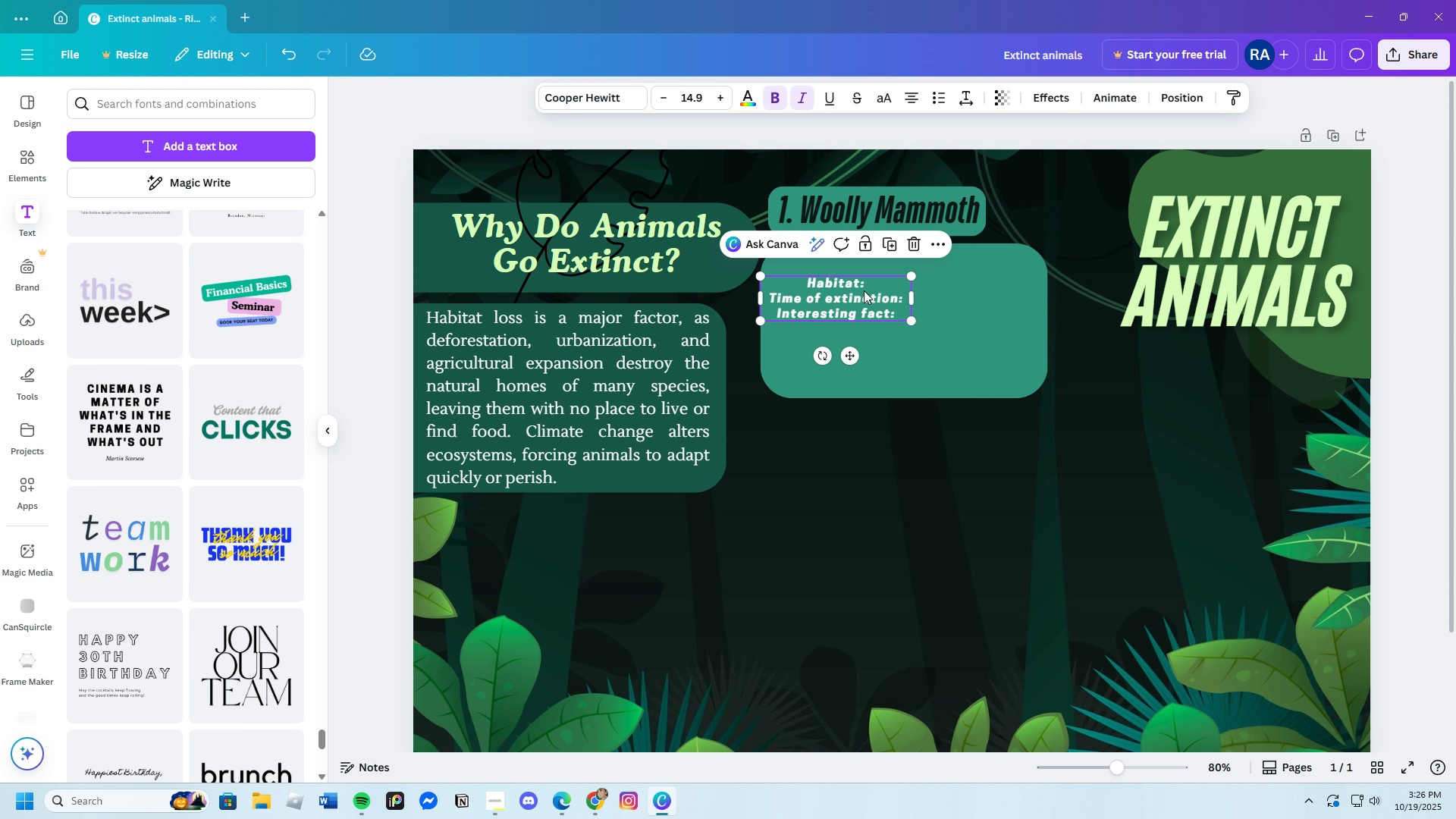 
left_click([871, 284])
 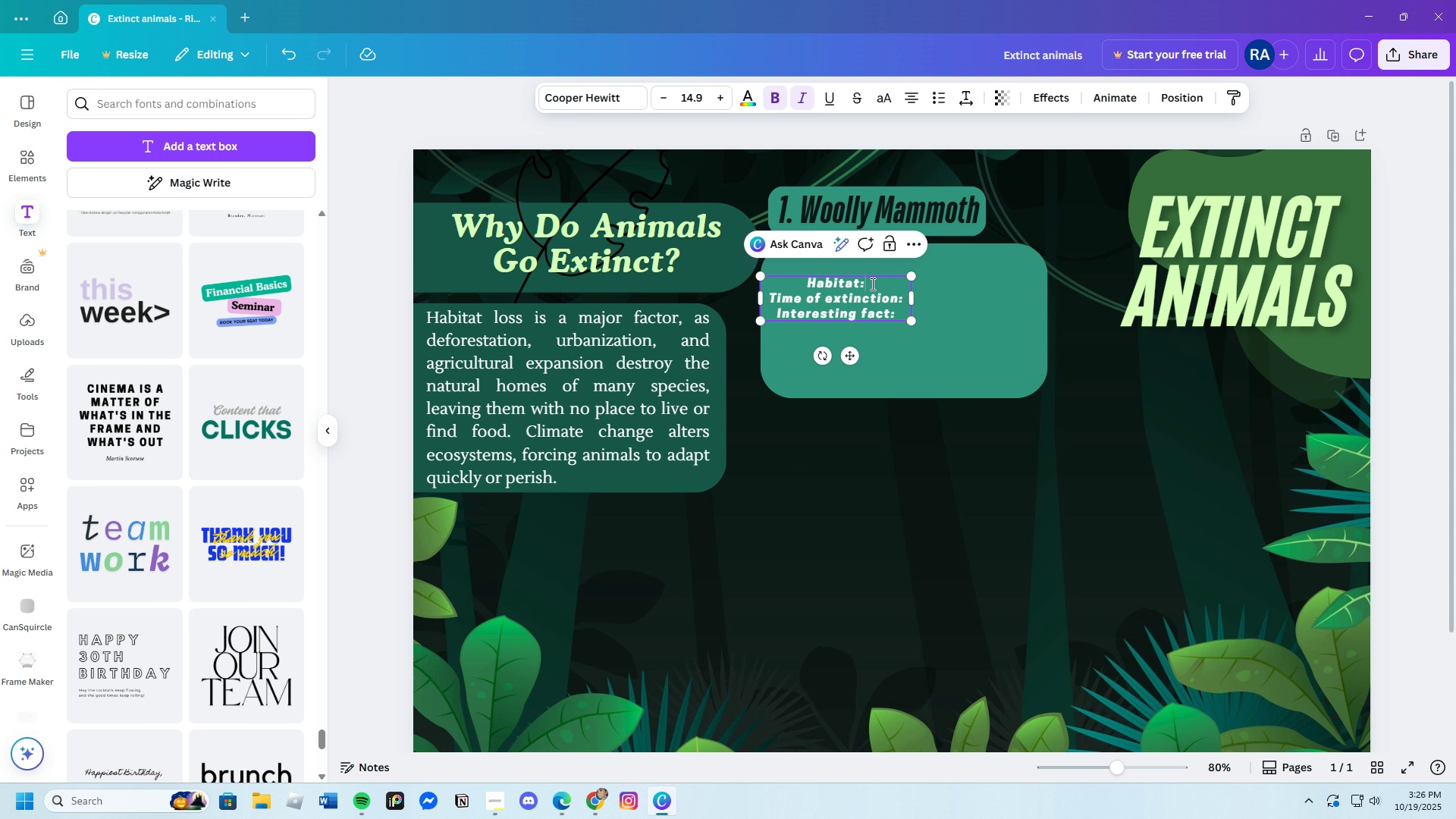 
type( Golde)
 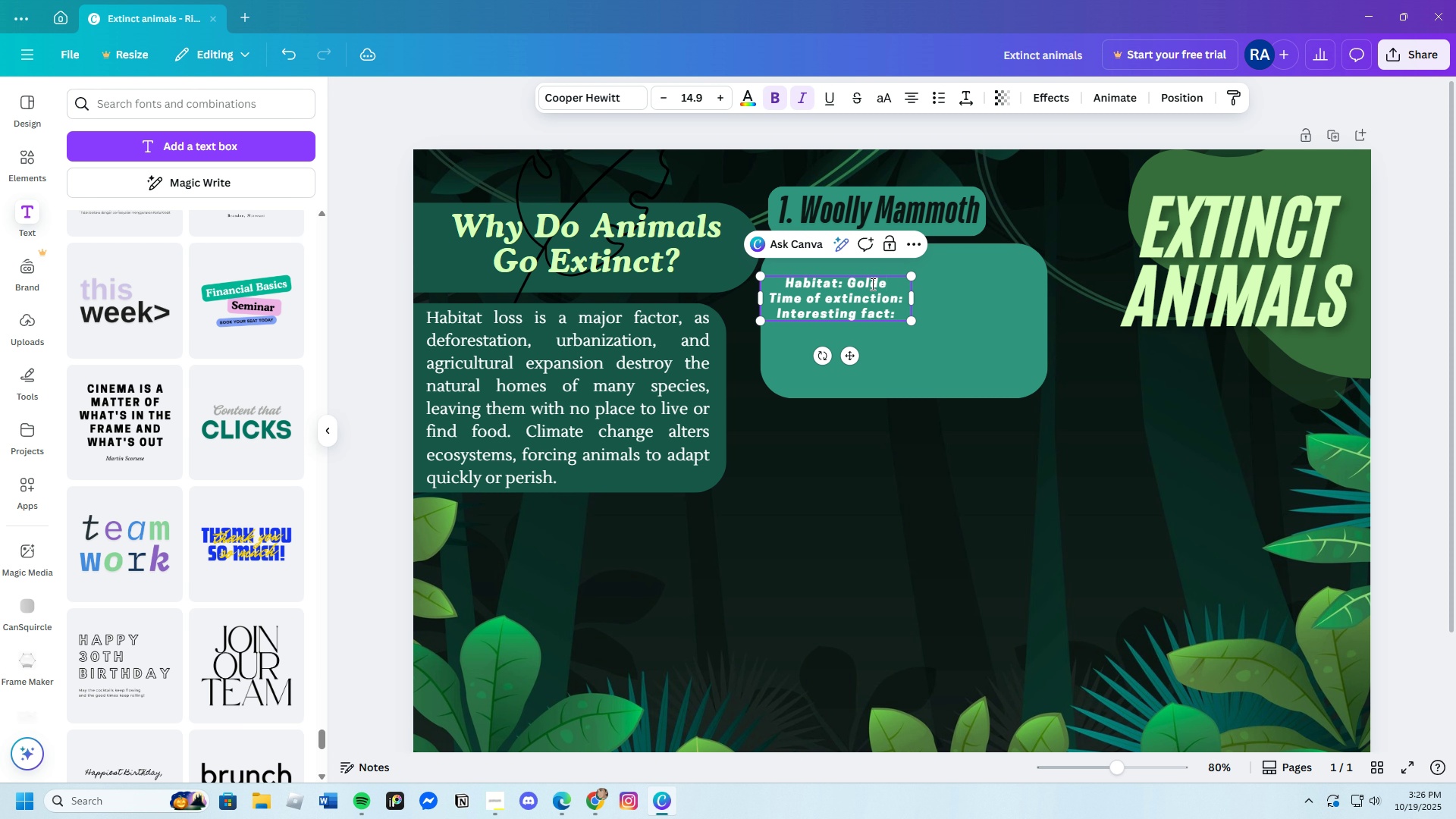 
key(Backspace)
 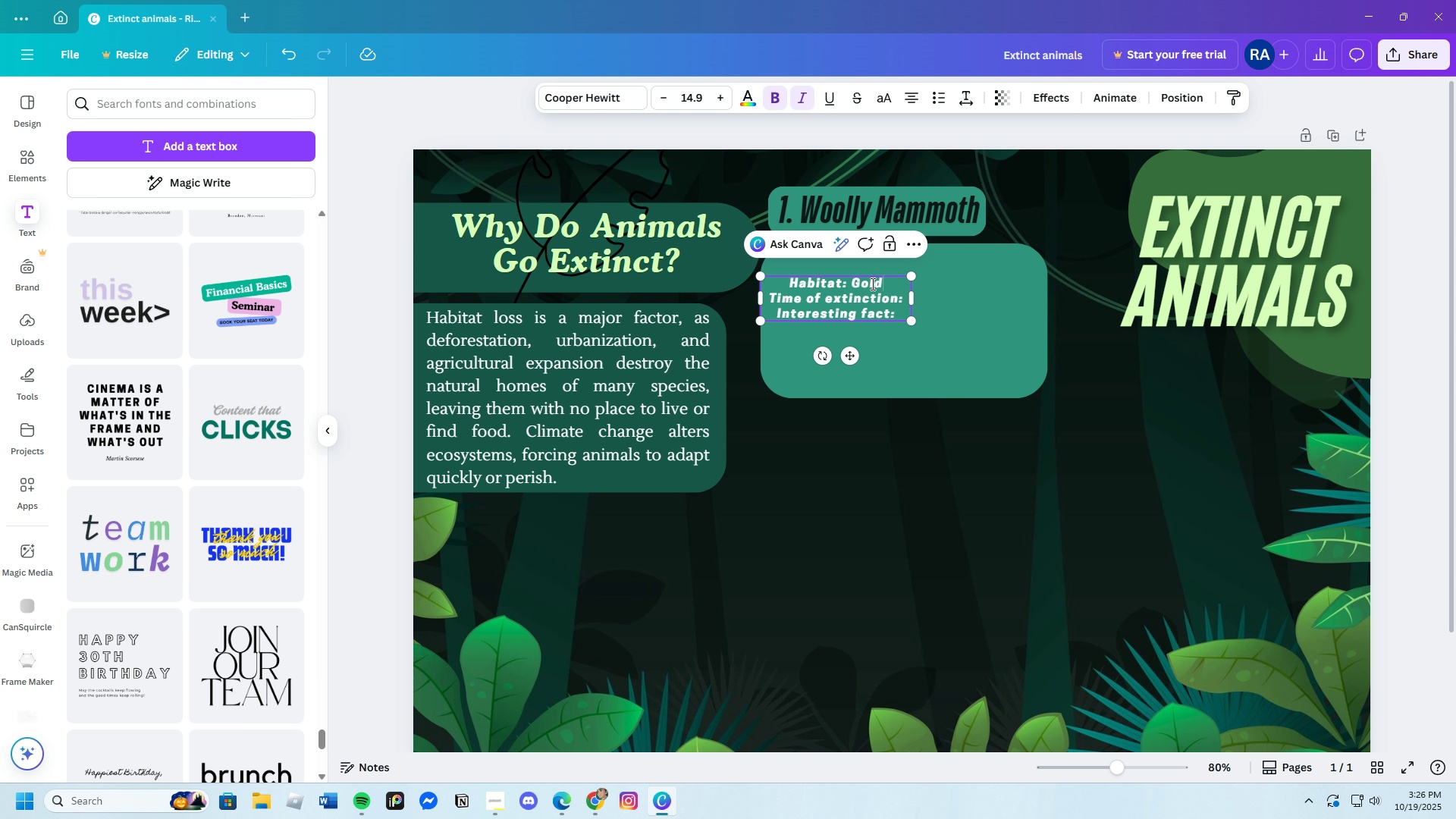 
key(Backspace)
 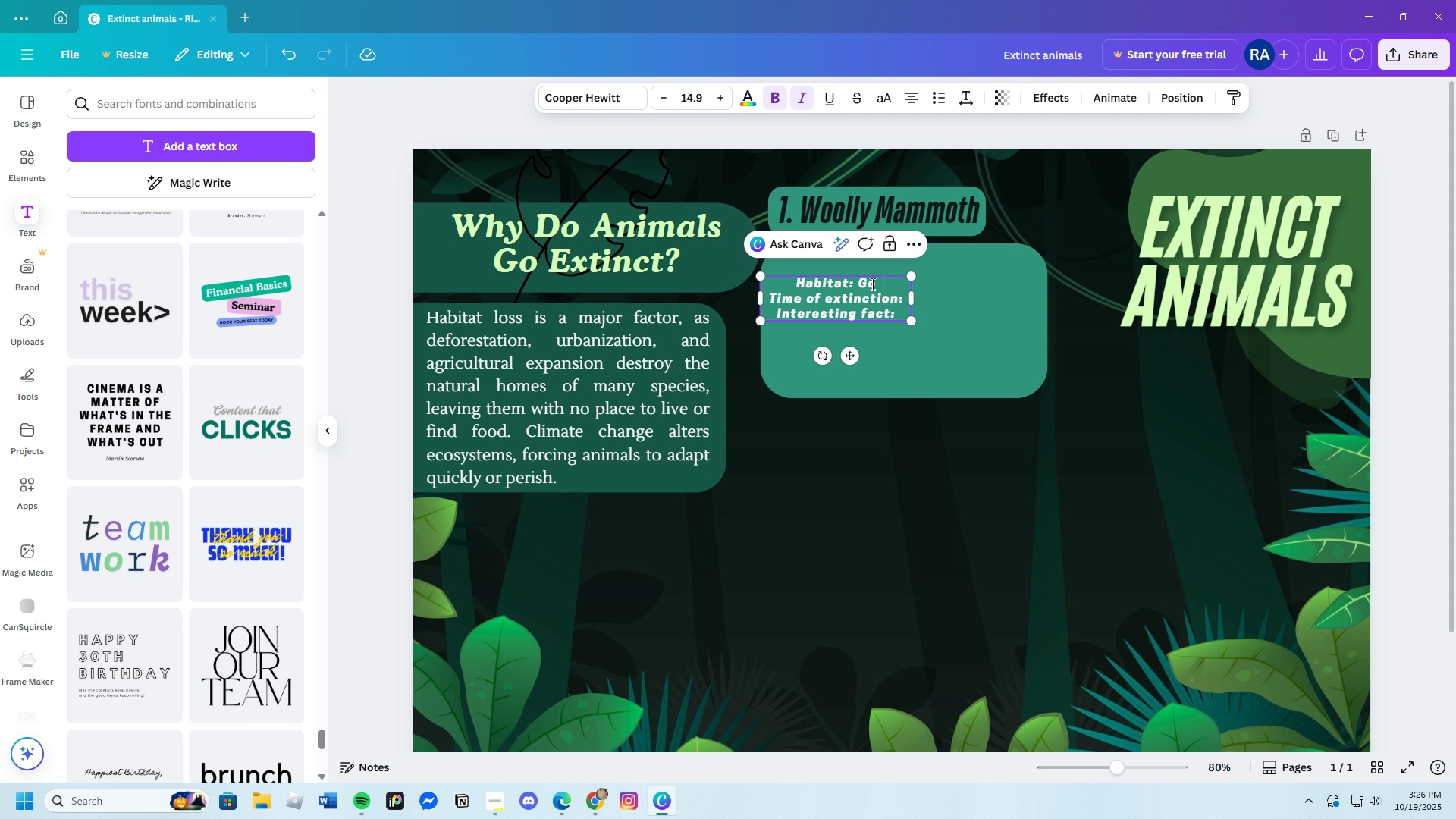 
key(Backspace)
 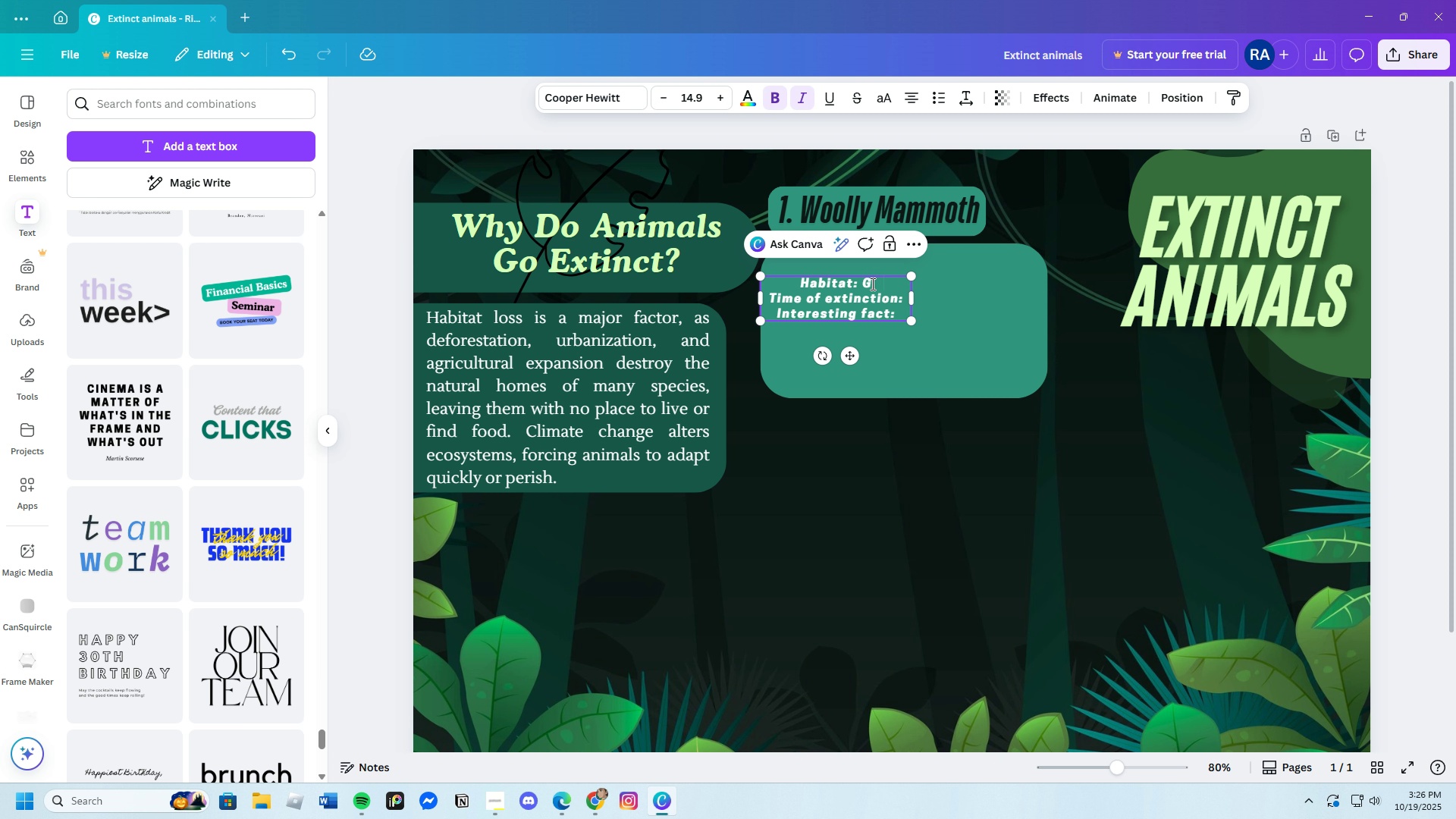 
key(Backspace)
 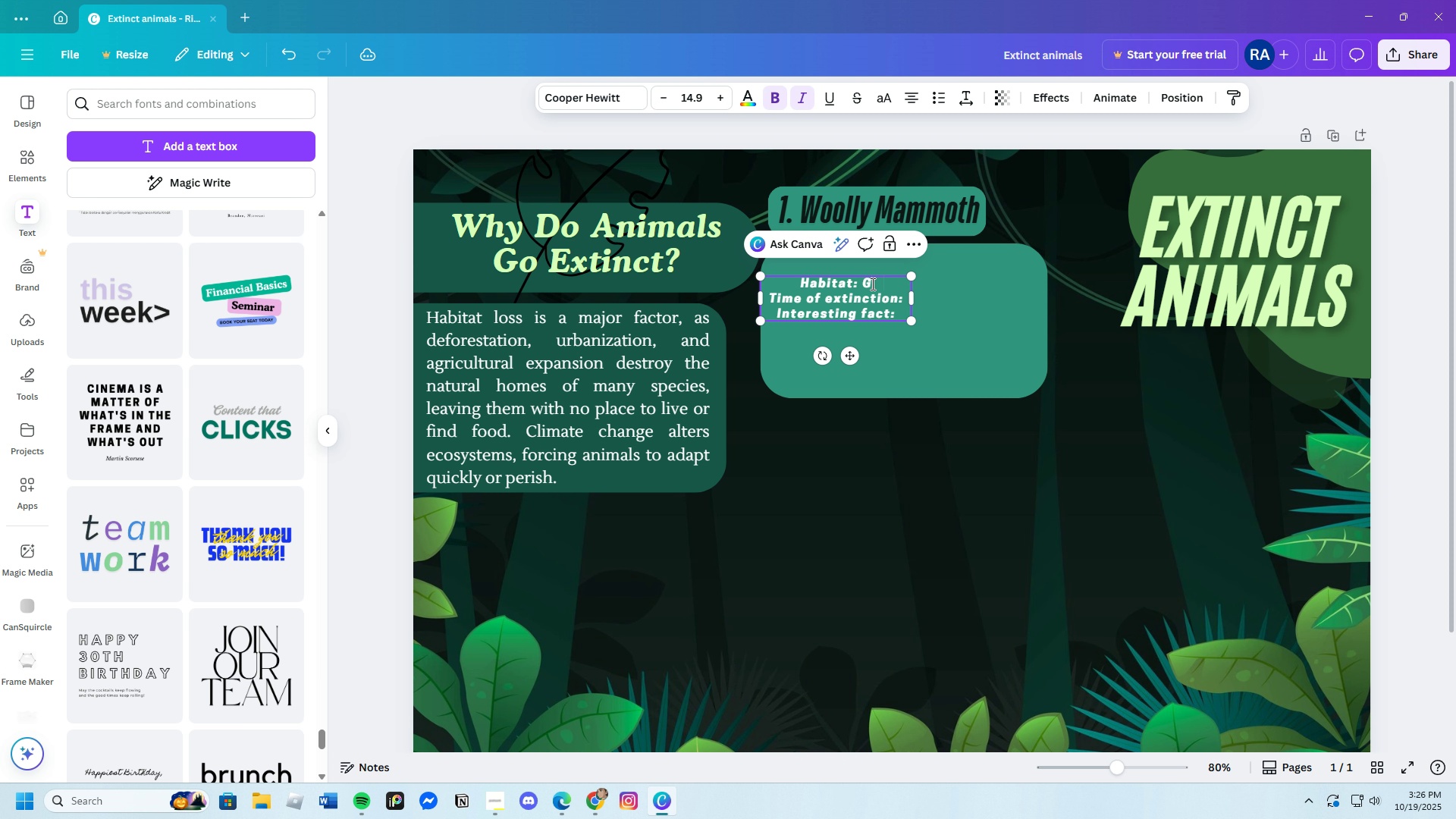 
key(Backspace)
 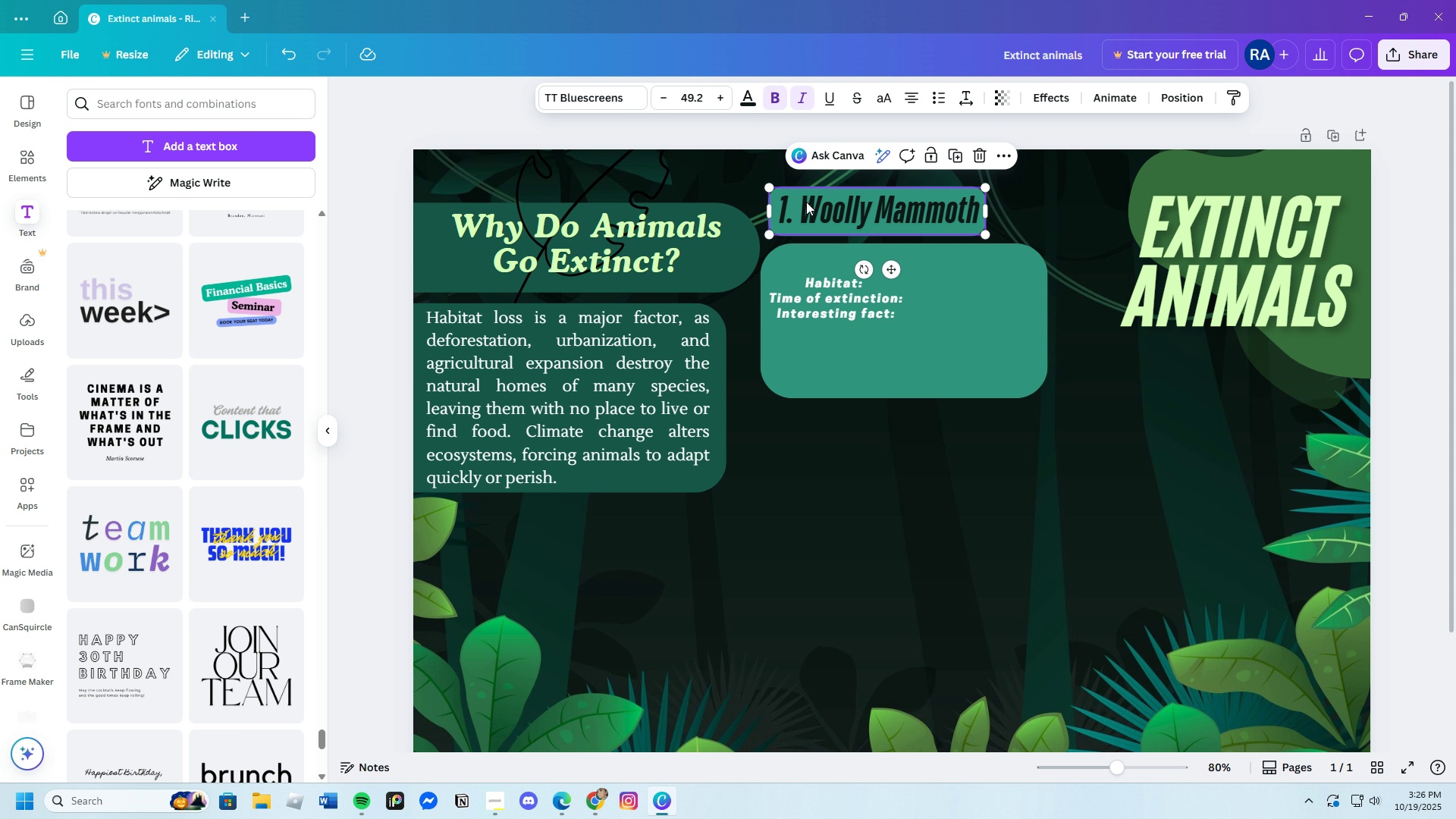 
double_click([806, 202])
 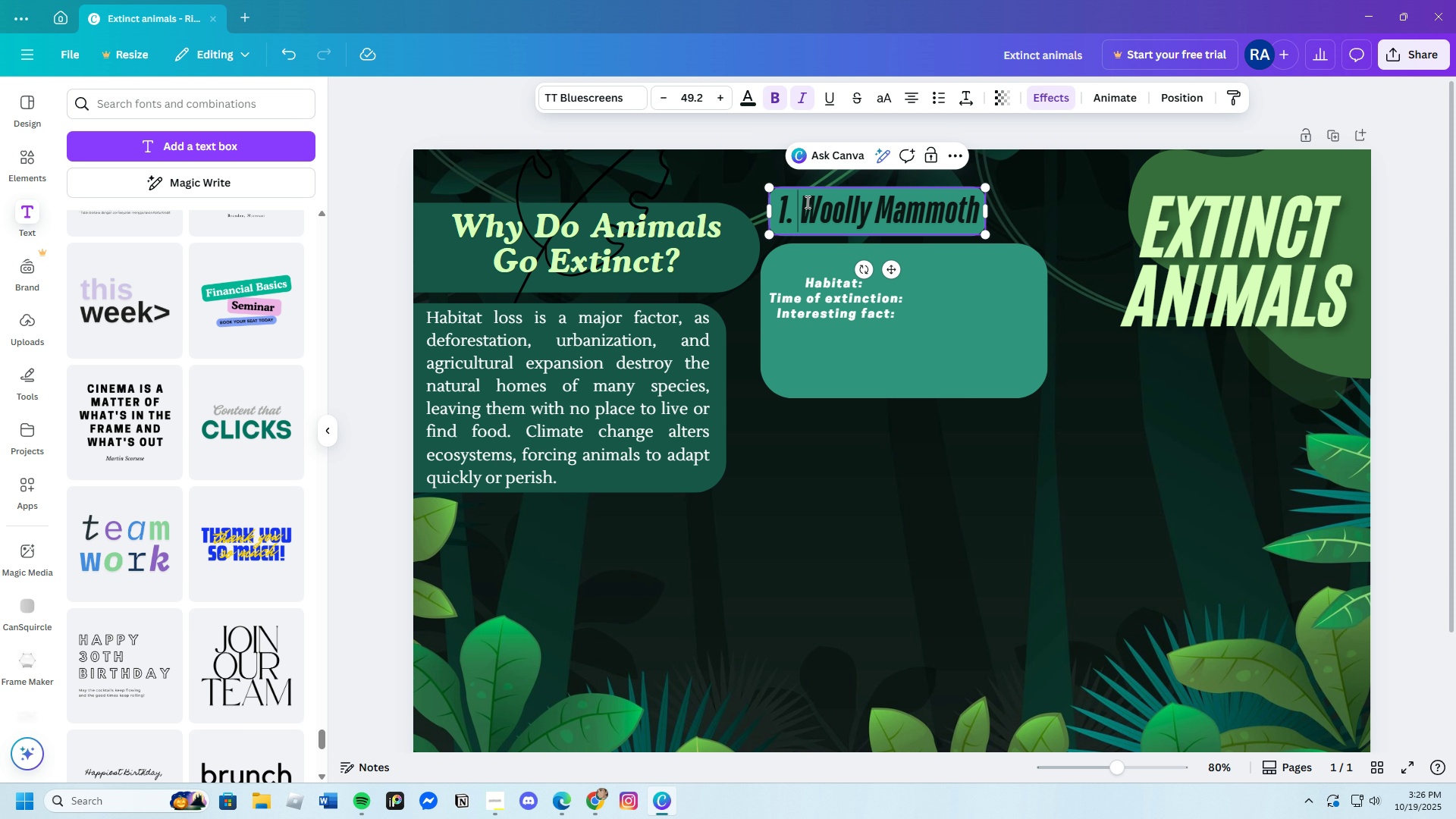 
left_click_drag(start_coordinate=[806, 202], to_coordinate=[984, 205])
 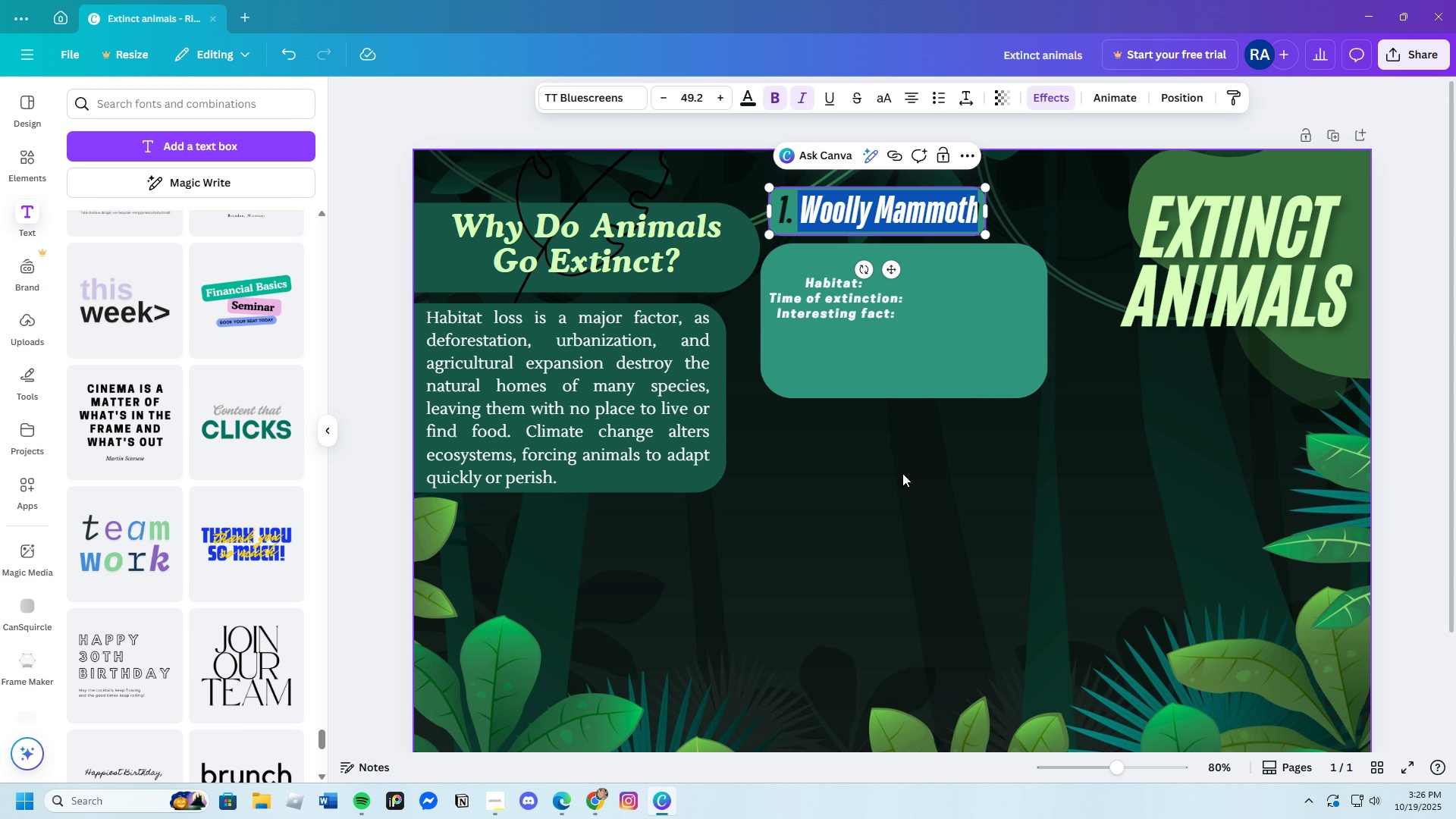 
key(Backspace)
type(Gok)
key(Backspace)
type(lden Toad)
 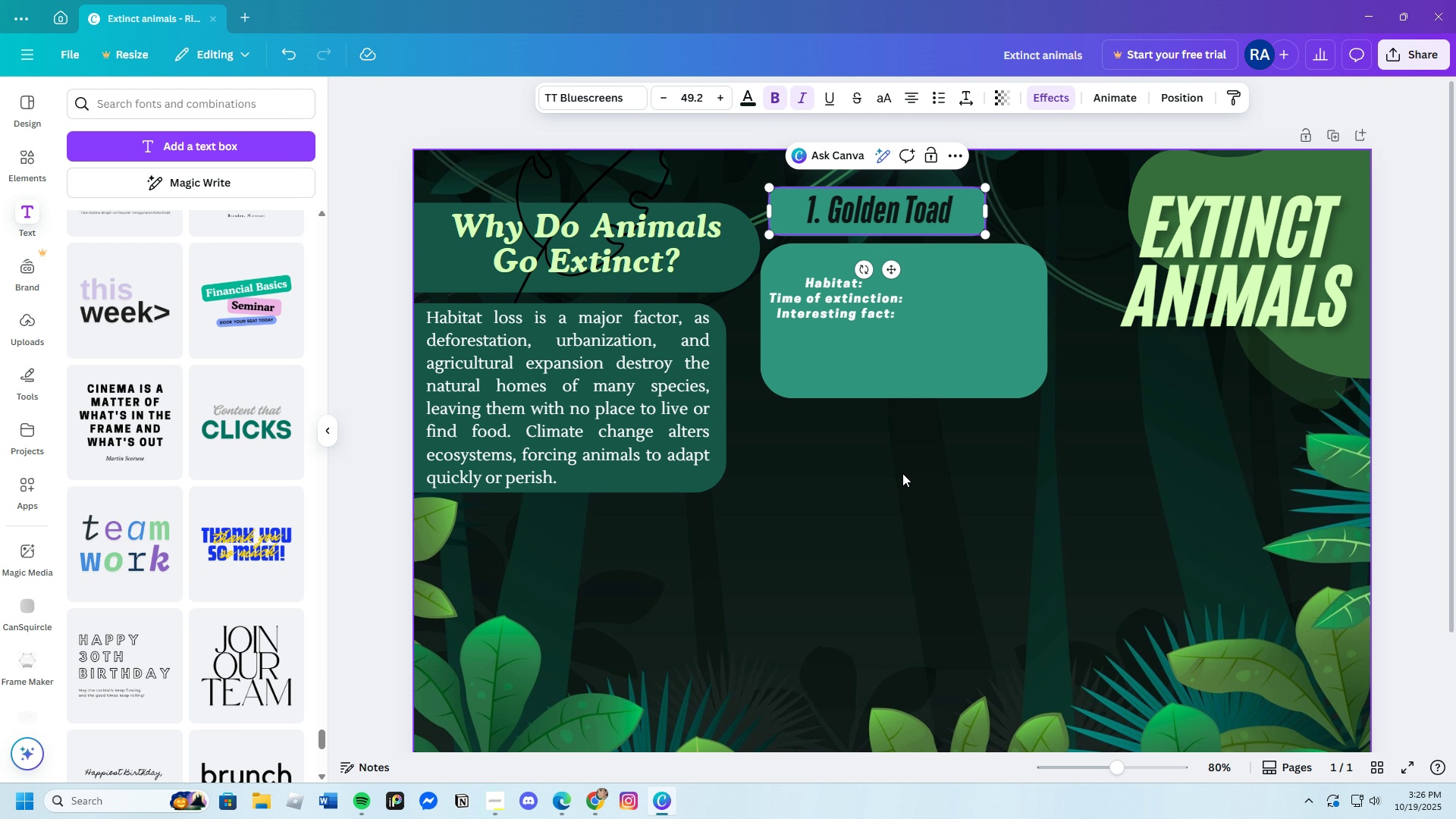 
left_click([595, 802])
 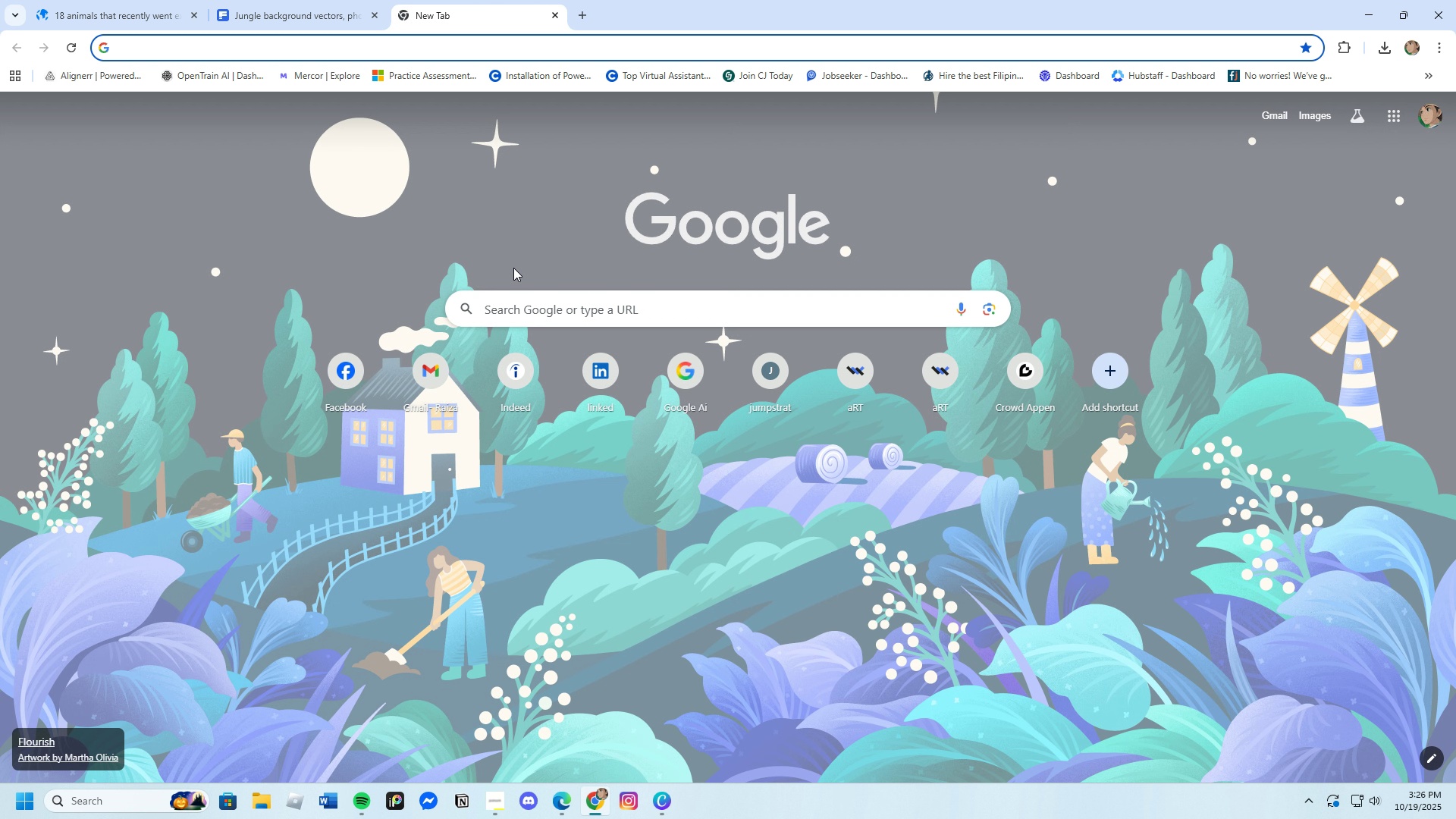 
left_click([529, 309])
 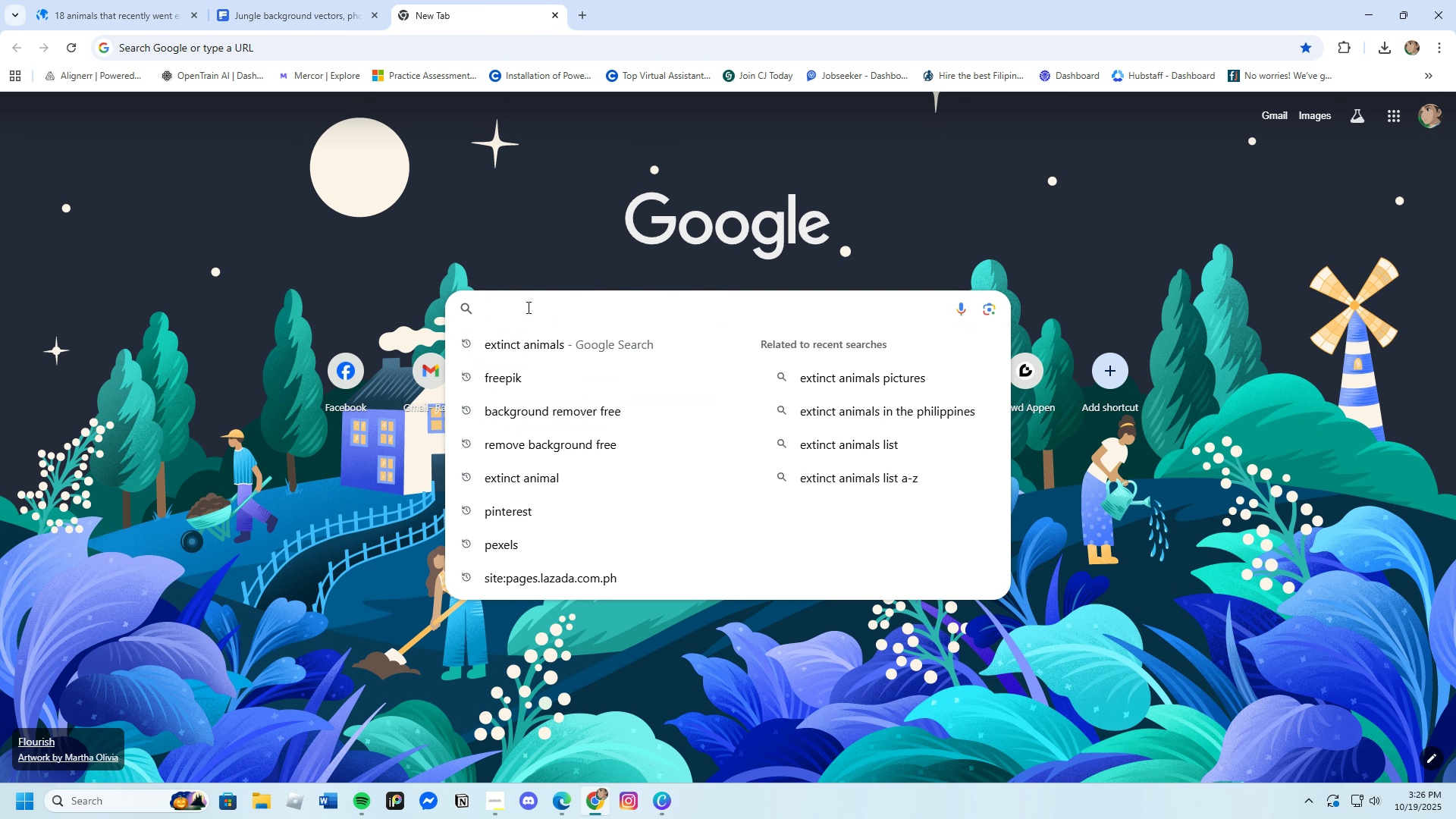 
type(Habiata)
key(Backspace)
key(Backspace)
key(Backspace)
type(tat of Golden toad)
 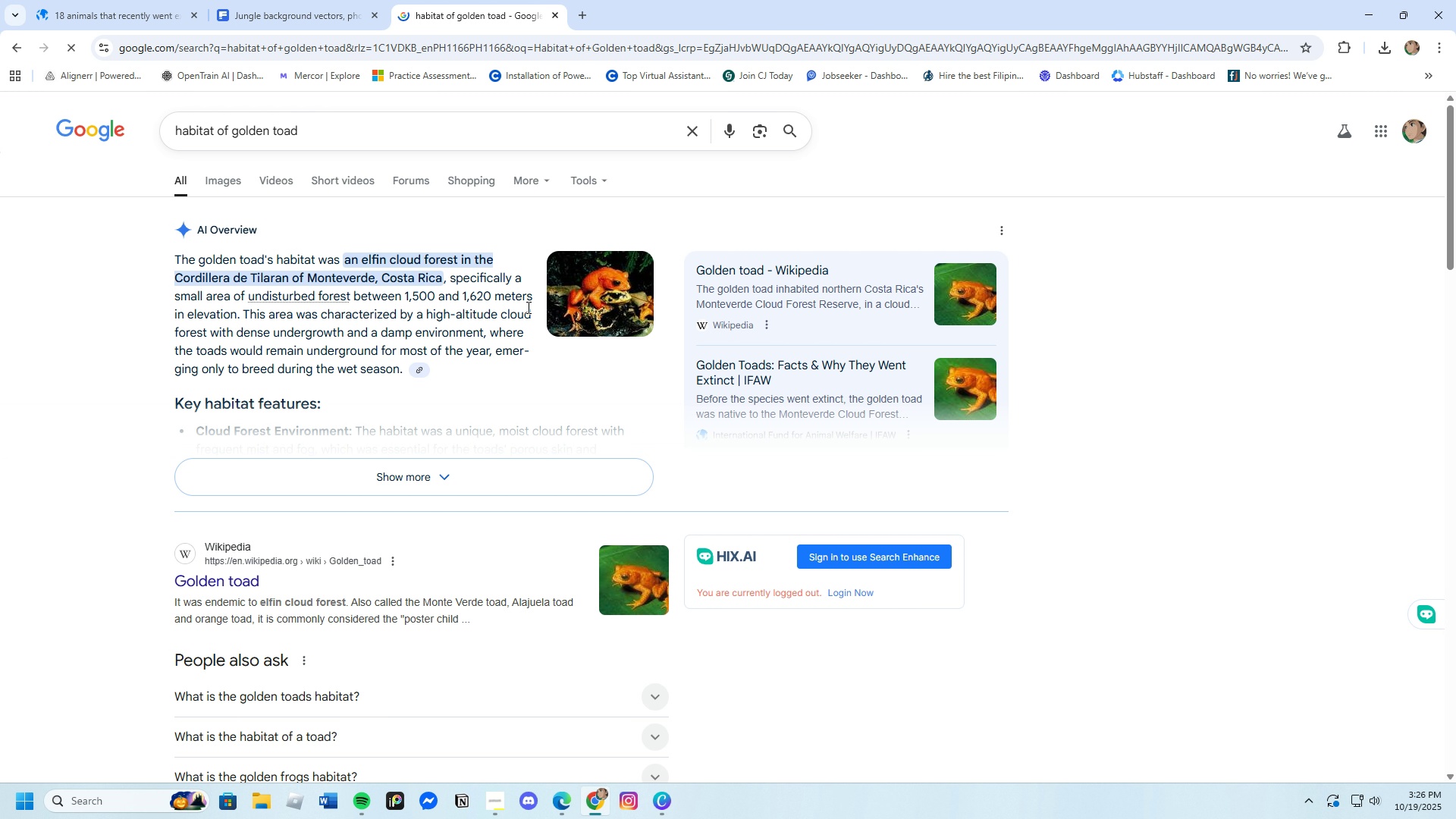 
 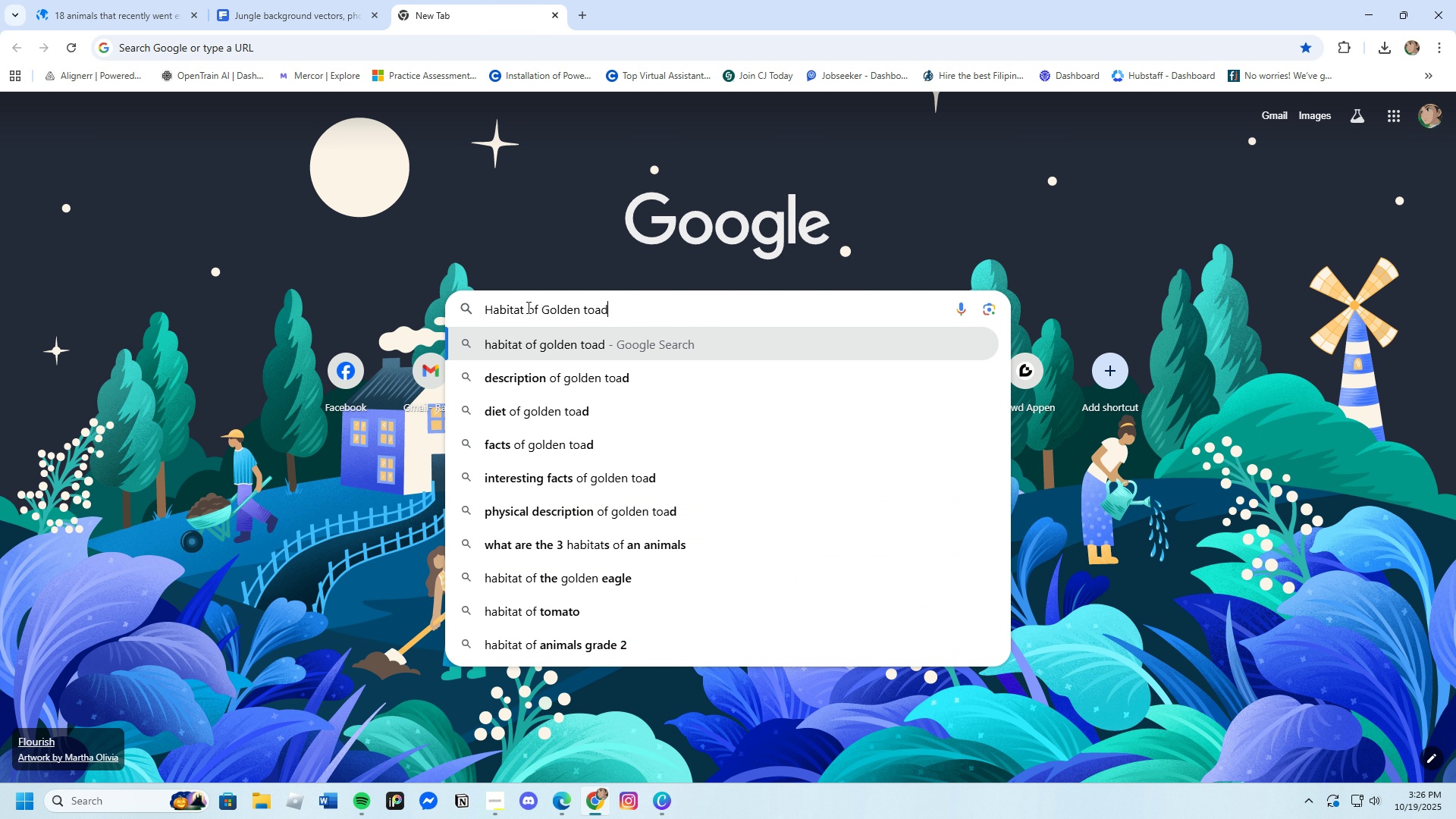 
key(Enter)
 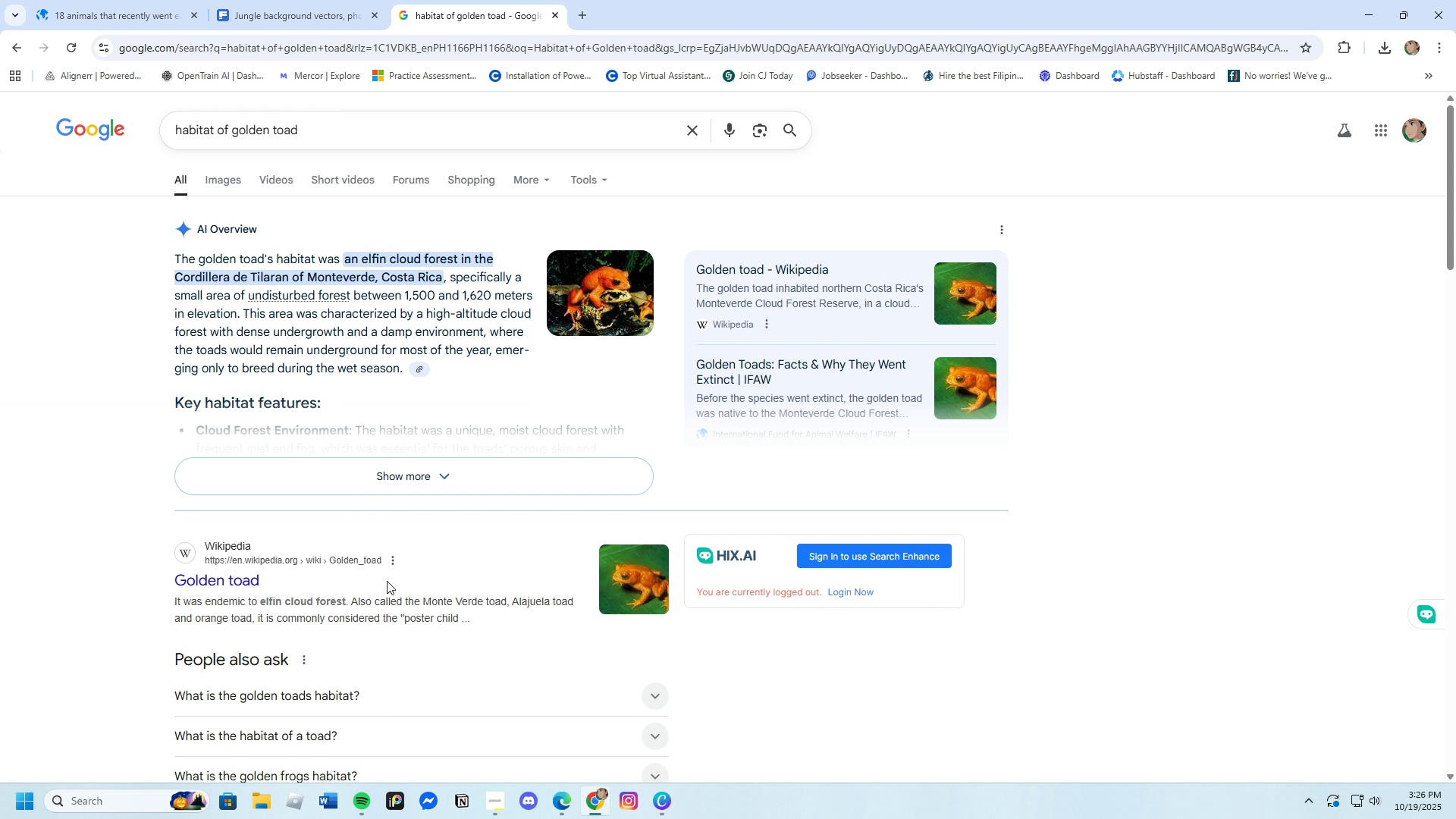 
scroll: coordinate [387, 581], scroll_direction: down, amount: 2.0
 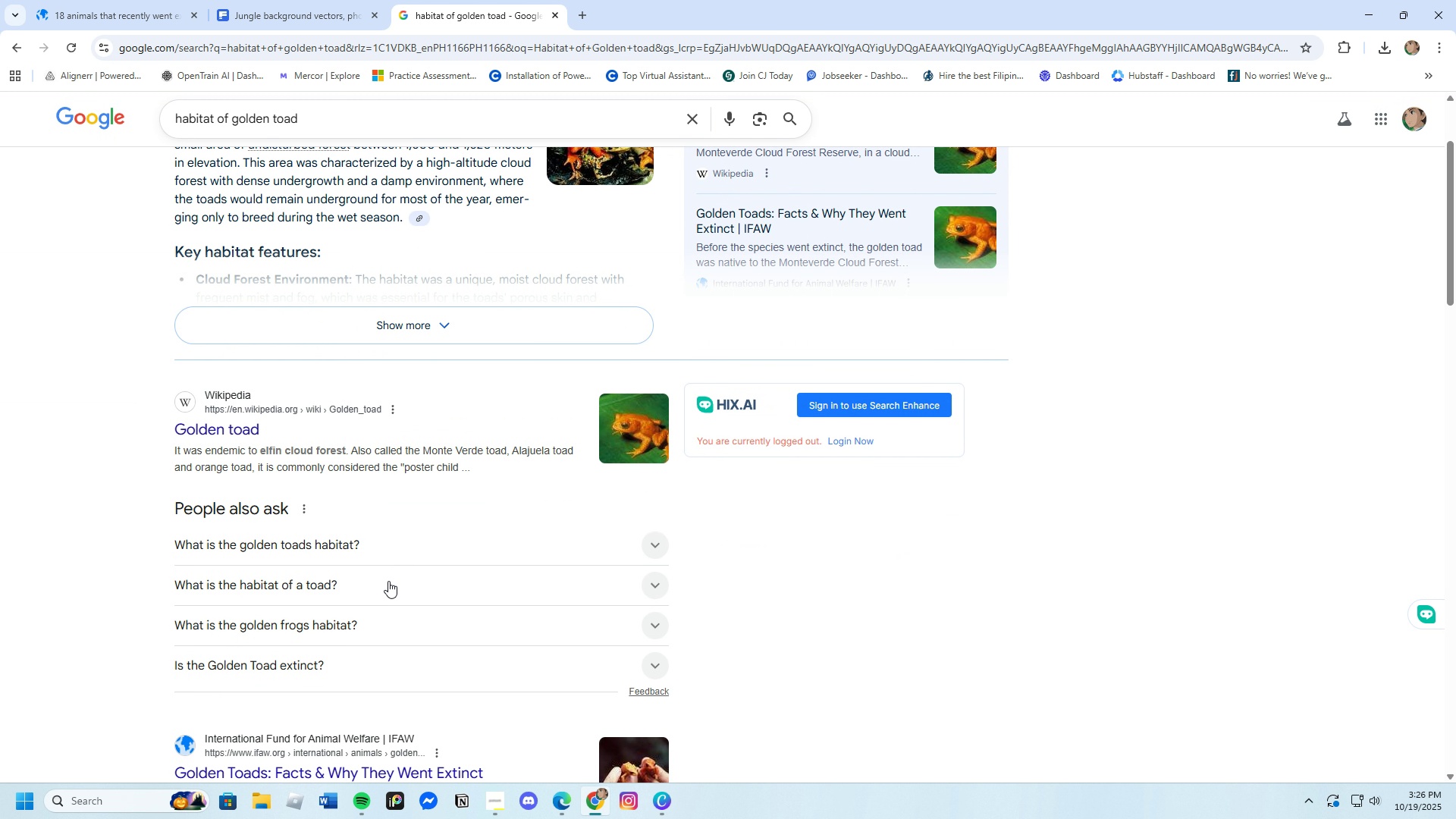 
scroll: coordinate [388, 581], scroll_direction: up, amount: 3.0
 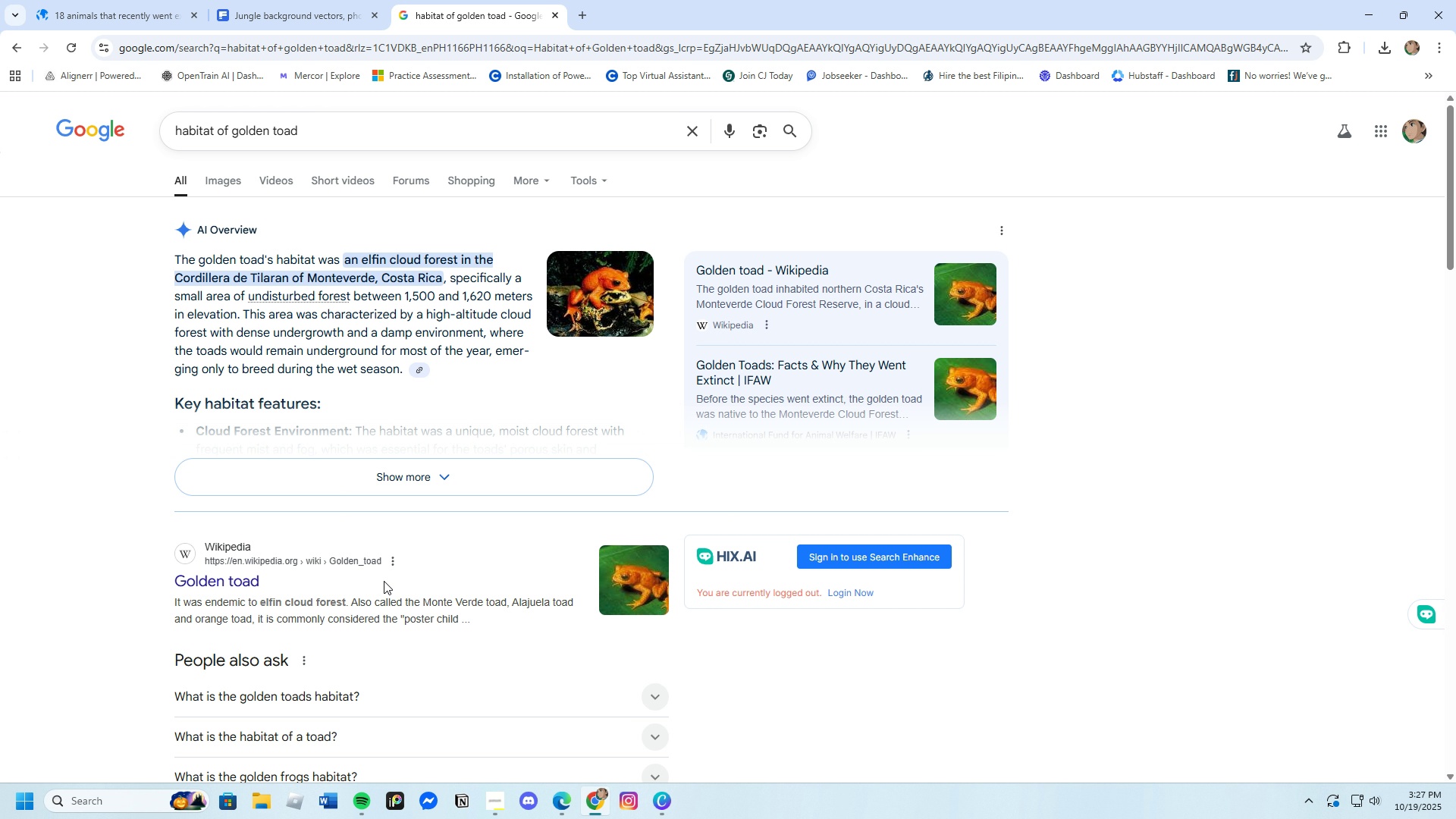 
wait(10.08)
 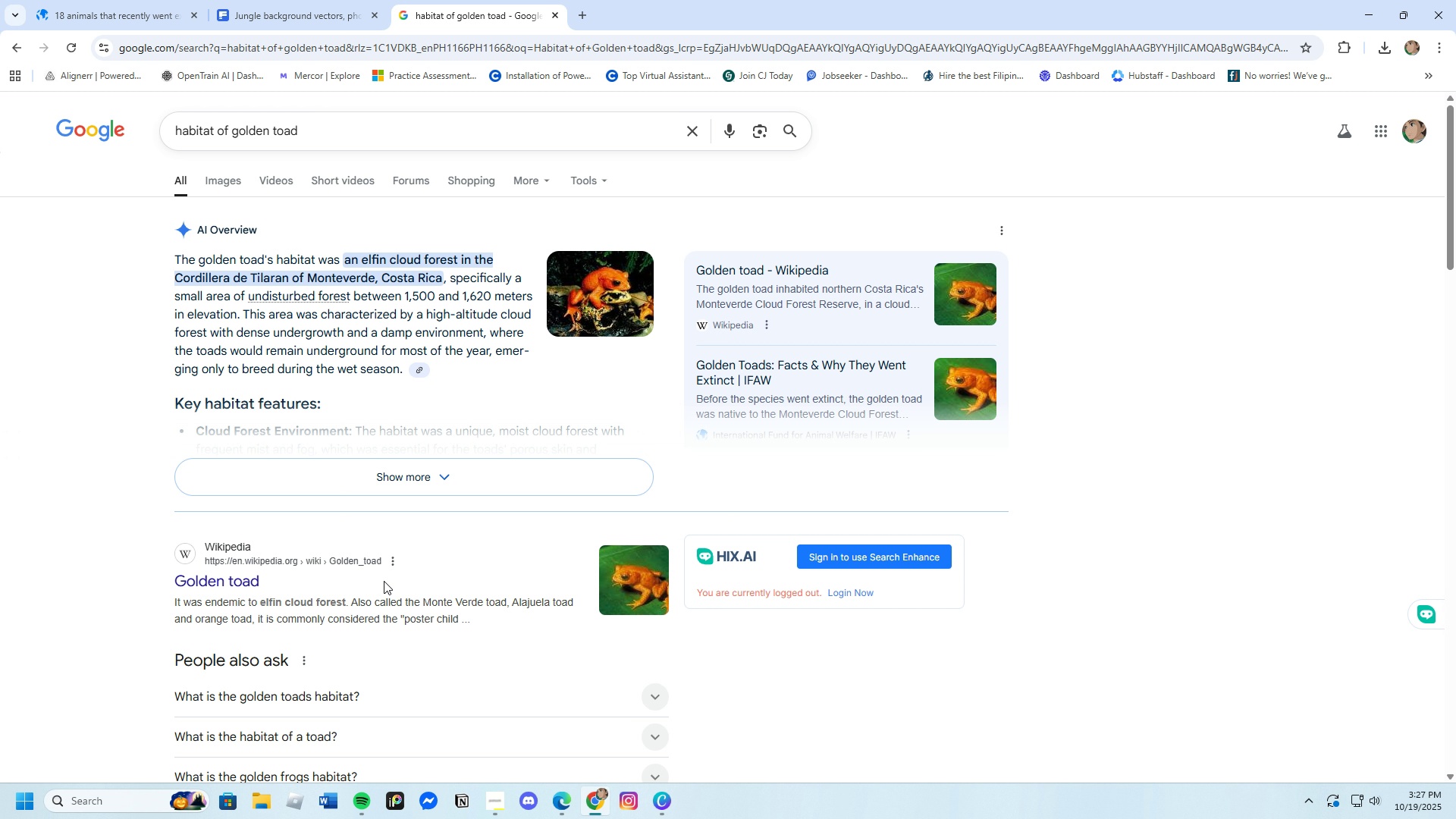 
left_click_drag(start_coordinate=[363, 257], to_coordinate=[447, 277])
 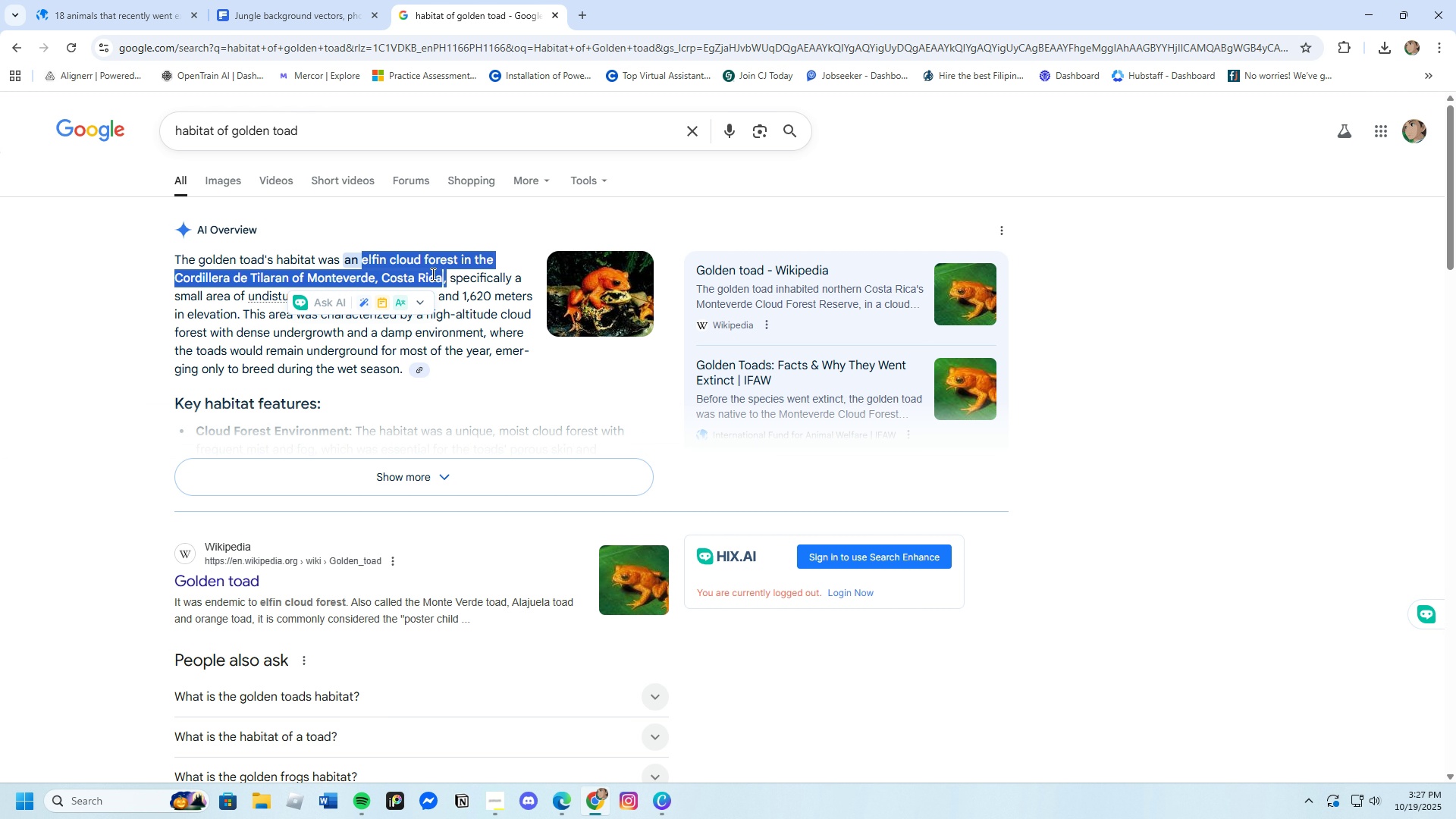 
scroll: coordinate [470, 519], scroll_direction: down, amount: 6.0
 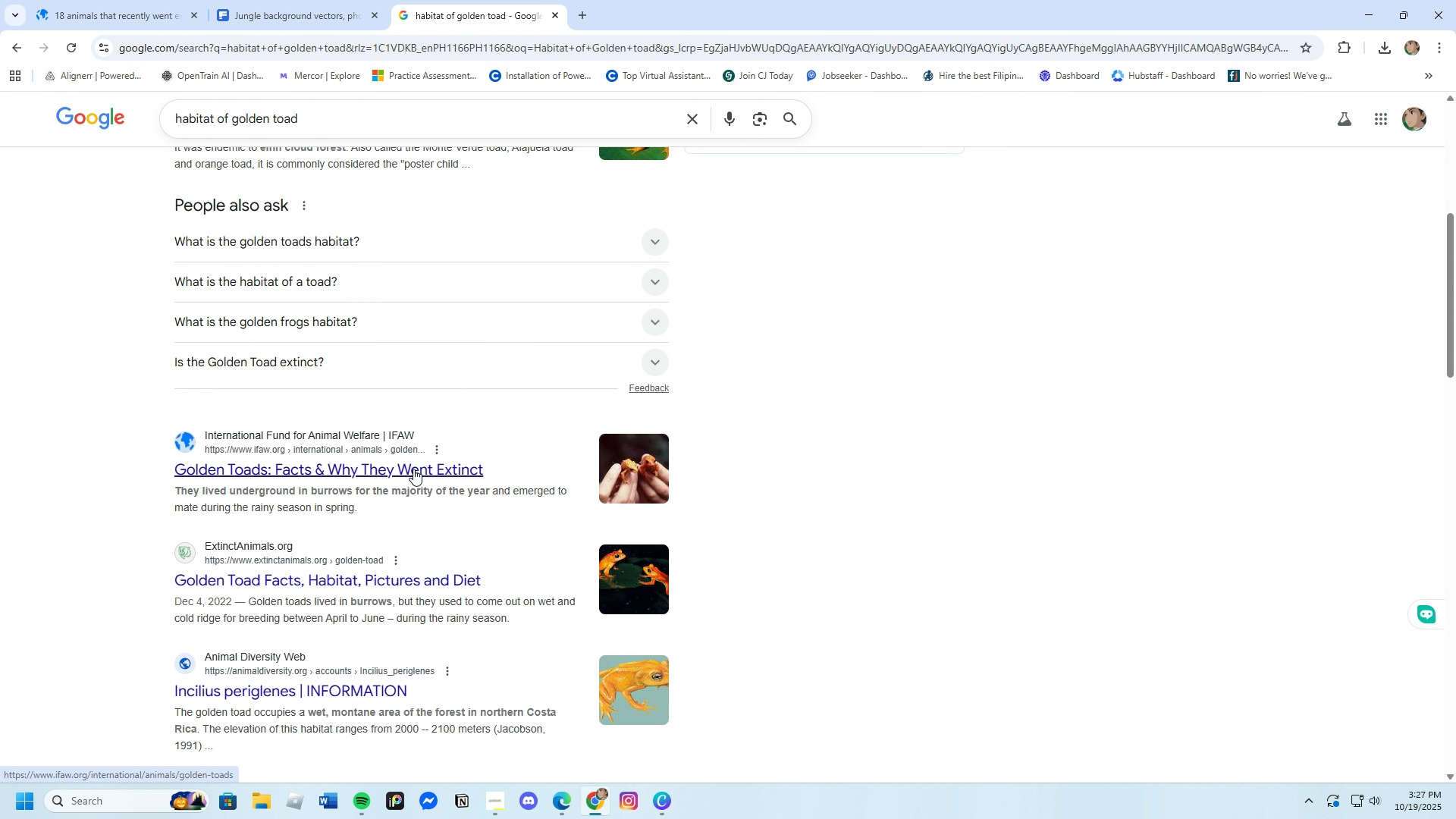 
left_click([413, 469])
 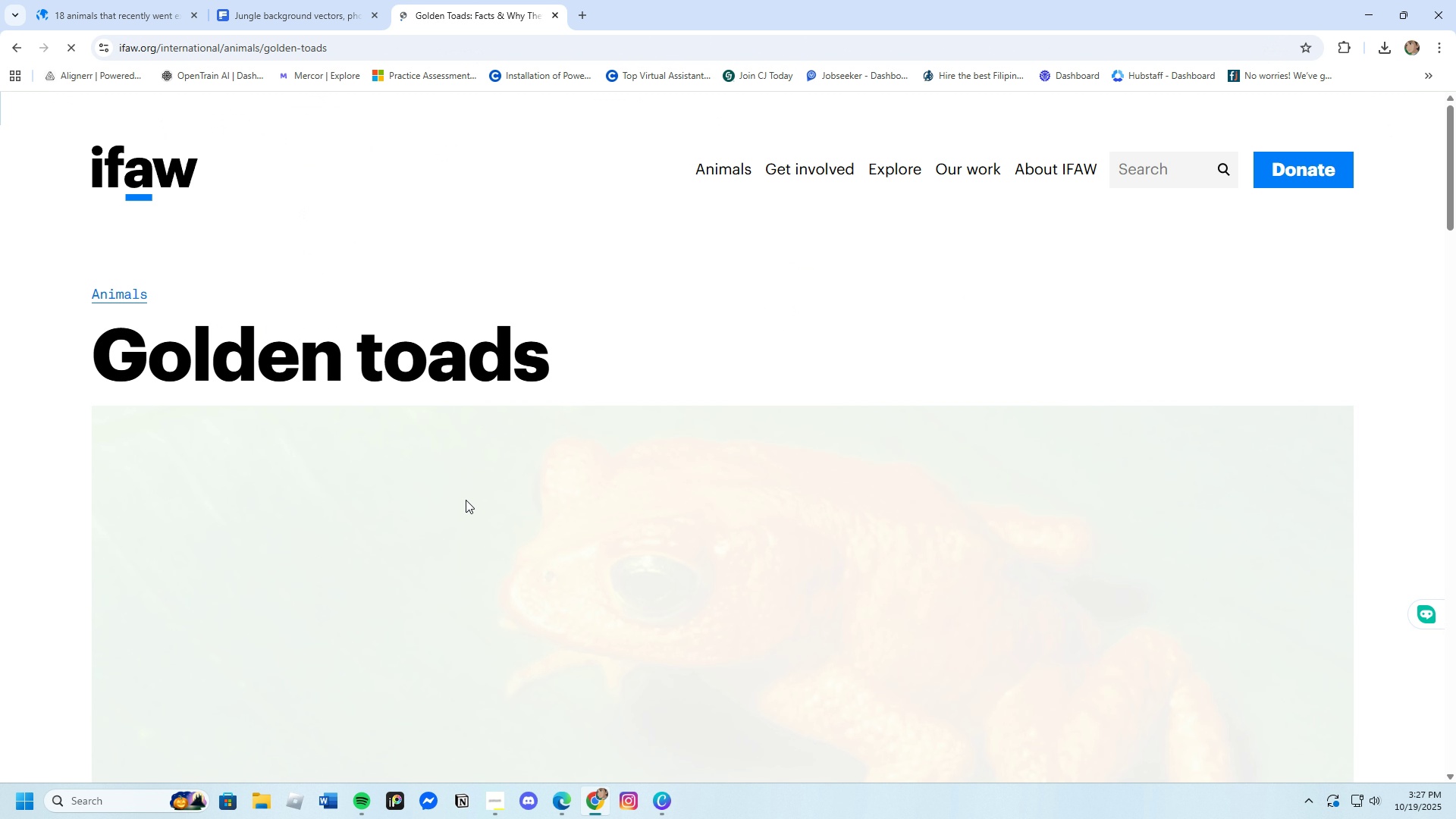 
scroll: coordinate [475, 544], scroll_direction: down, amount: 10.0
 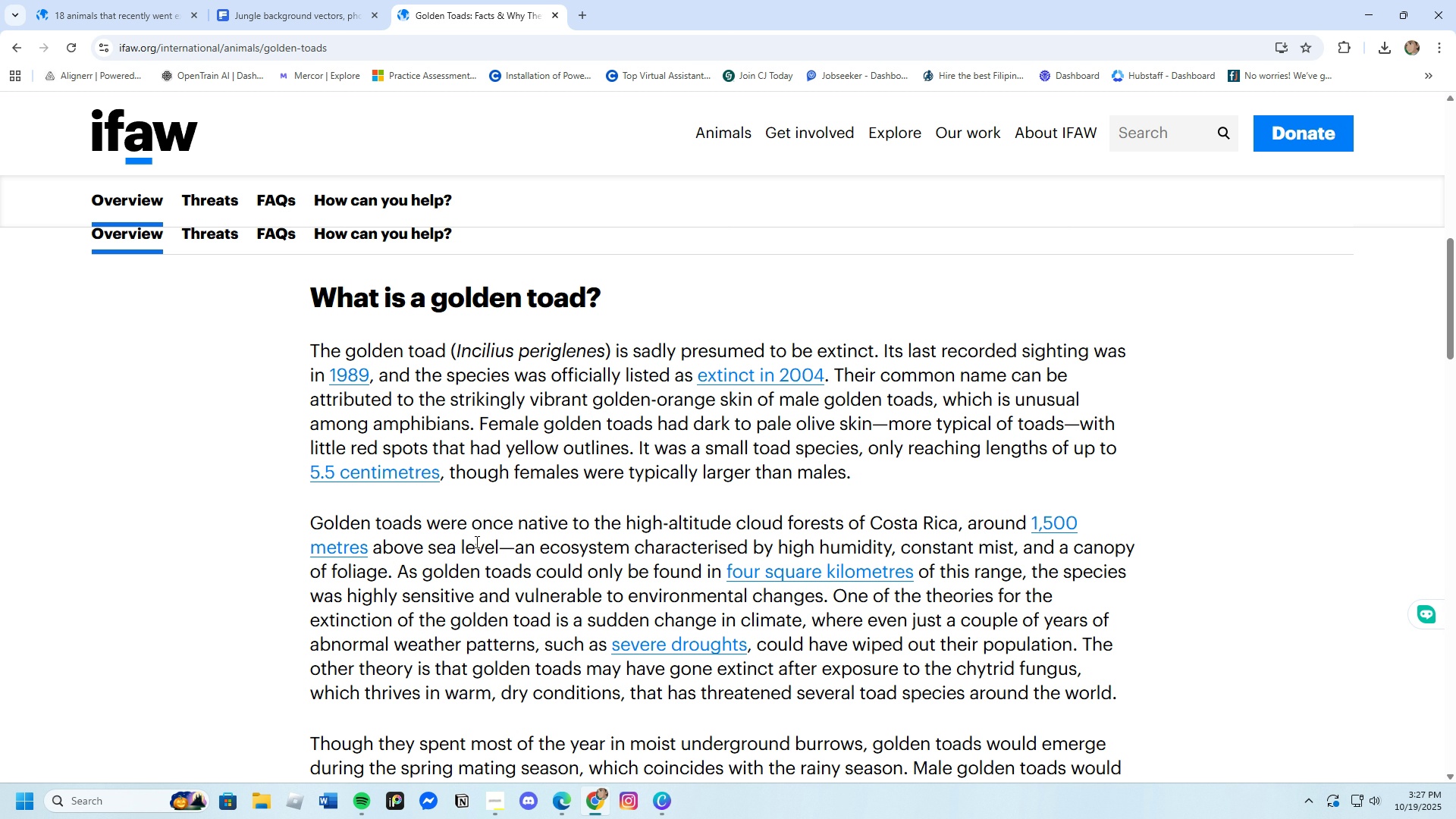 
wait(8.09)
 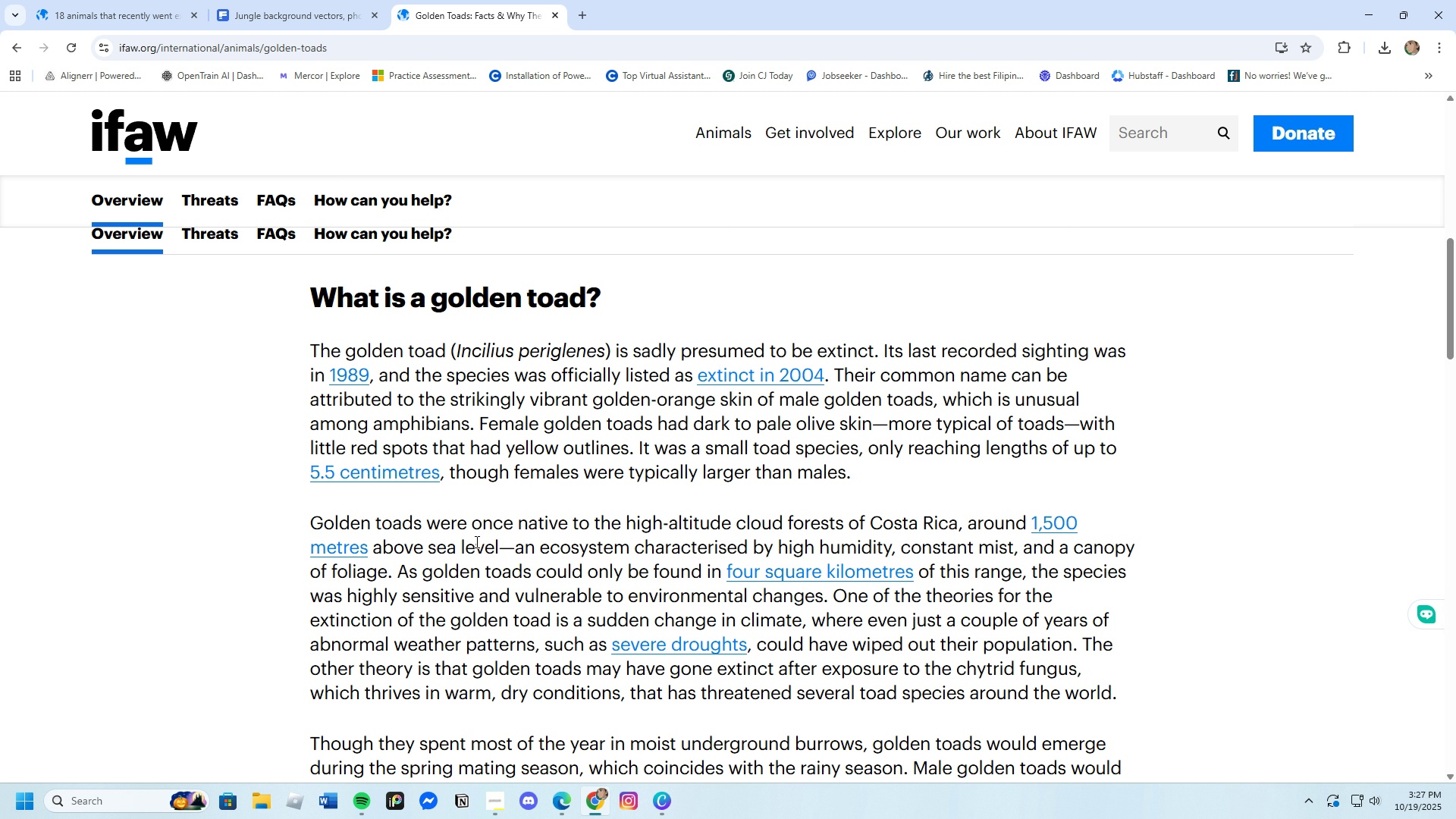 
scroll: coordinate [475, 536], scroll_direction: down, amount: 2.0
 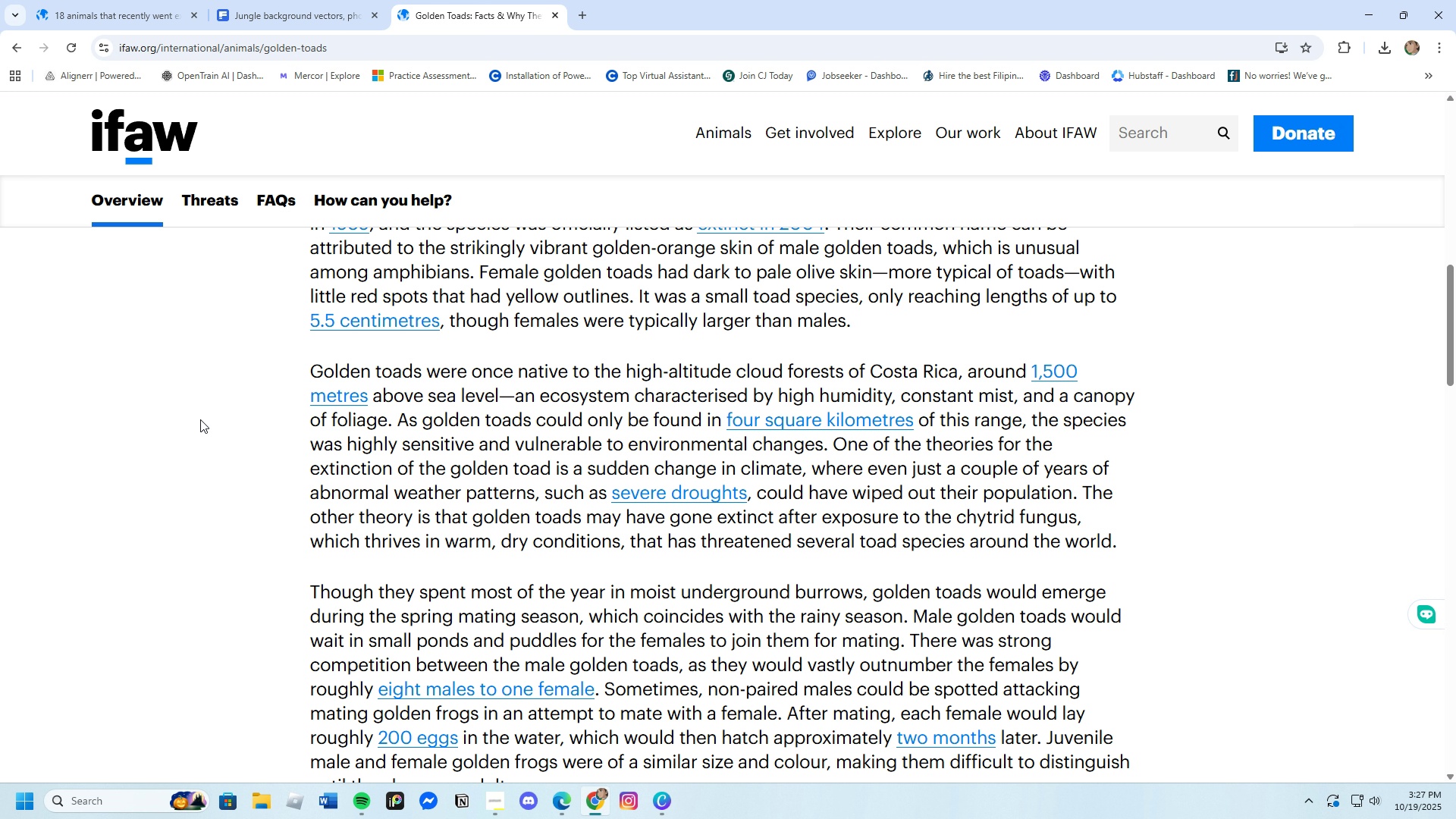 
wait(17.44)
 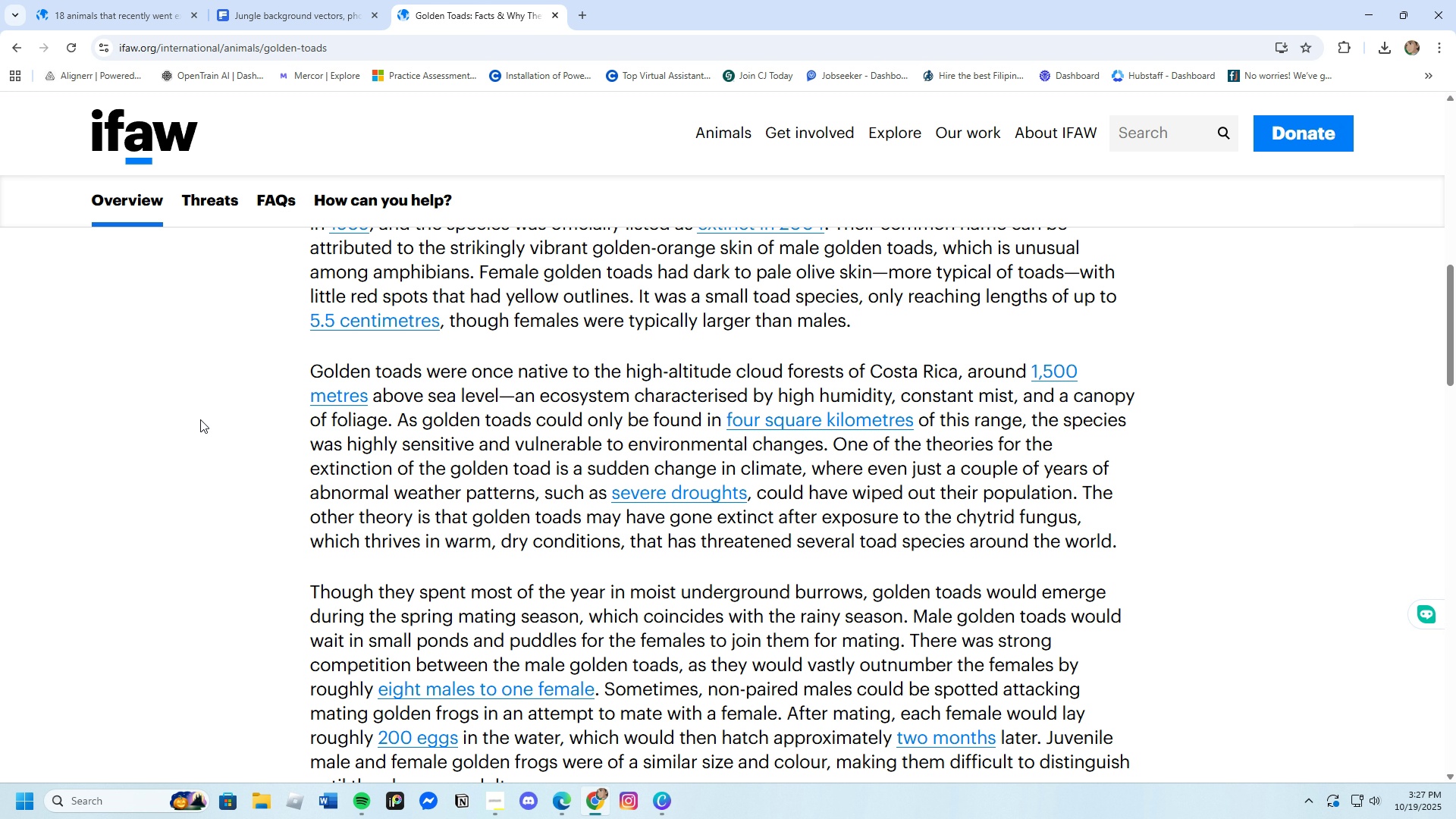 
scroll: coordinate [334, 466], scroll_direction: up, amount: 11.0
 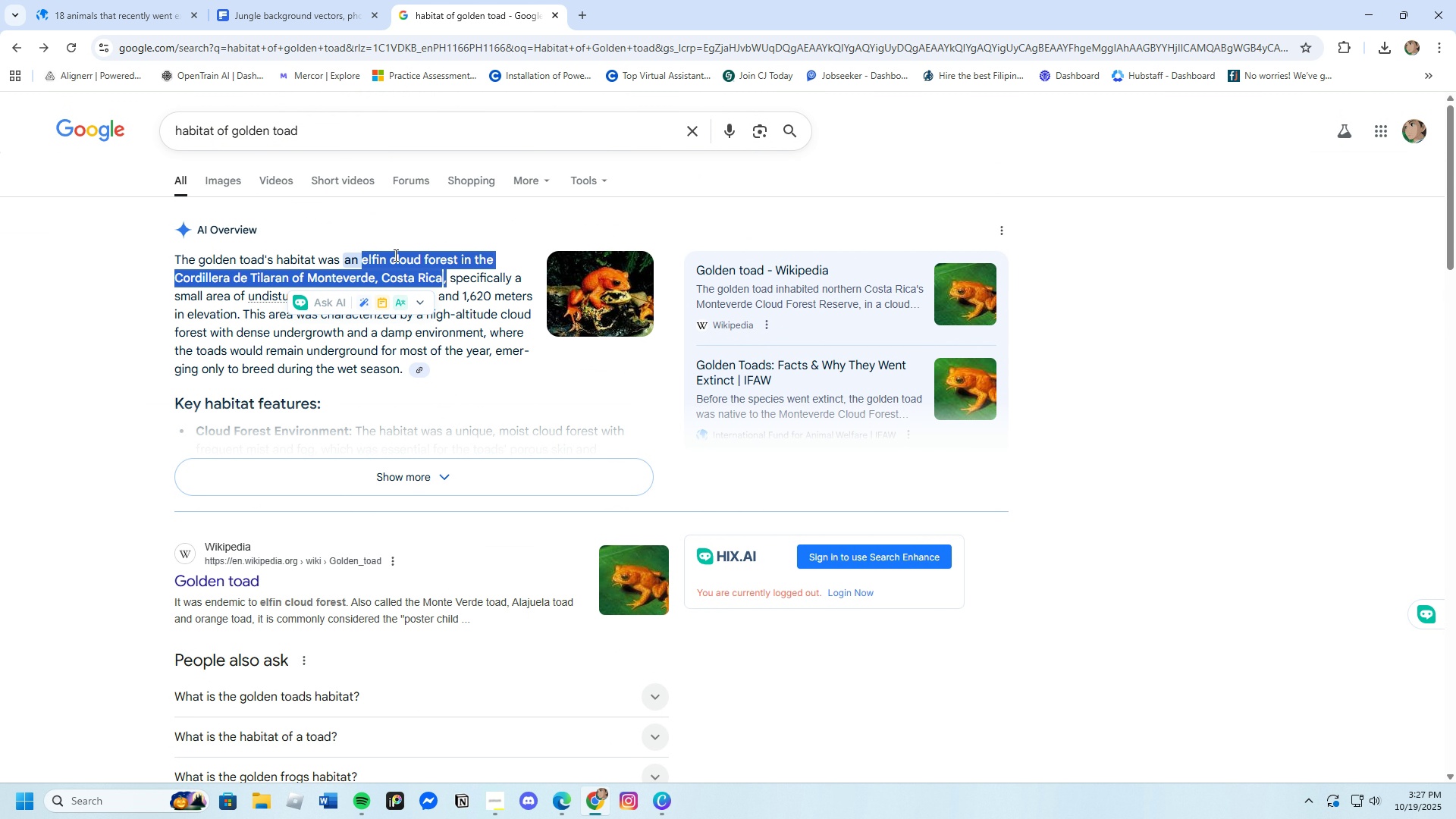 
right_click([394, 255])
 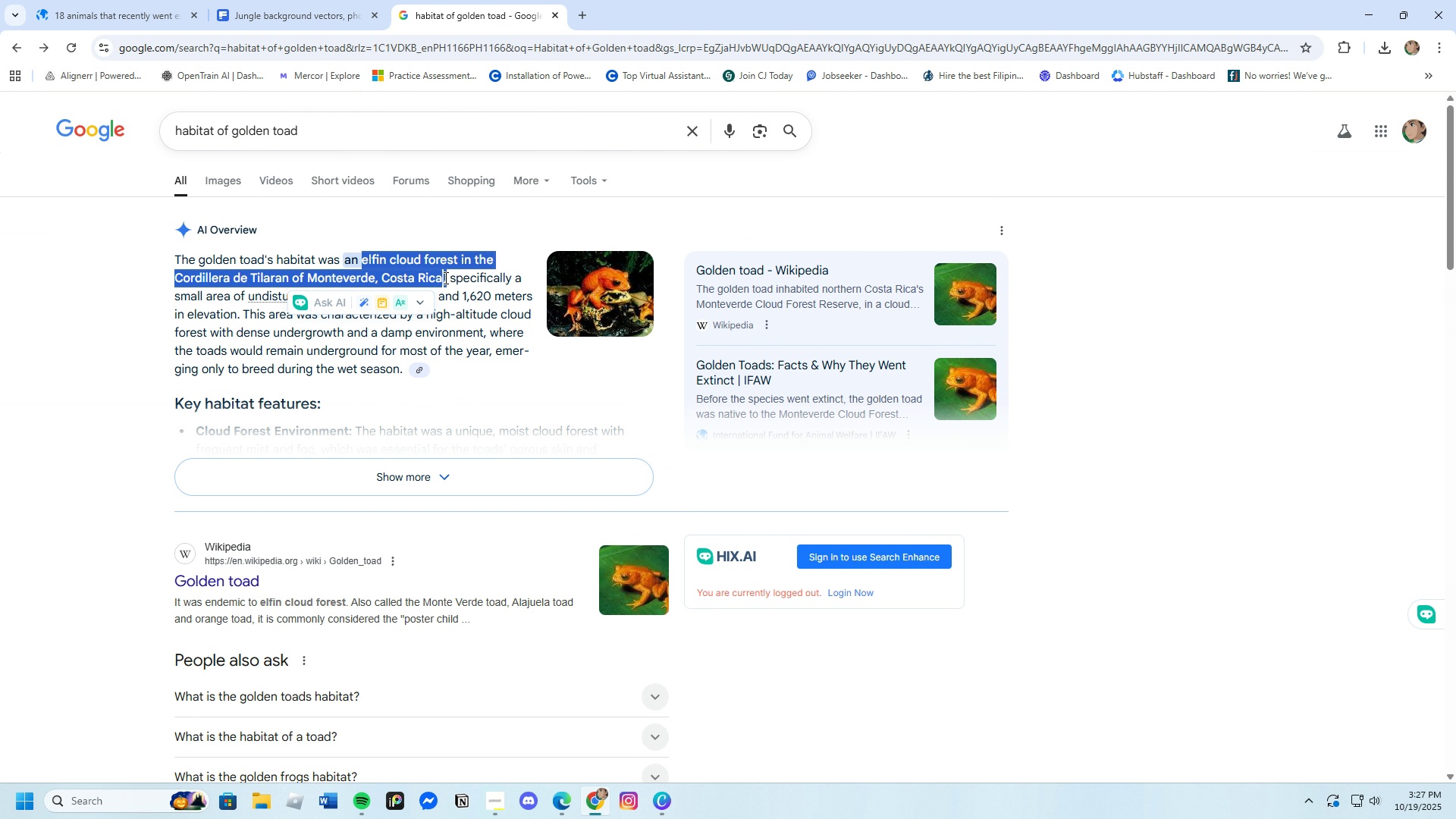 
left_click([444, 278])
 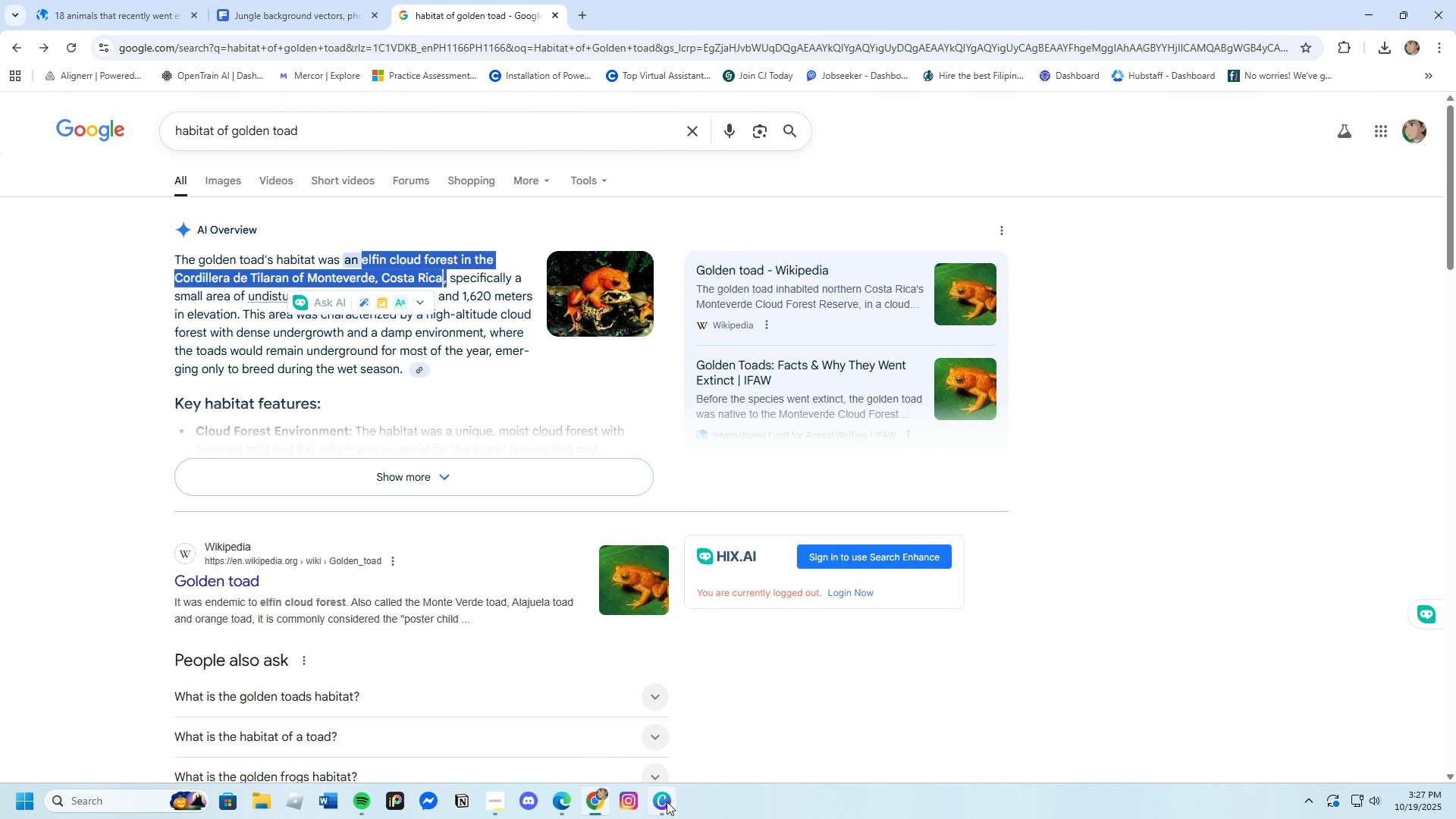 
left_click([667, 802])
 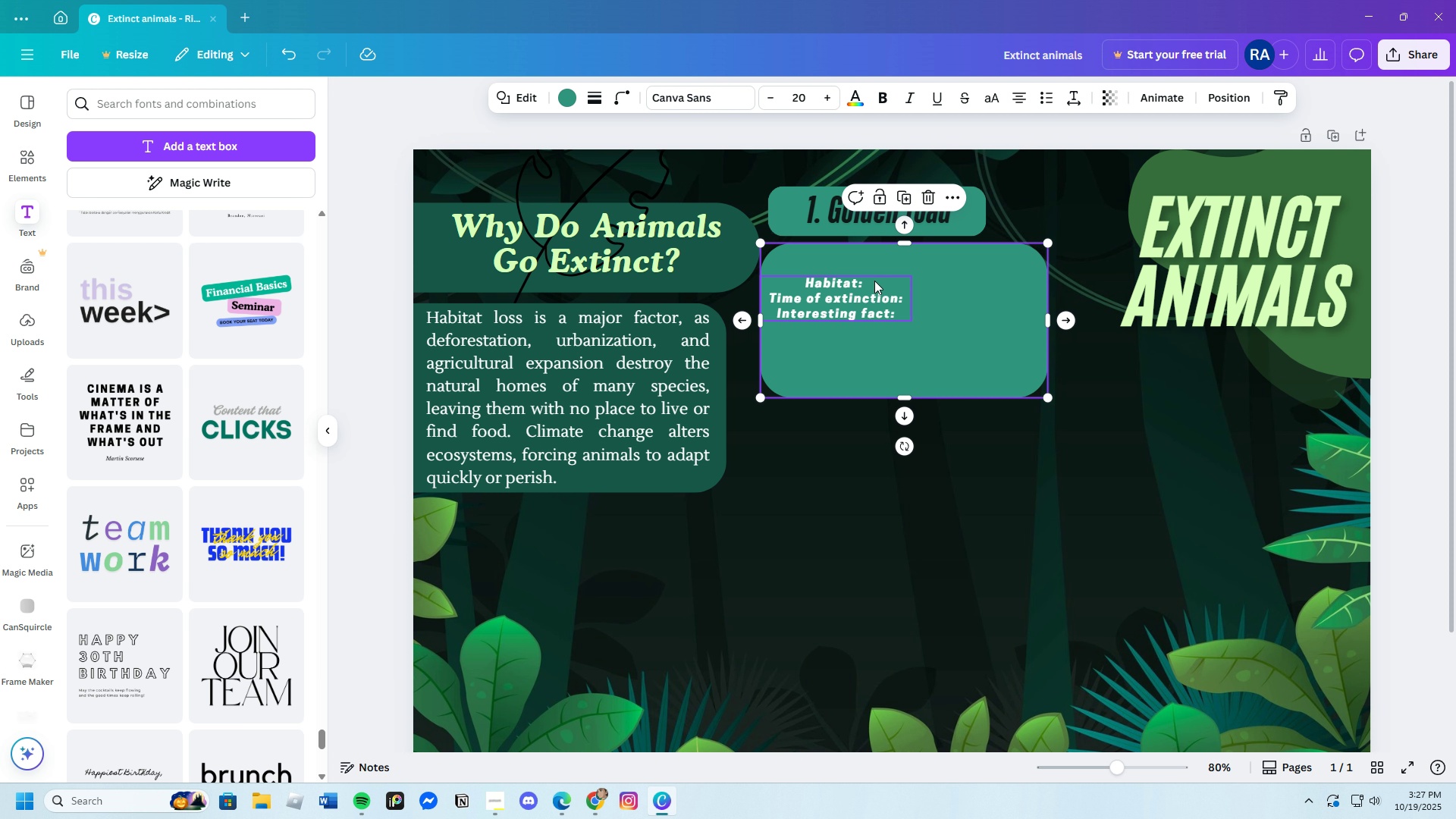 
left_click([874, 281])
 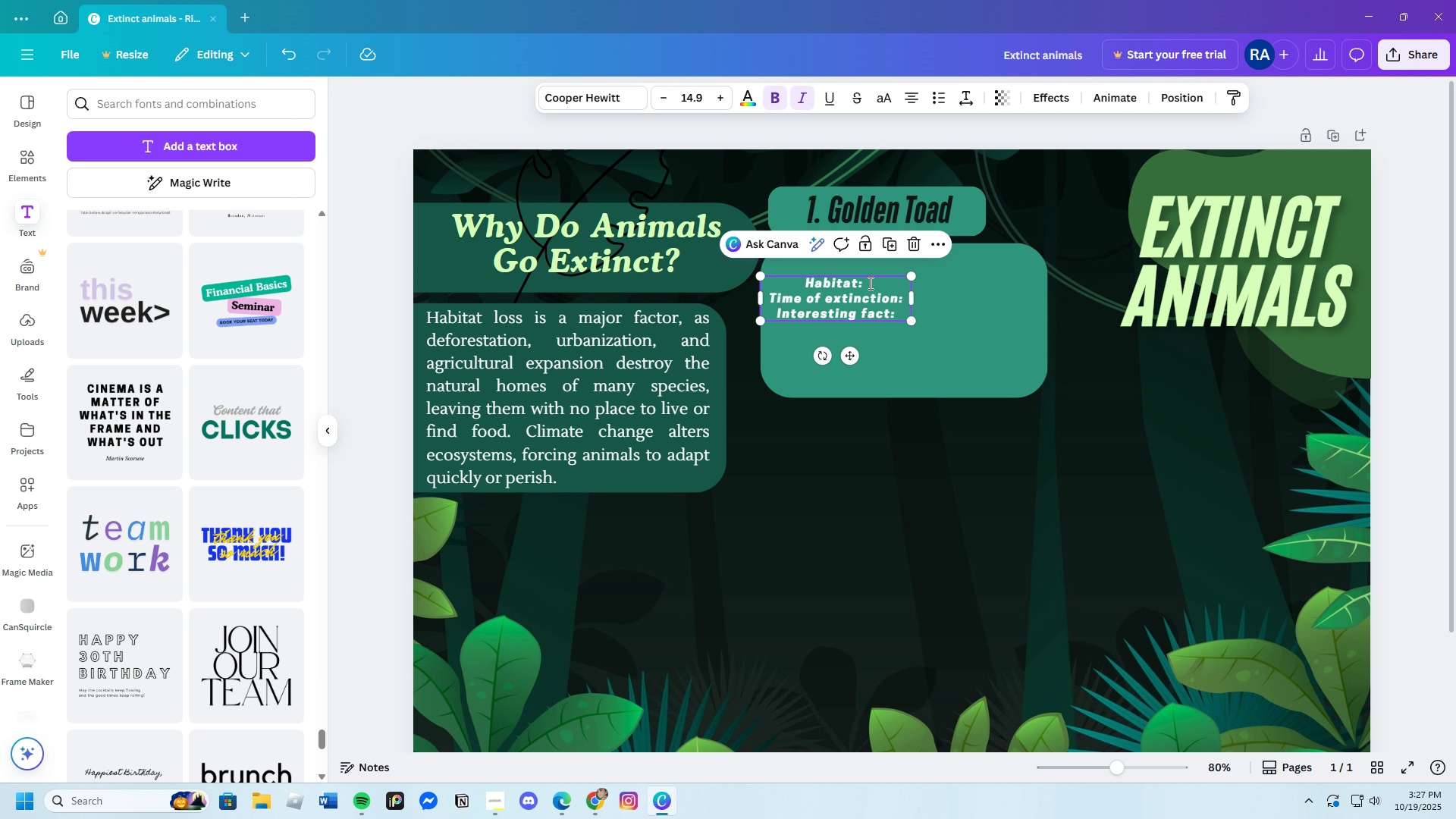 
left_click([869, 283])
 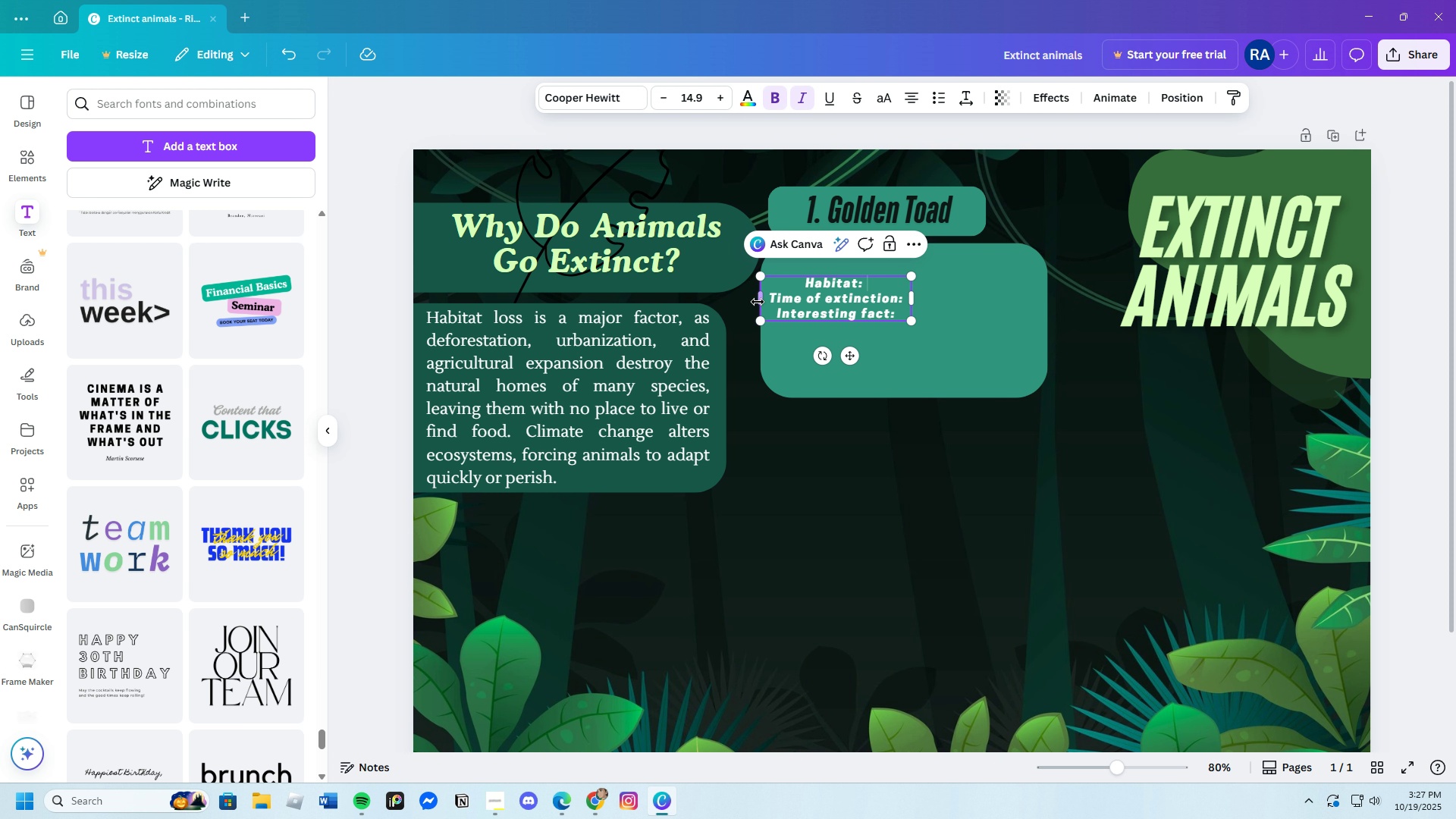 
left_click_drag(start_coordinate=[767, 297], to_coordinate=[896, 318])
 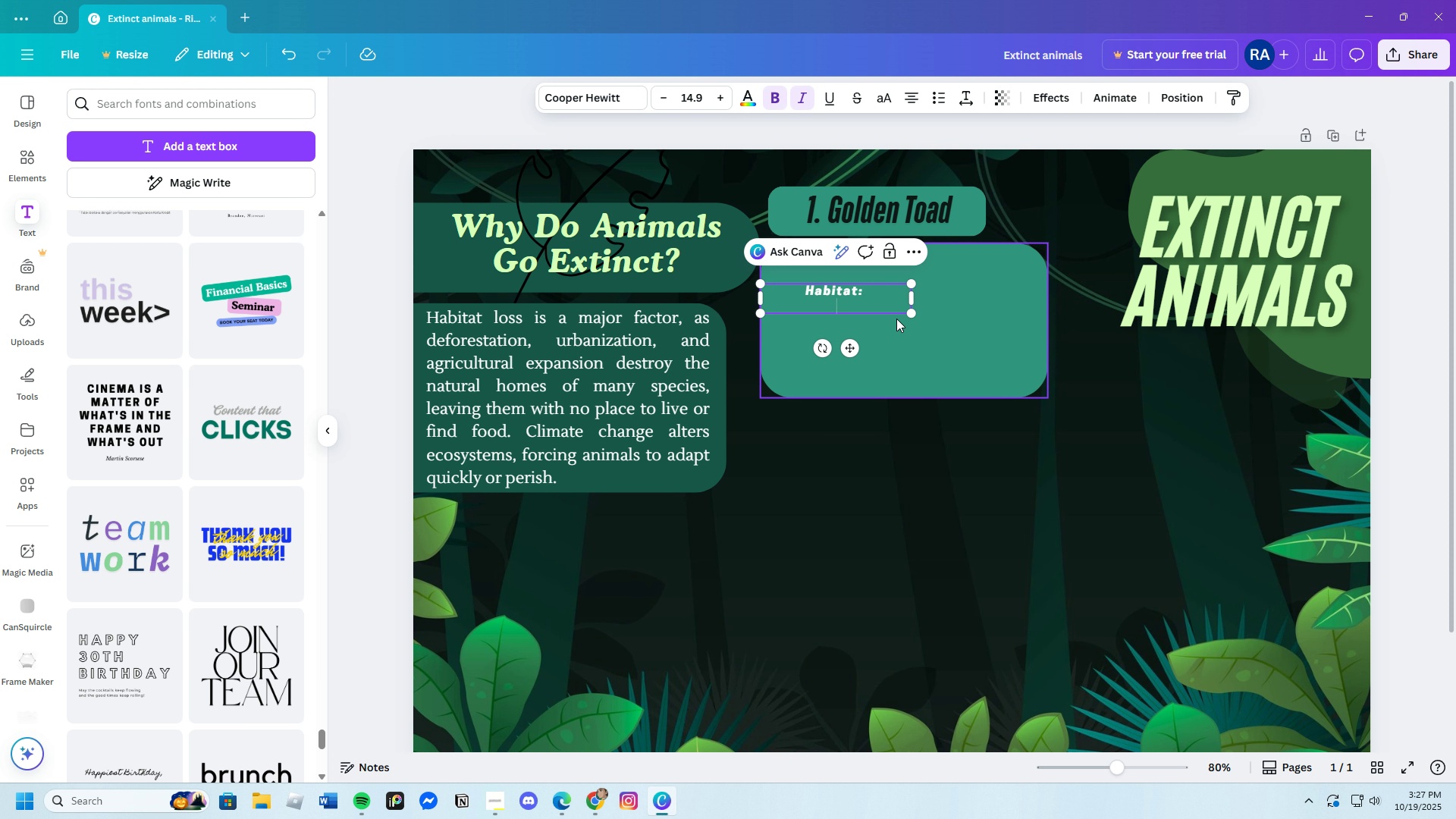 
key(Backspace)
 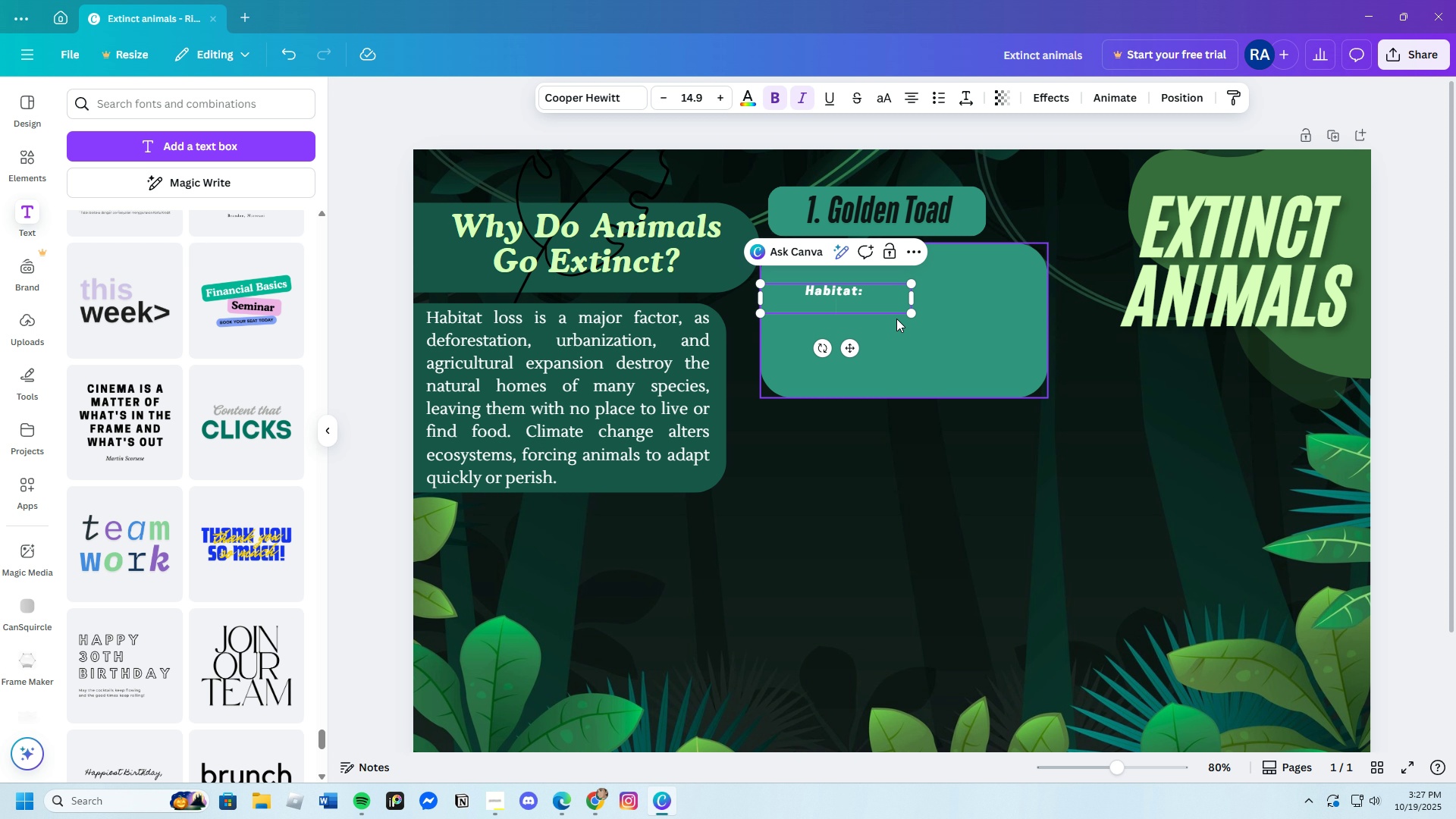 
key(Backspace)
 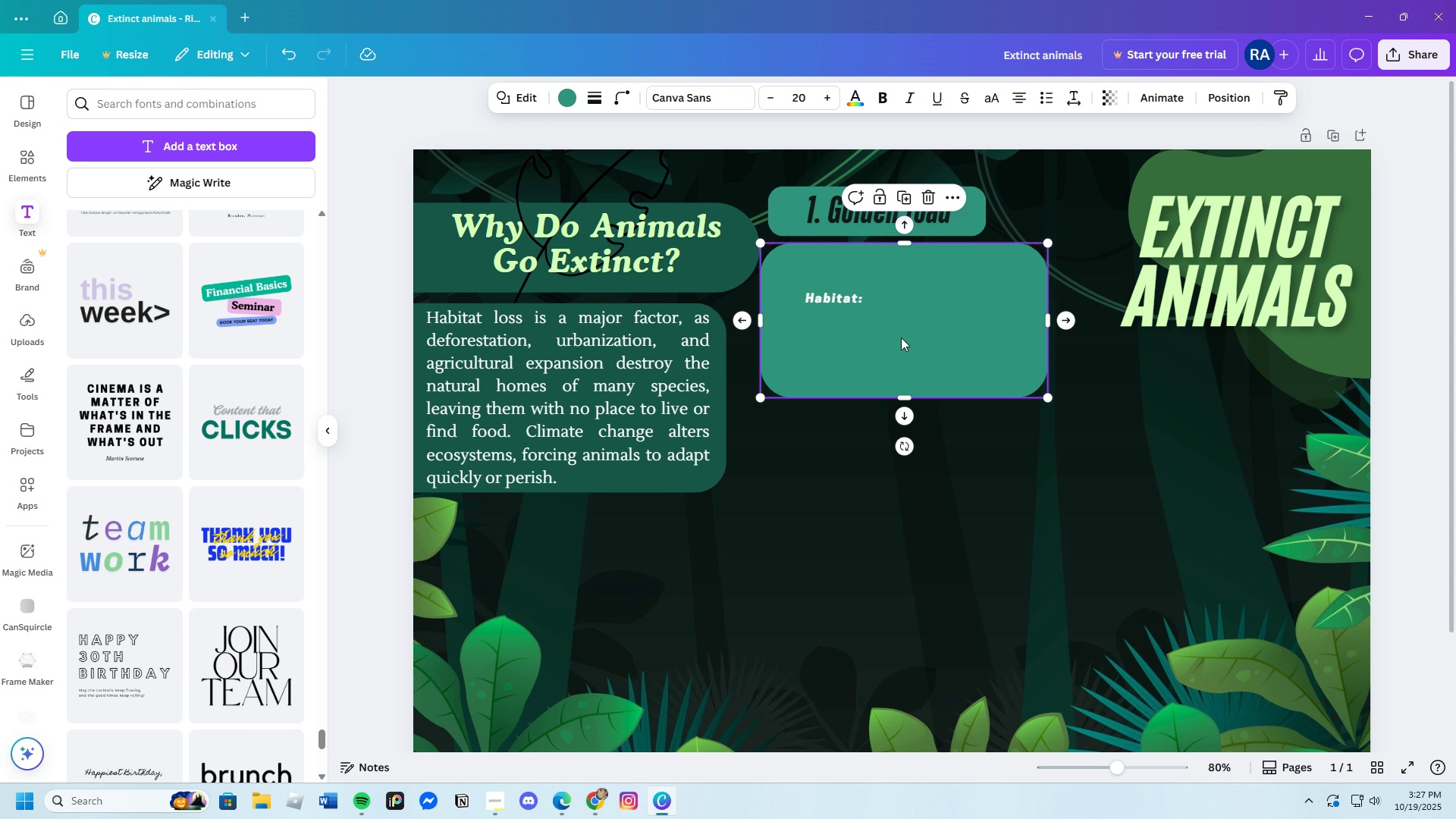 
left_click([901, 337])
 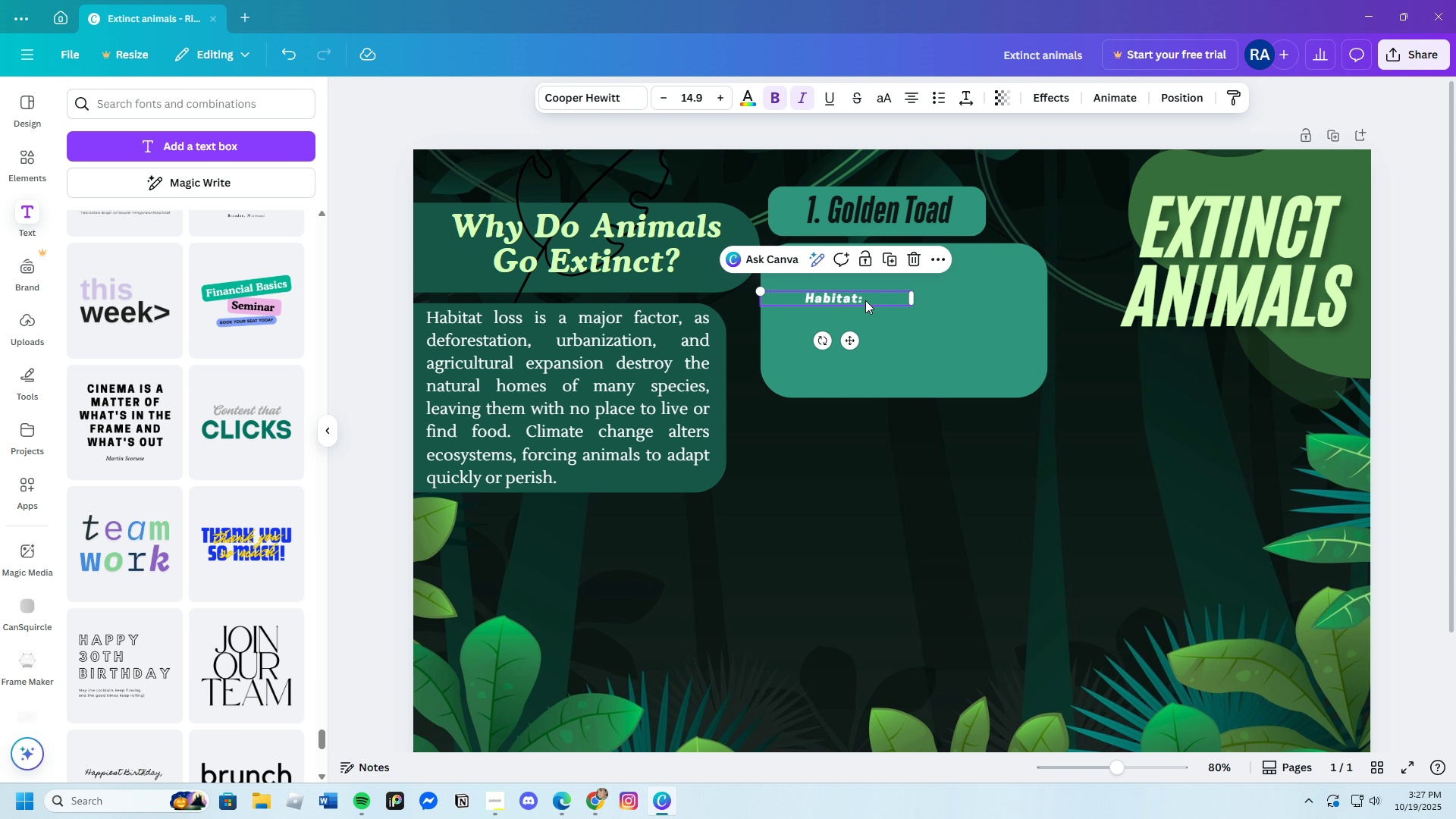 
left_click_drag(start_coordinate=[864, 300], to_coordinate=[850, 271])
 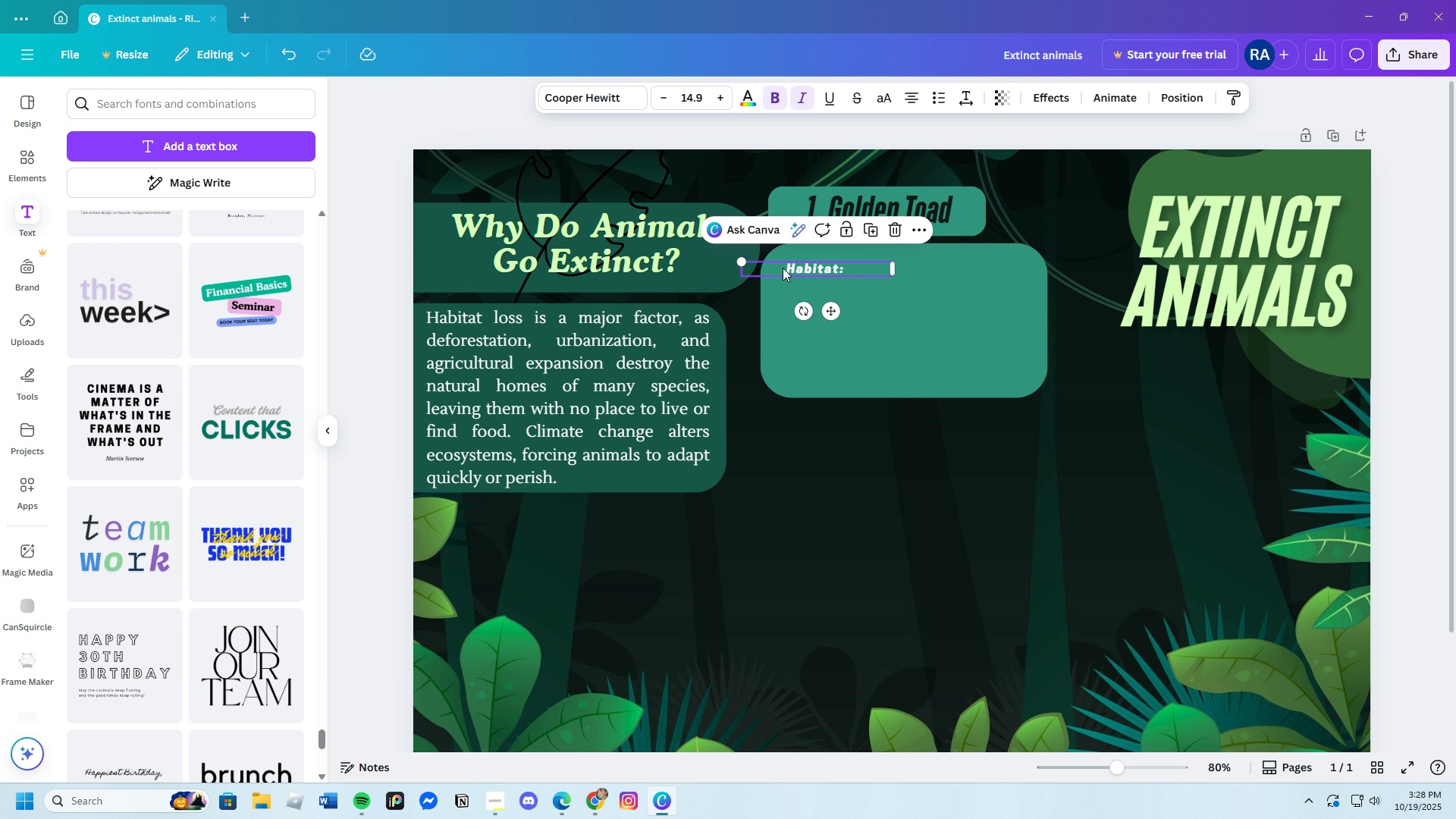 
left_click([783, 268])
 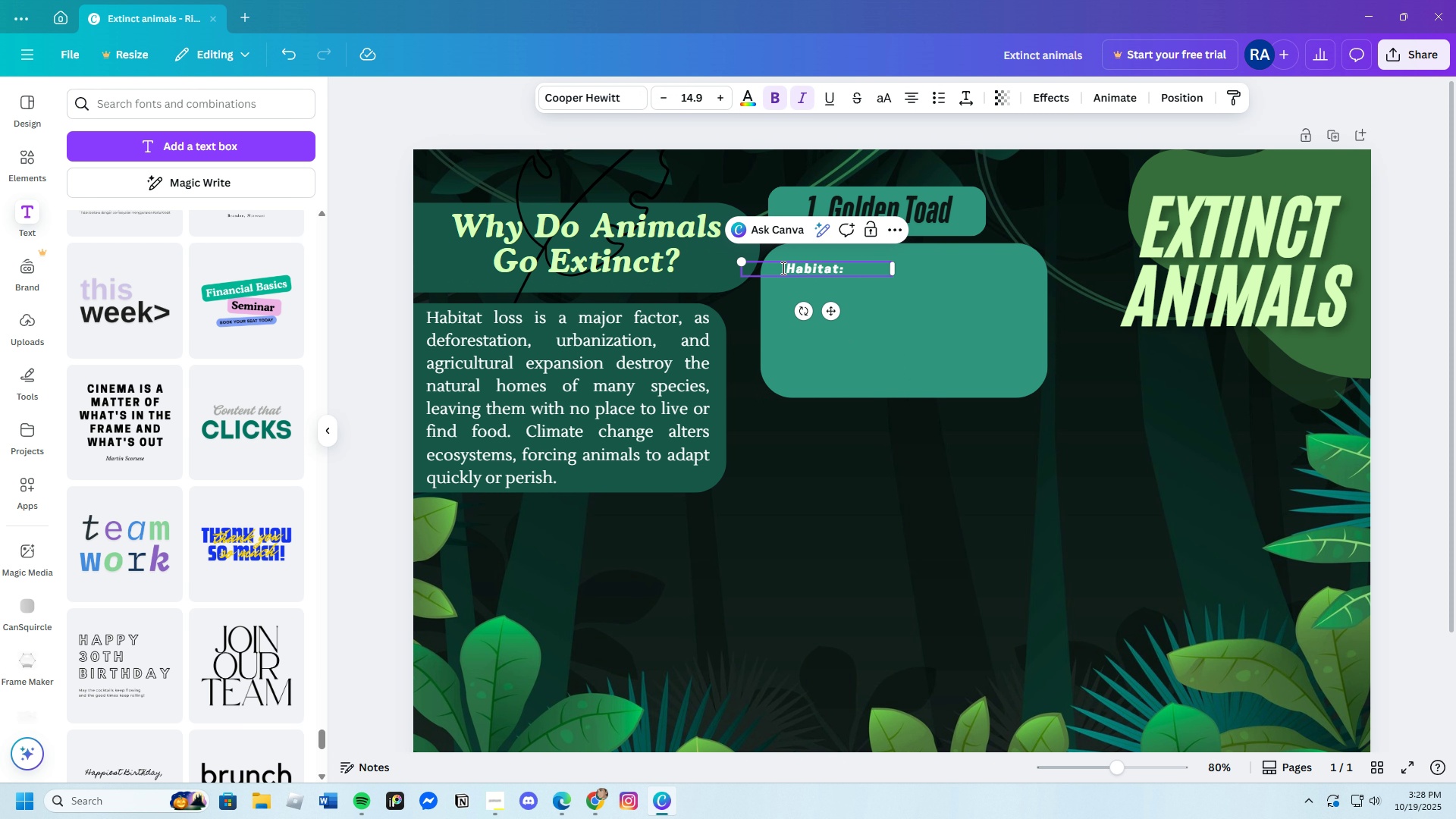 
key(Backspace)
 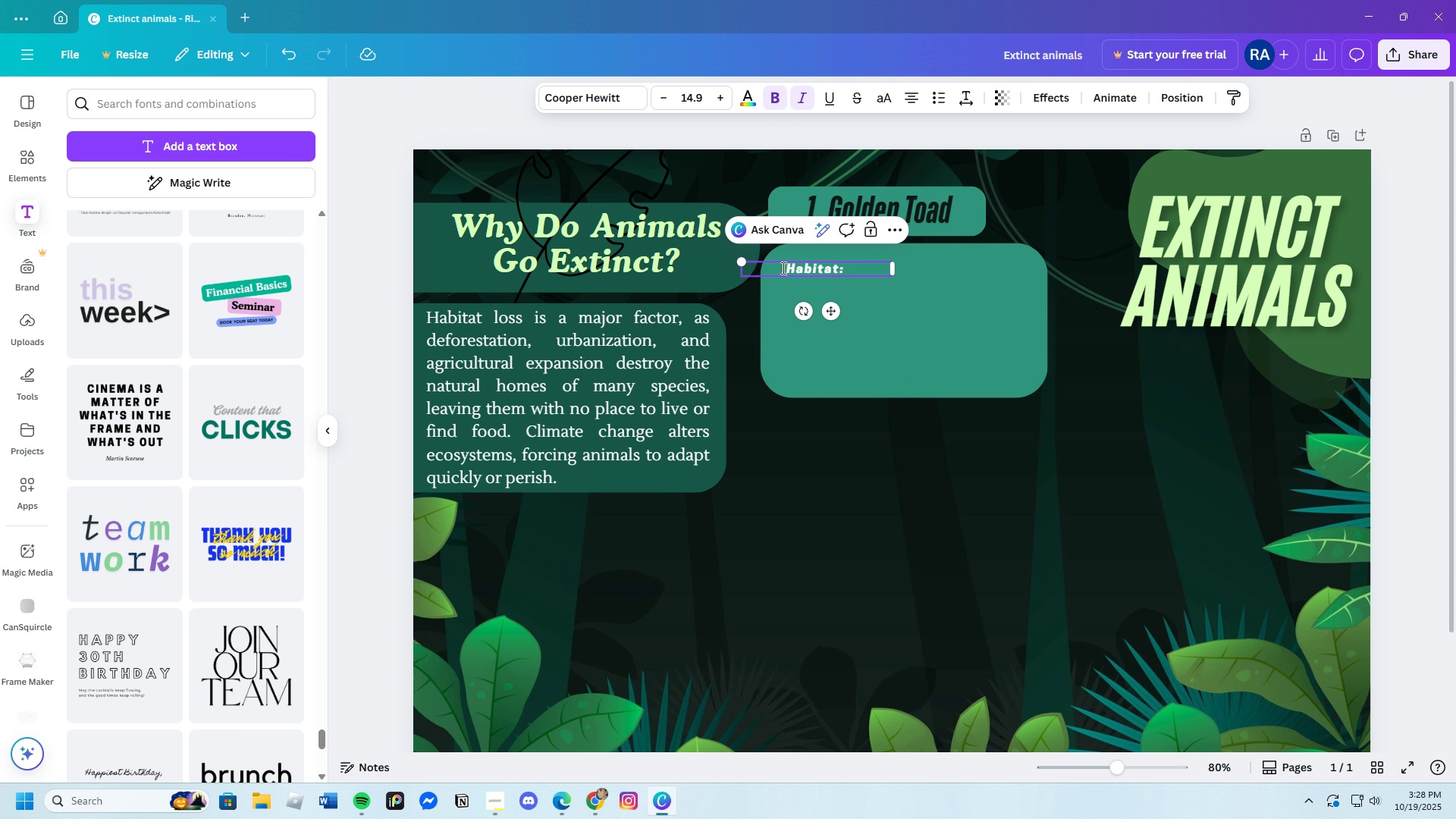 
key(Backspace)
 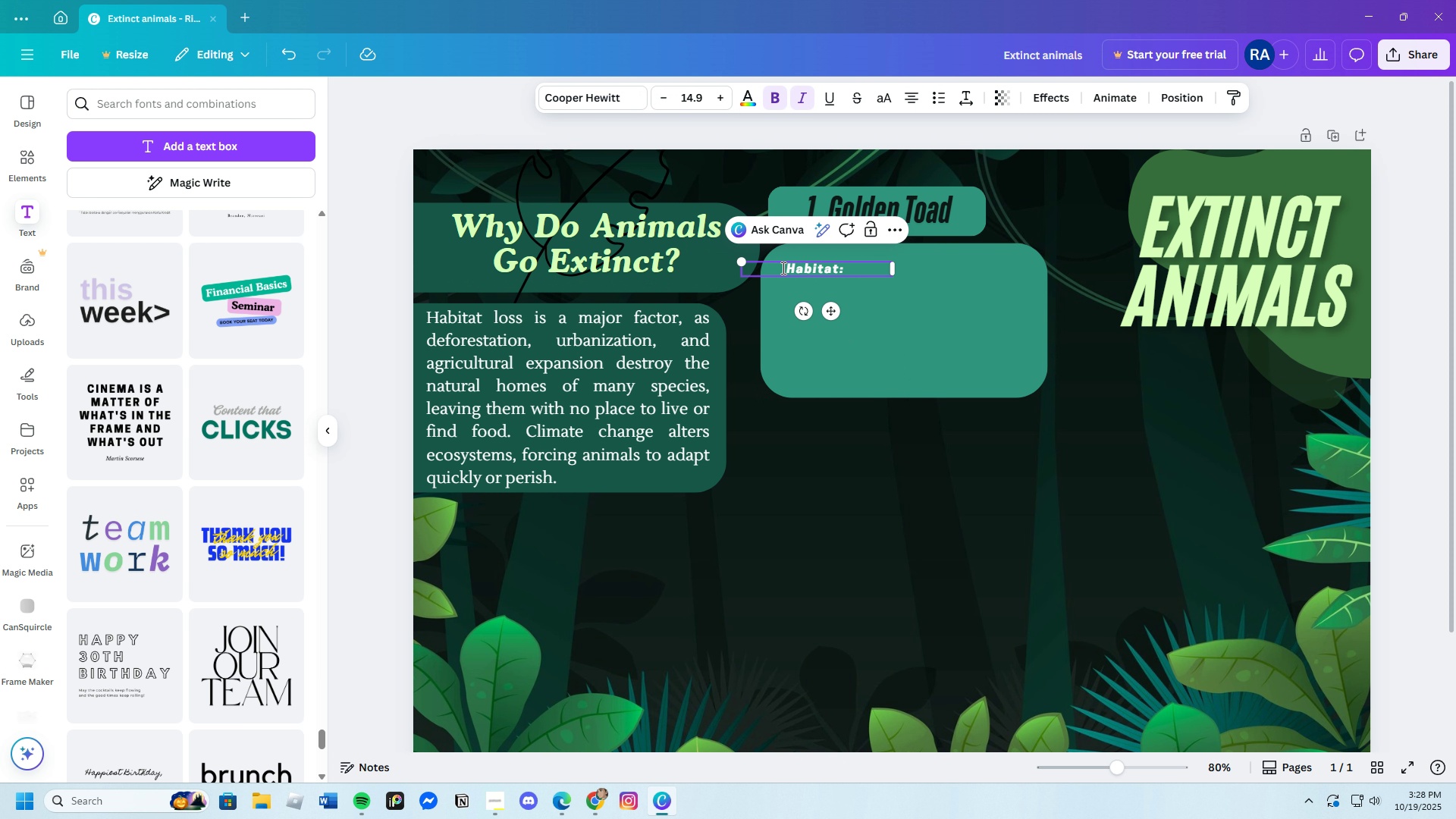 
key(Backspace)
 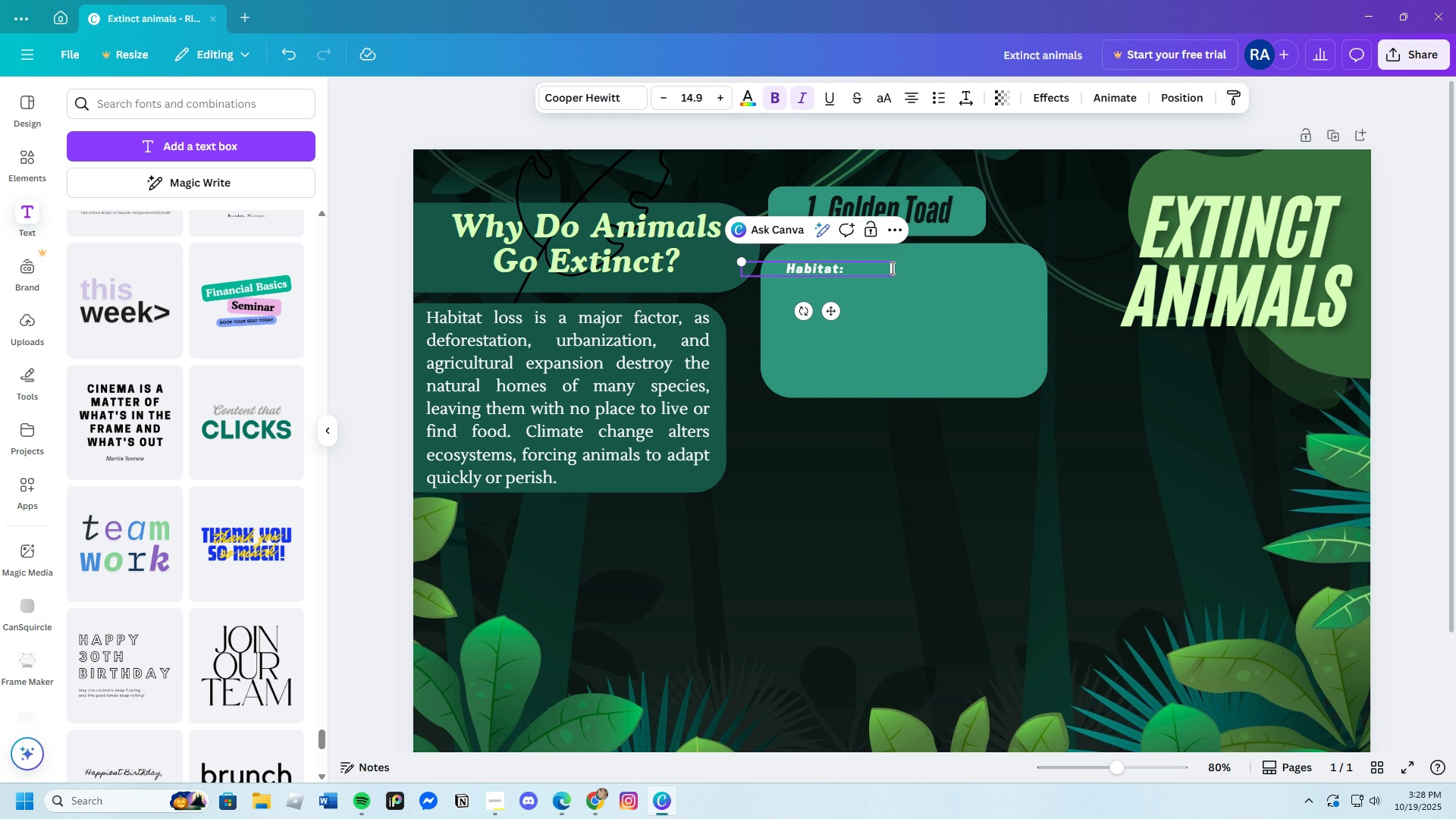 
left_click_drag(start_coordinate=[893, 269], to_coordinate=[808, 270])
 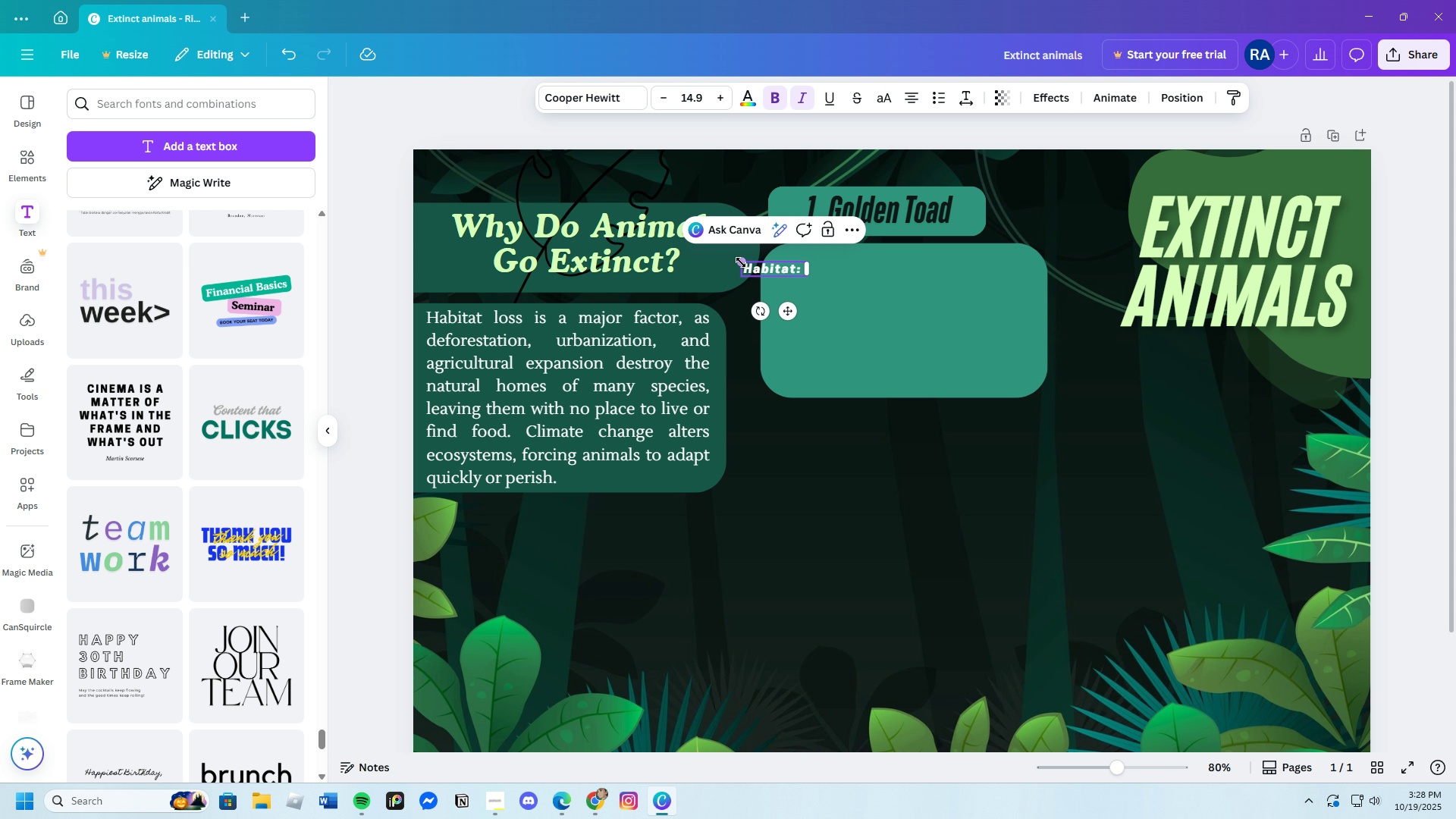 
left_click_drag(start_coordinate=[741, 262], to_coordinate=[730, 253])
 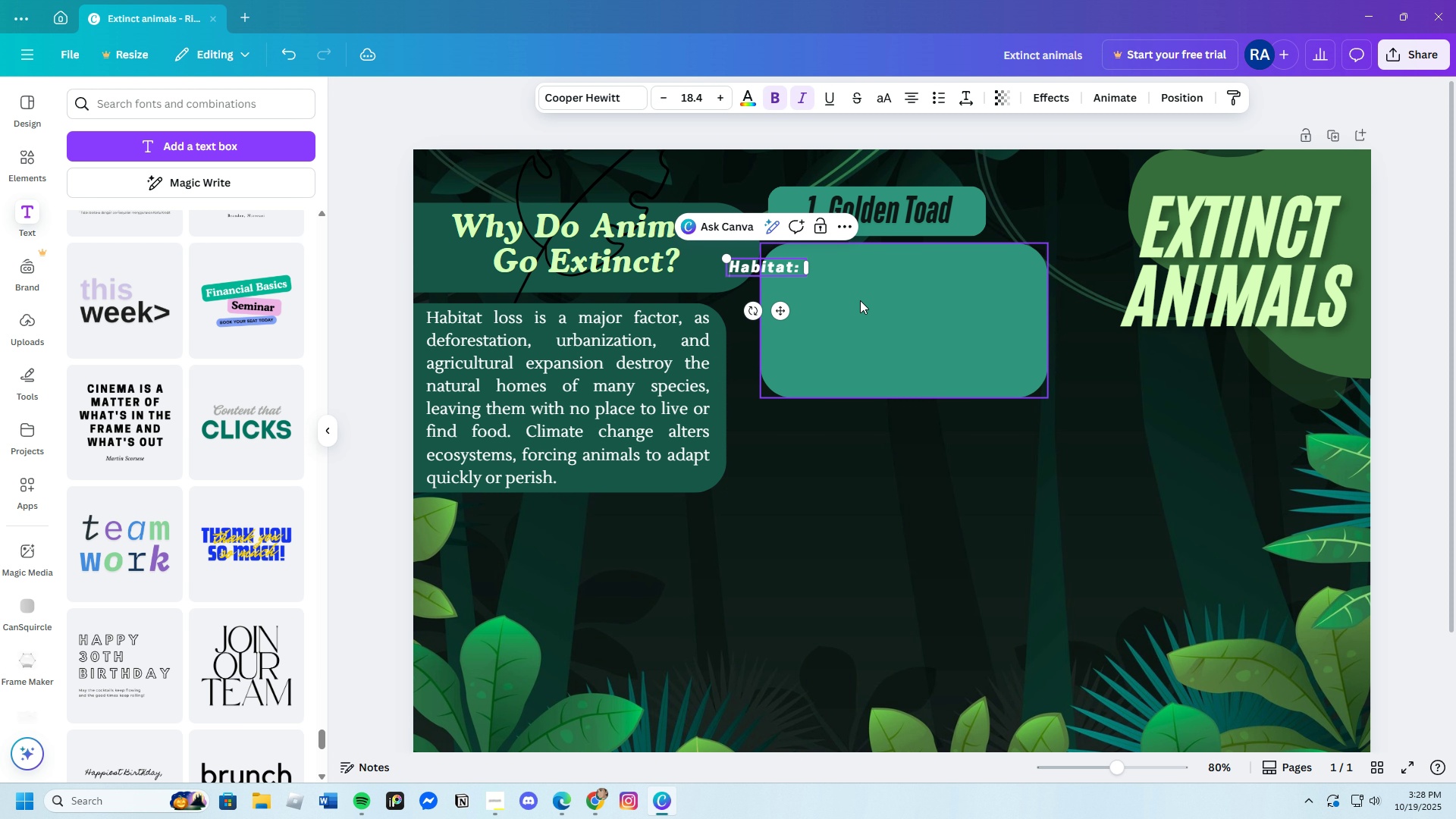 
left_click([860, 300])
 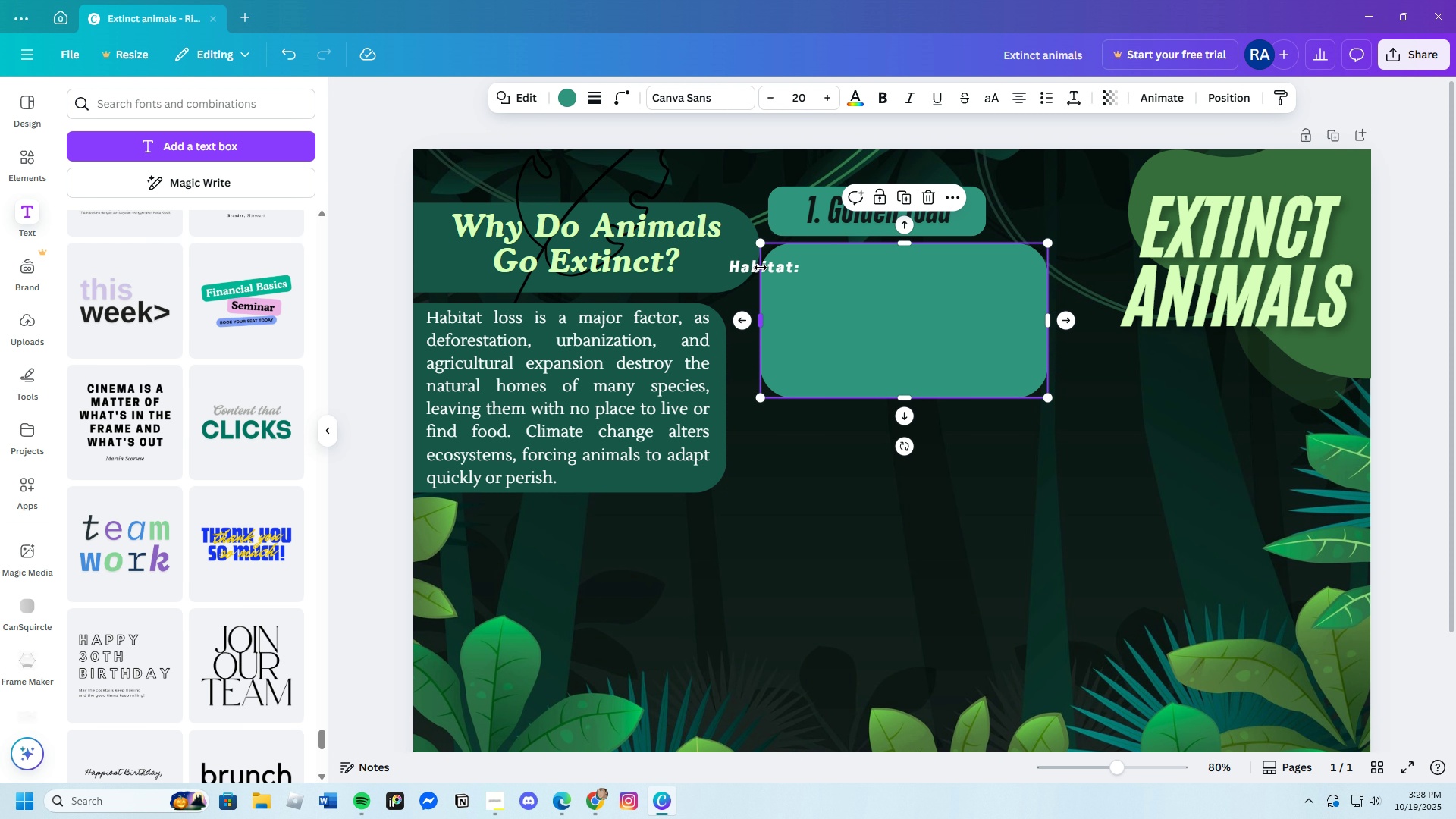 
left_click([761, 268])
 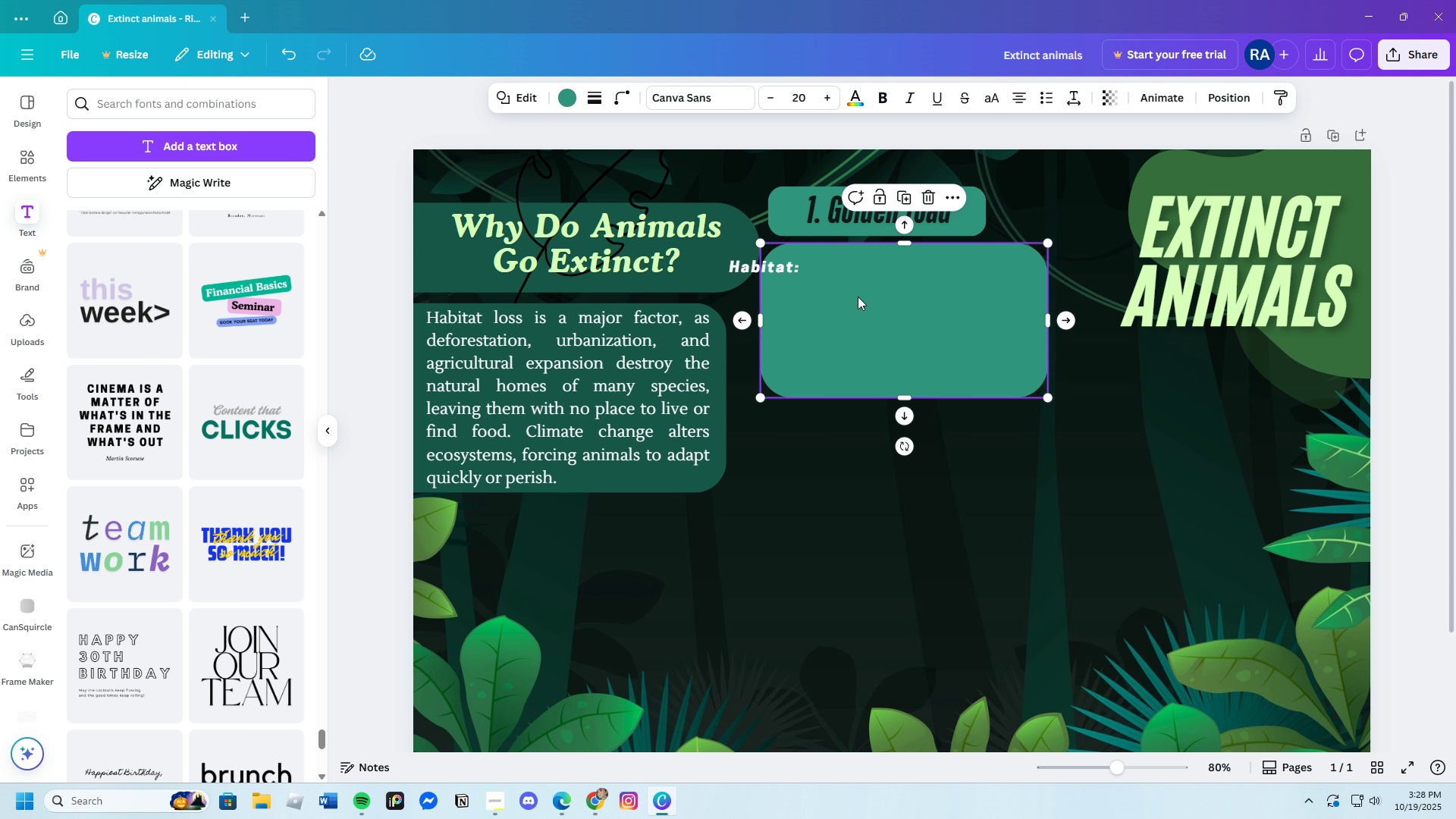 
left_click([858, 297])
 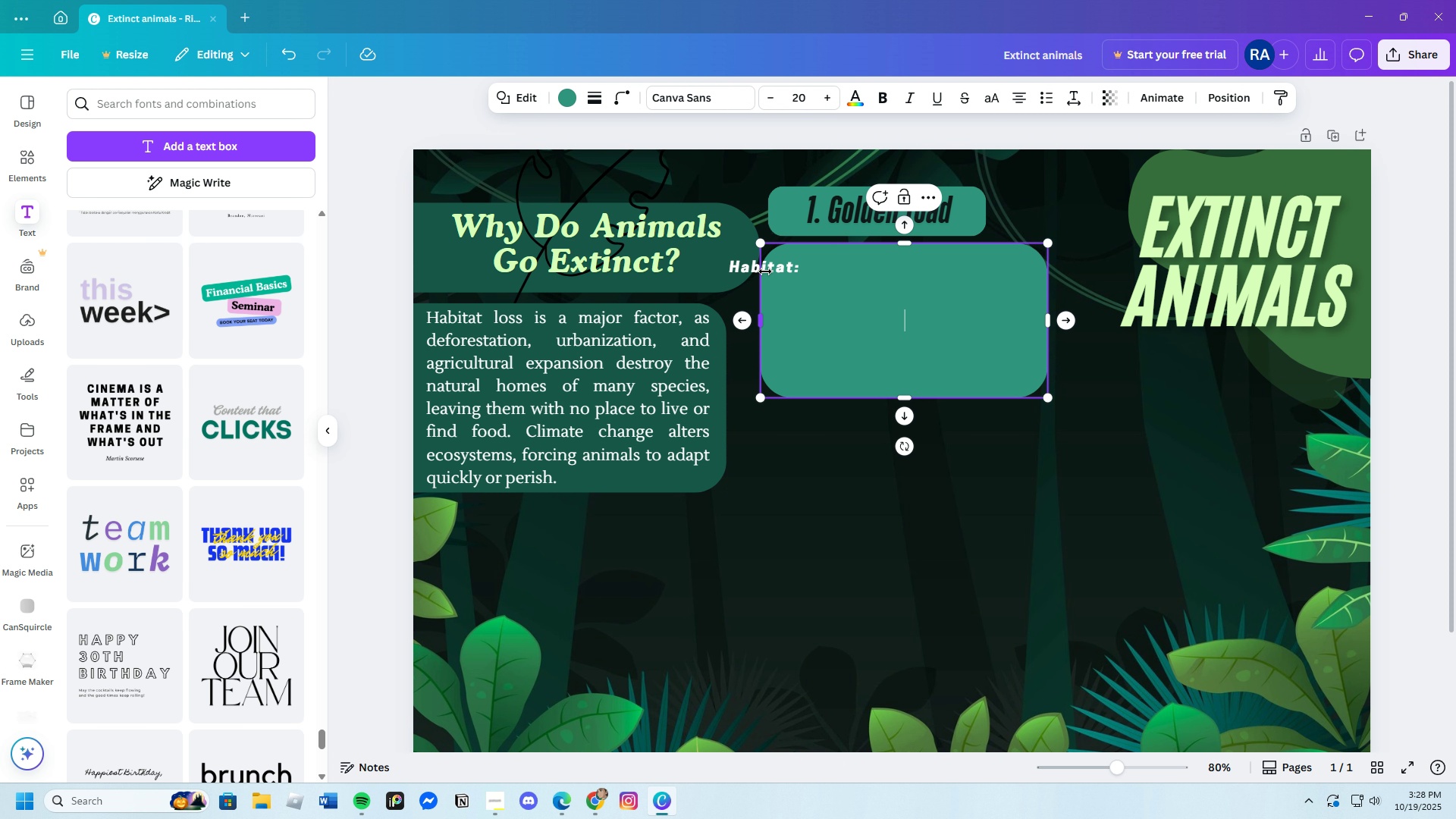 
left_click([765, 271])
 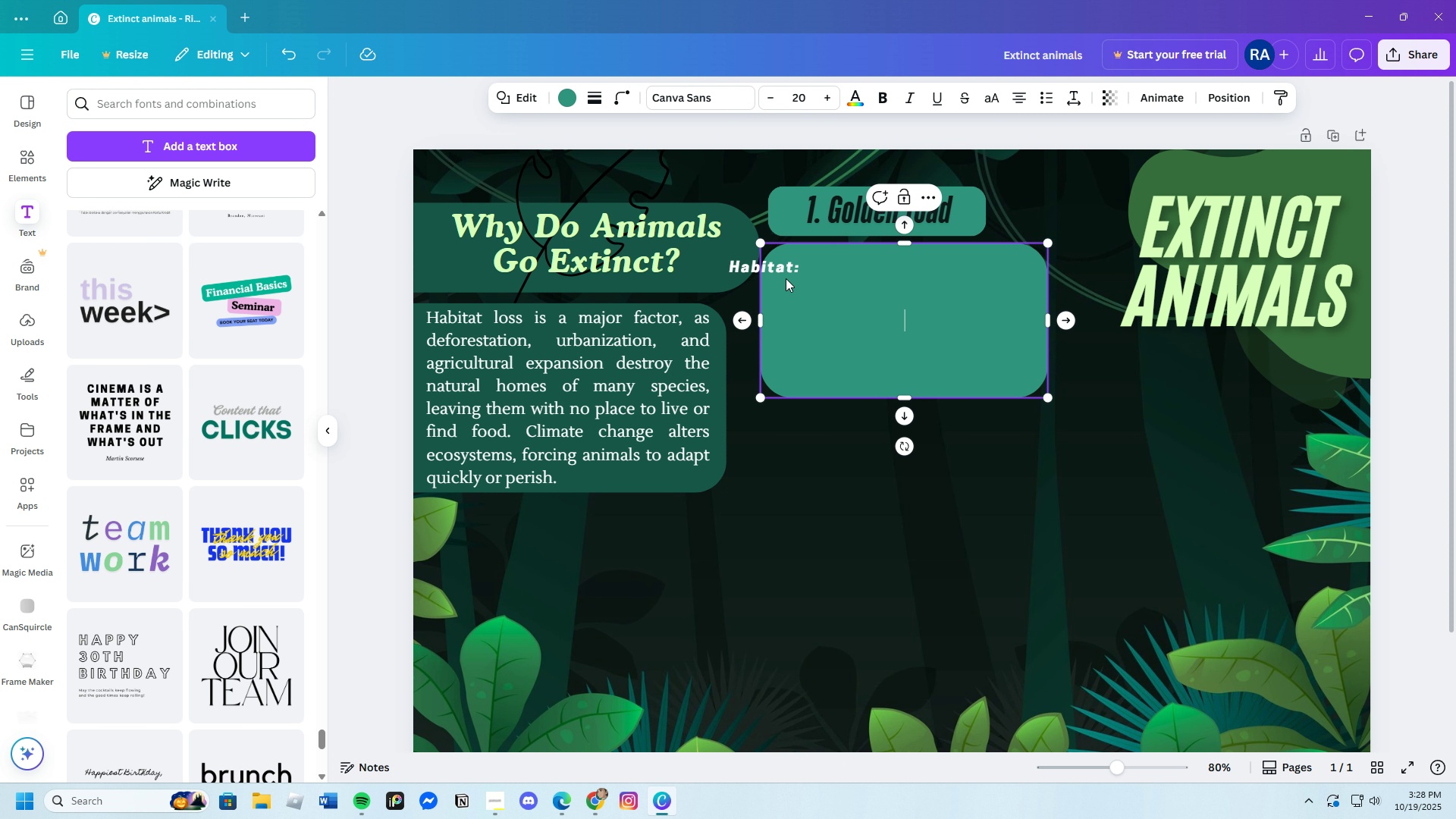 
left_click([786, 278])
 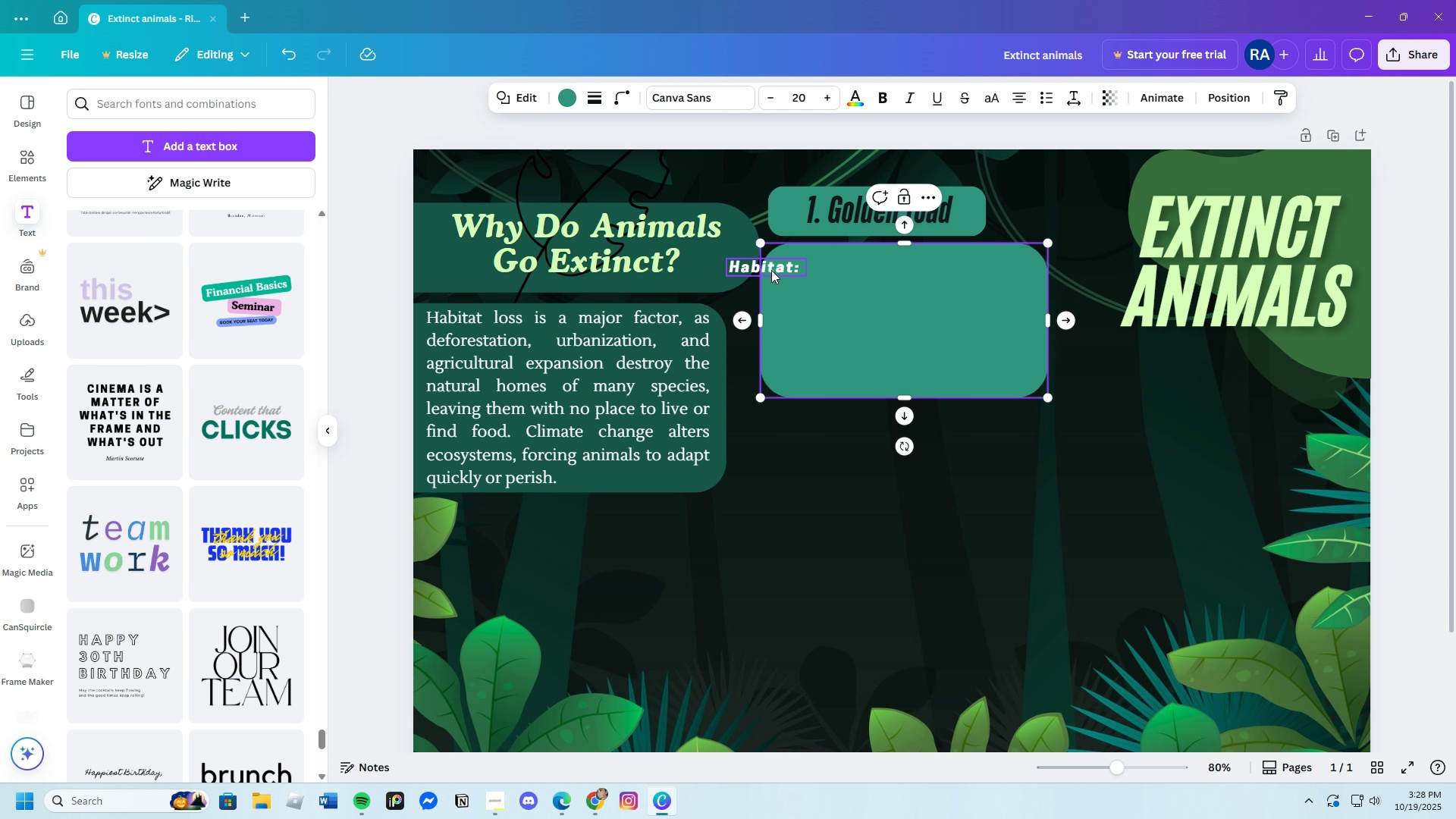 
left_click([771, 270])
 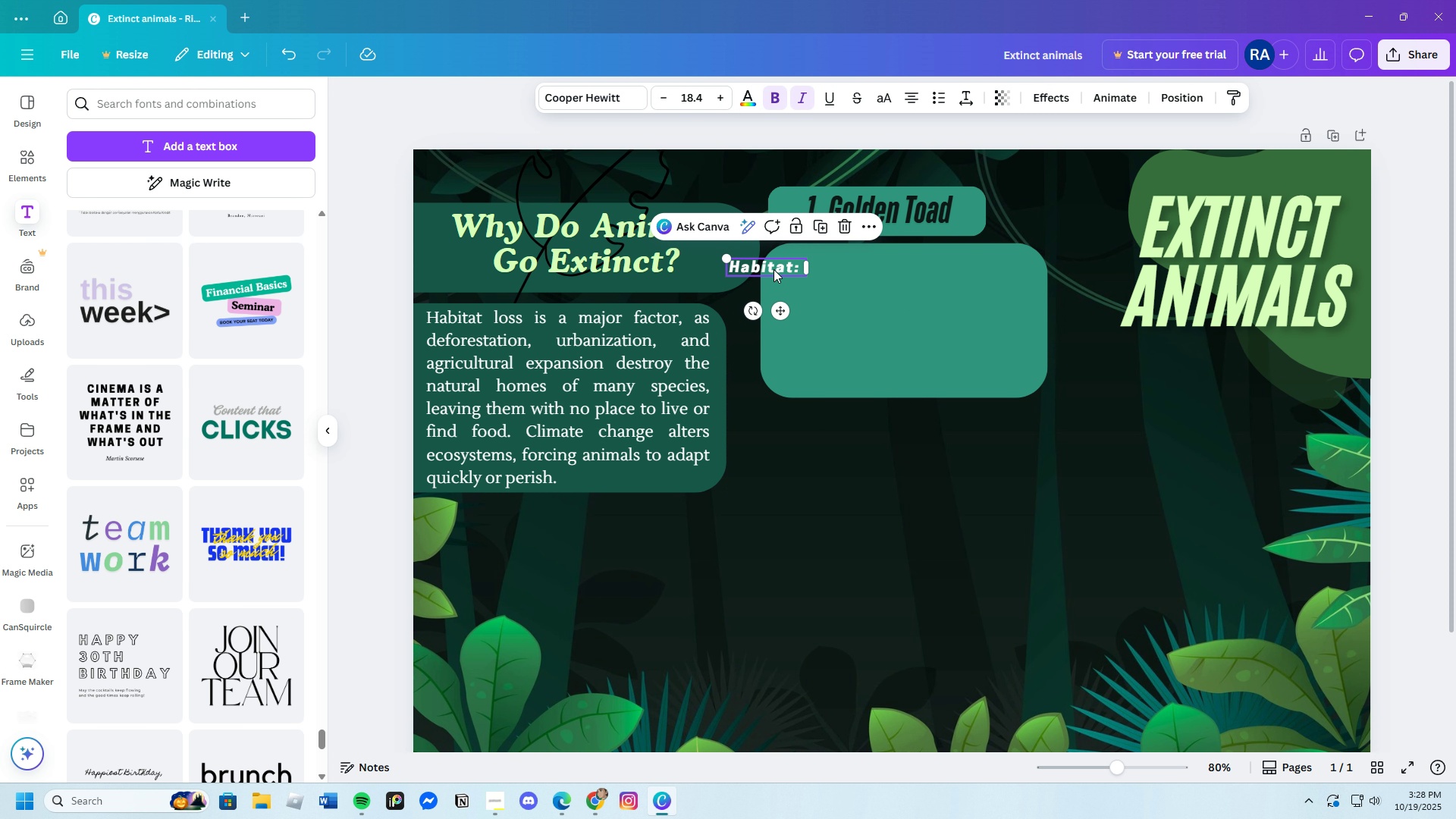 
left_click_drag(start_coordinate=[771, 270], to_coordinate=[821, 266])
 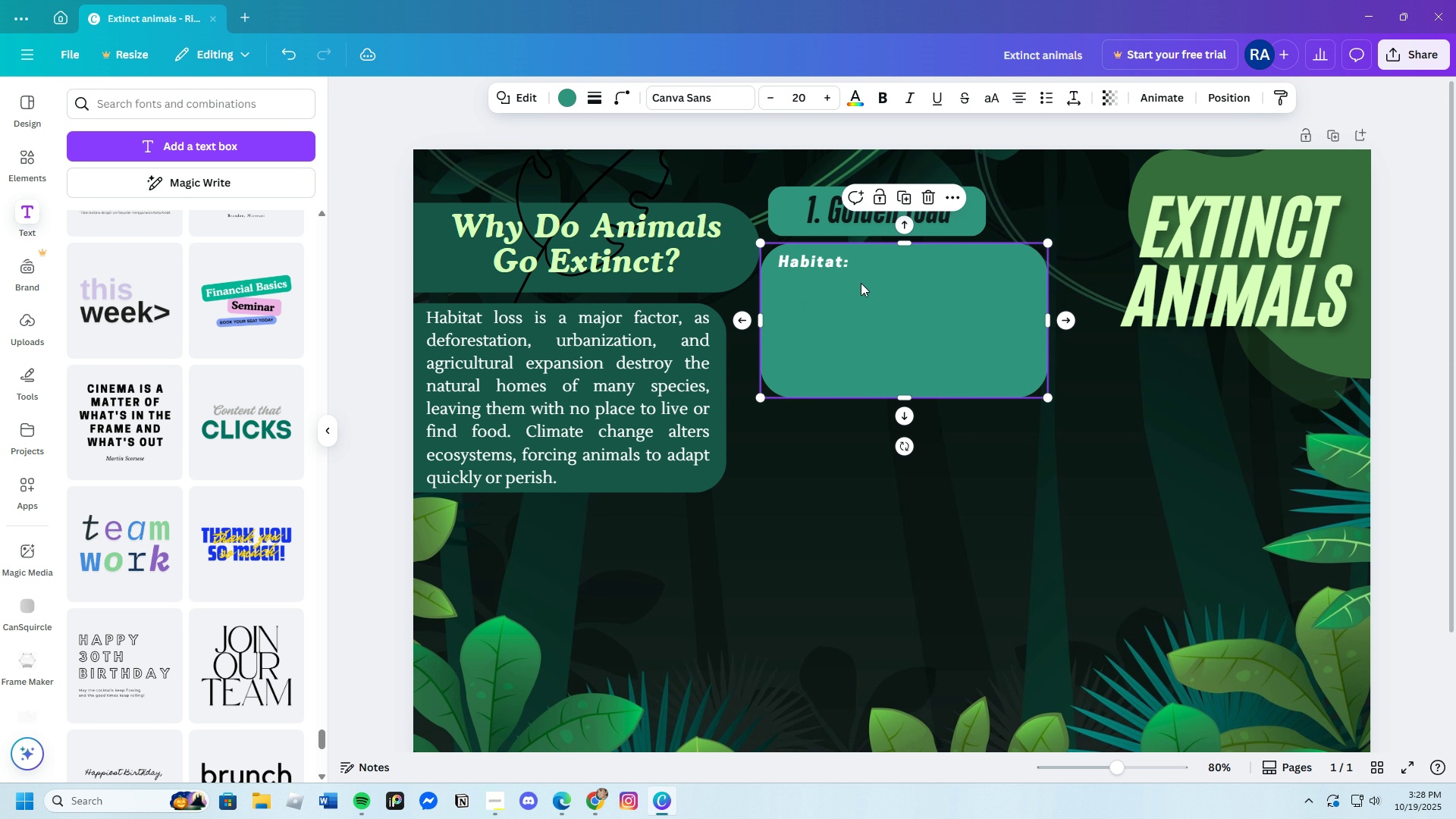 
left_click([861, 283])
 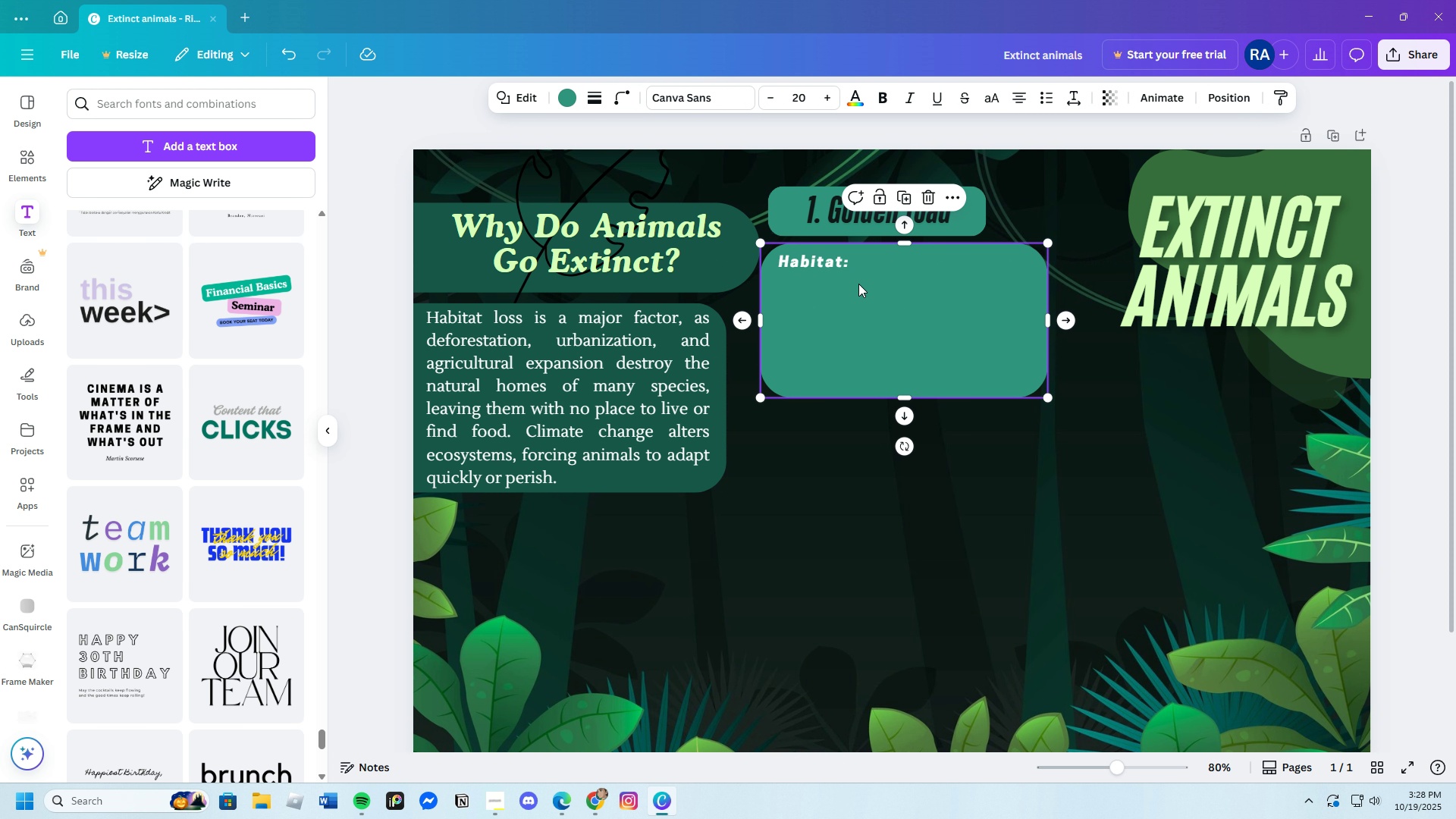 
left_click([821, 268])
 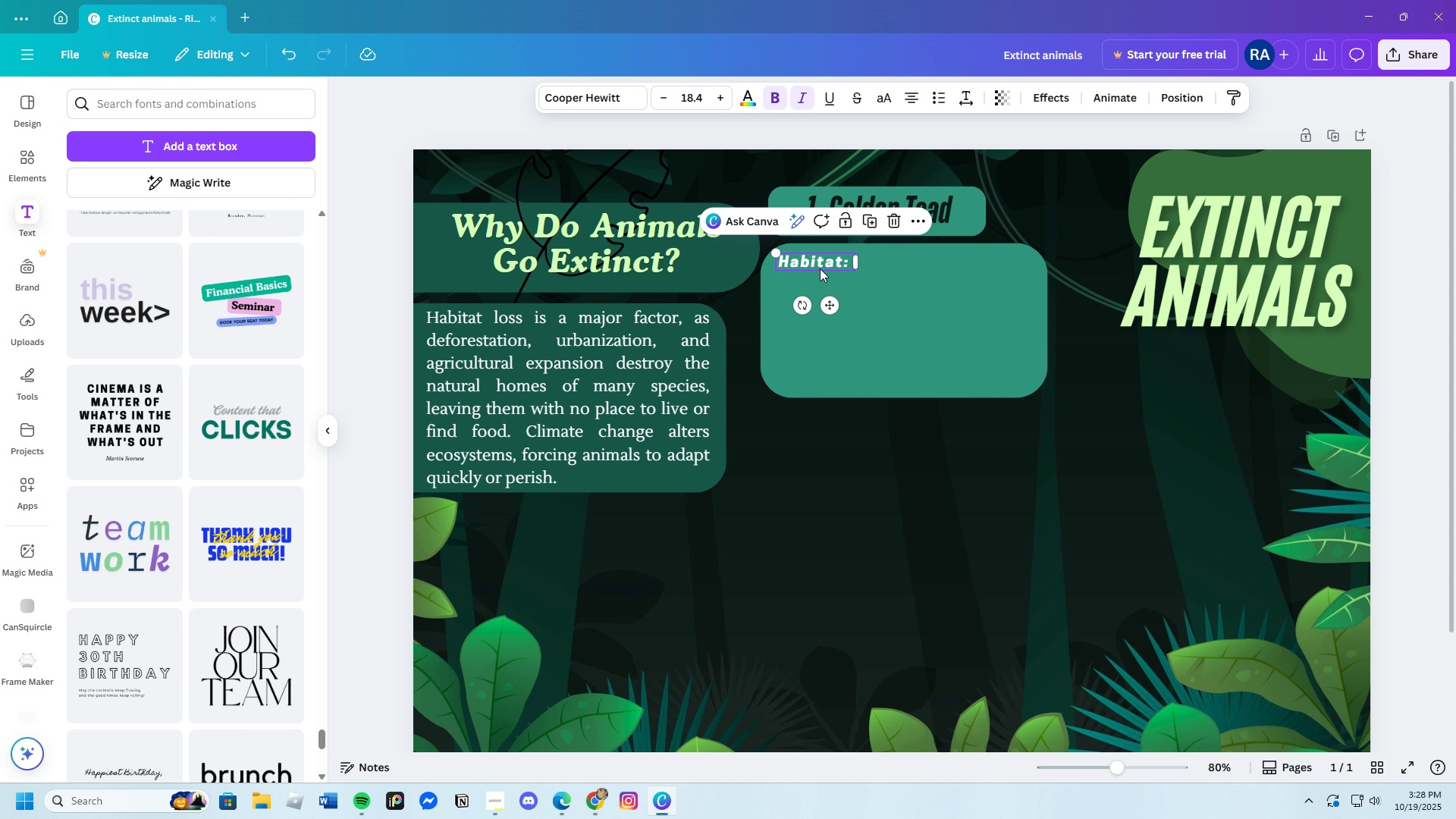 
key(Control+C)
 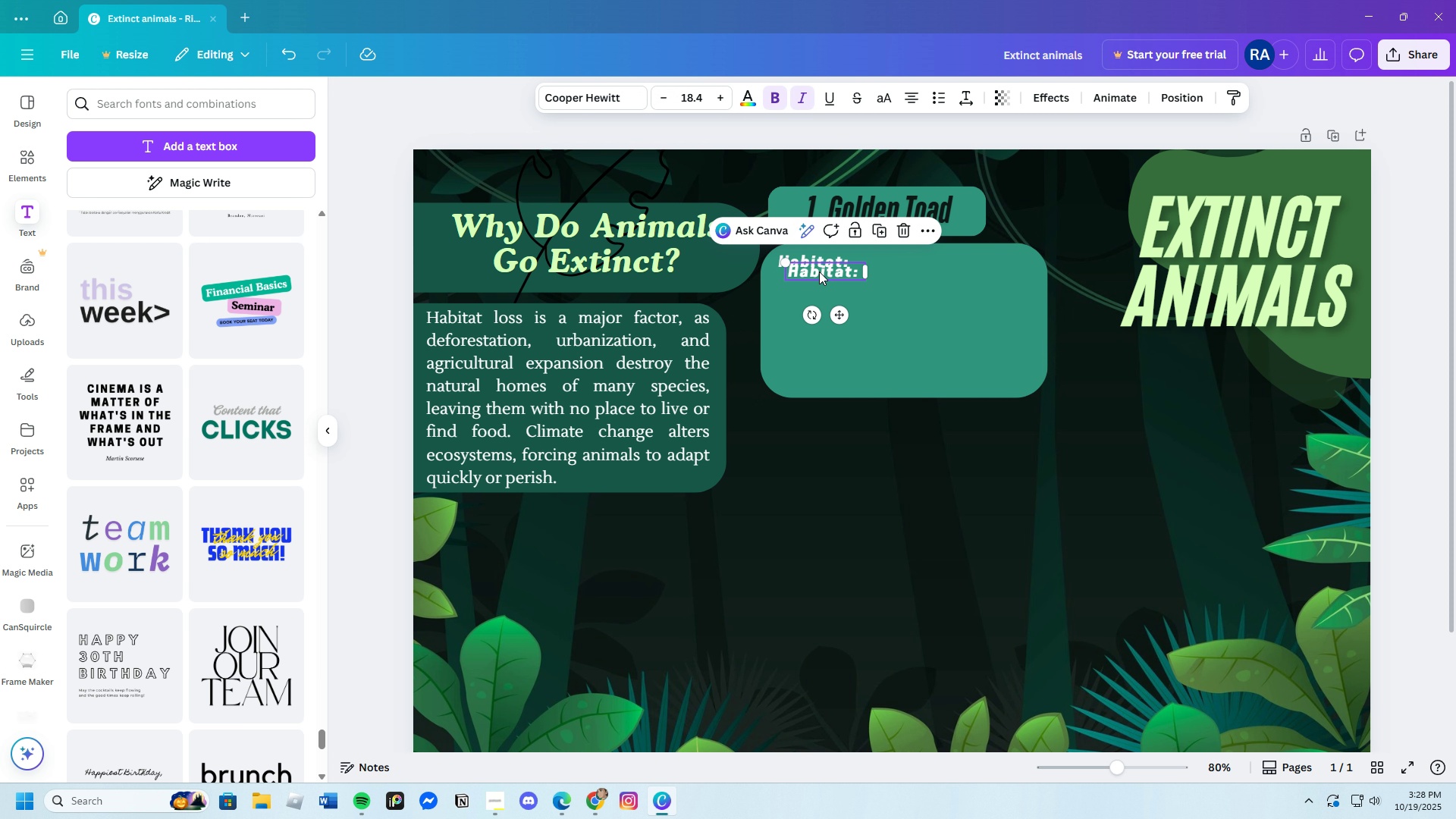 
key(Control+V)
 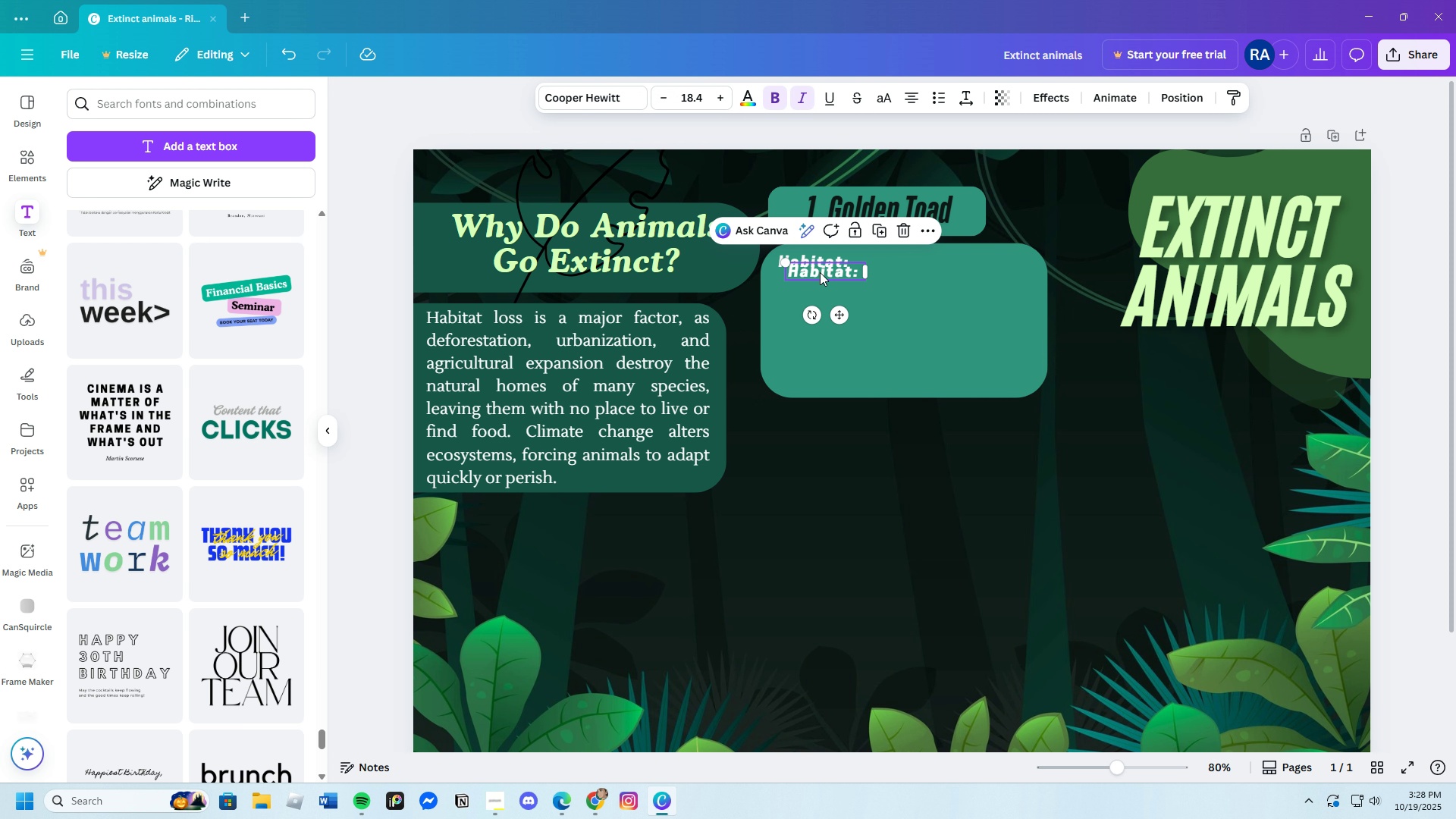 
left_click_drag(start_coordinate=[820, 272], to_coordinate=[893, 268])
 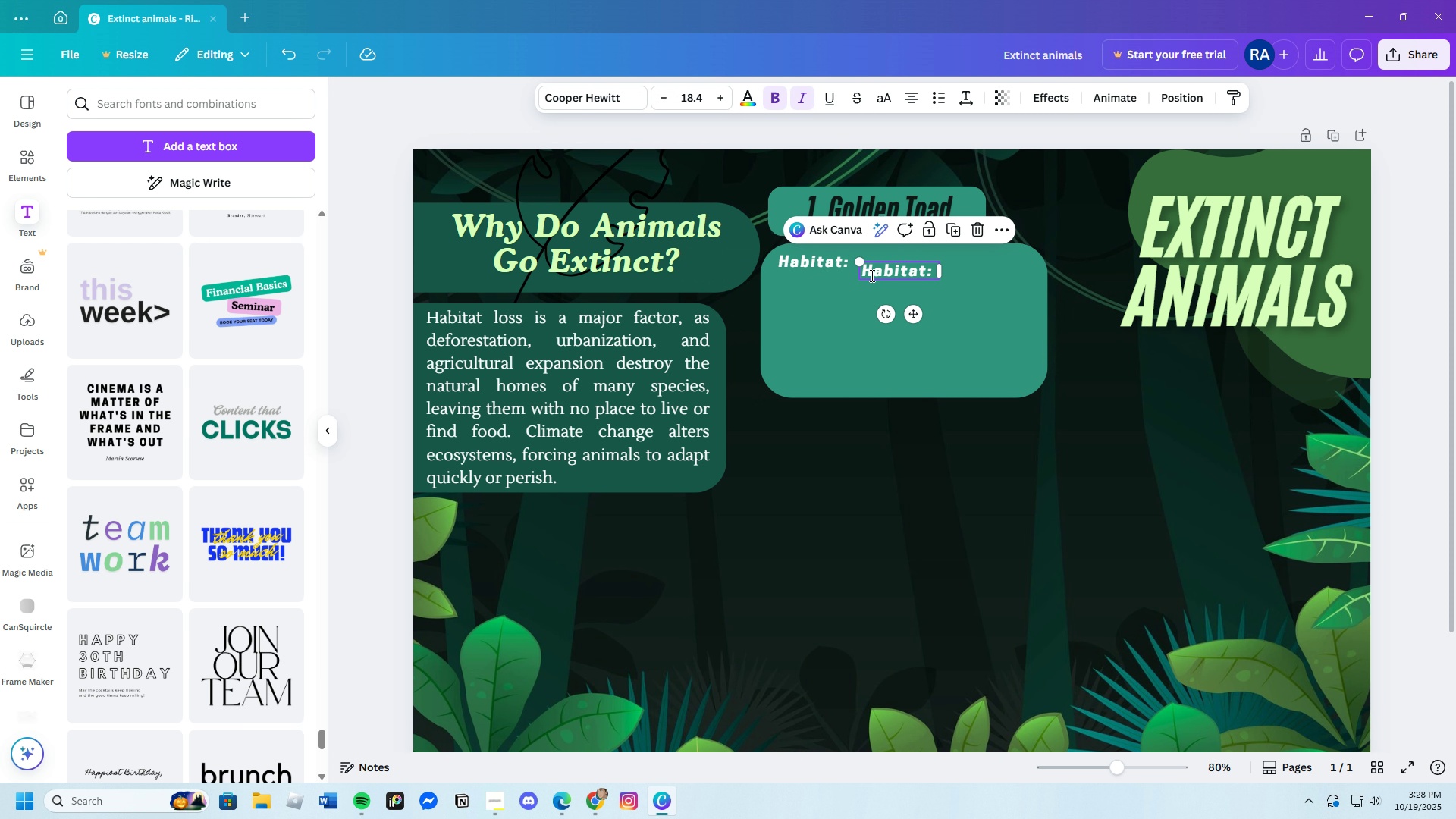 
left_click([871, 275])
 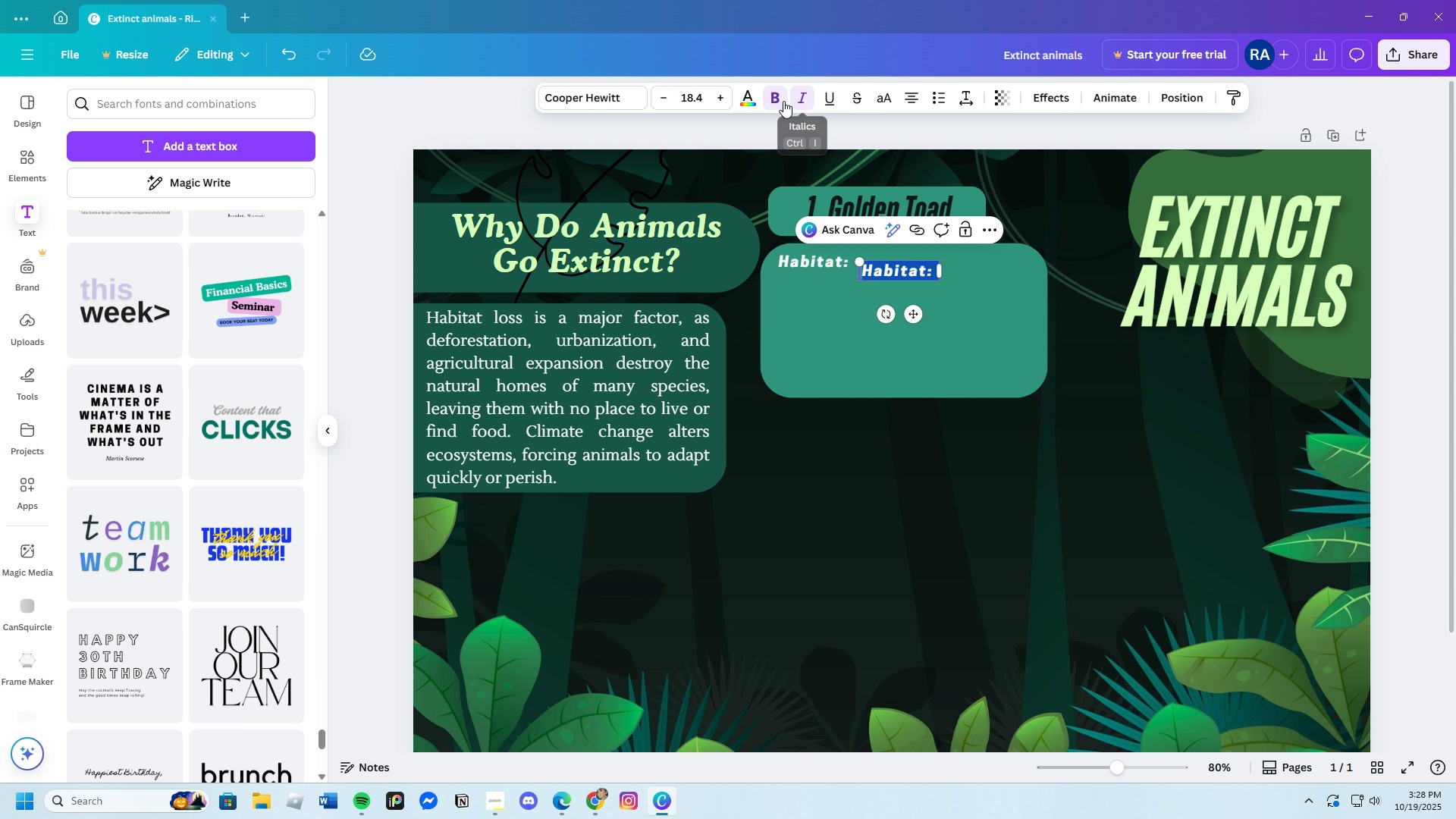 
left_click([781, 101])
 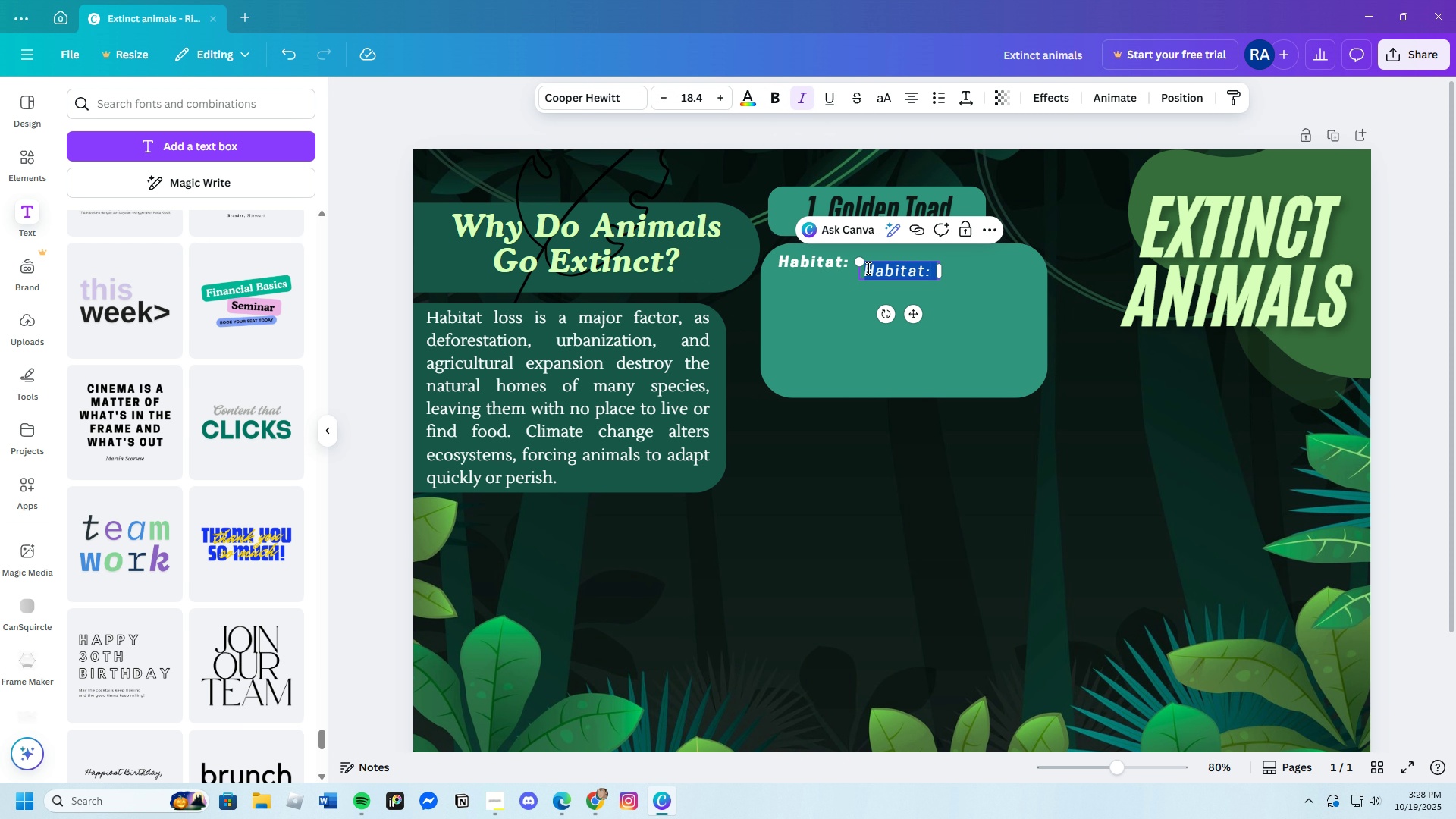 
left_click_drag(start_coordinate=[867, 268], to_coordinate=[949, 277])
 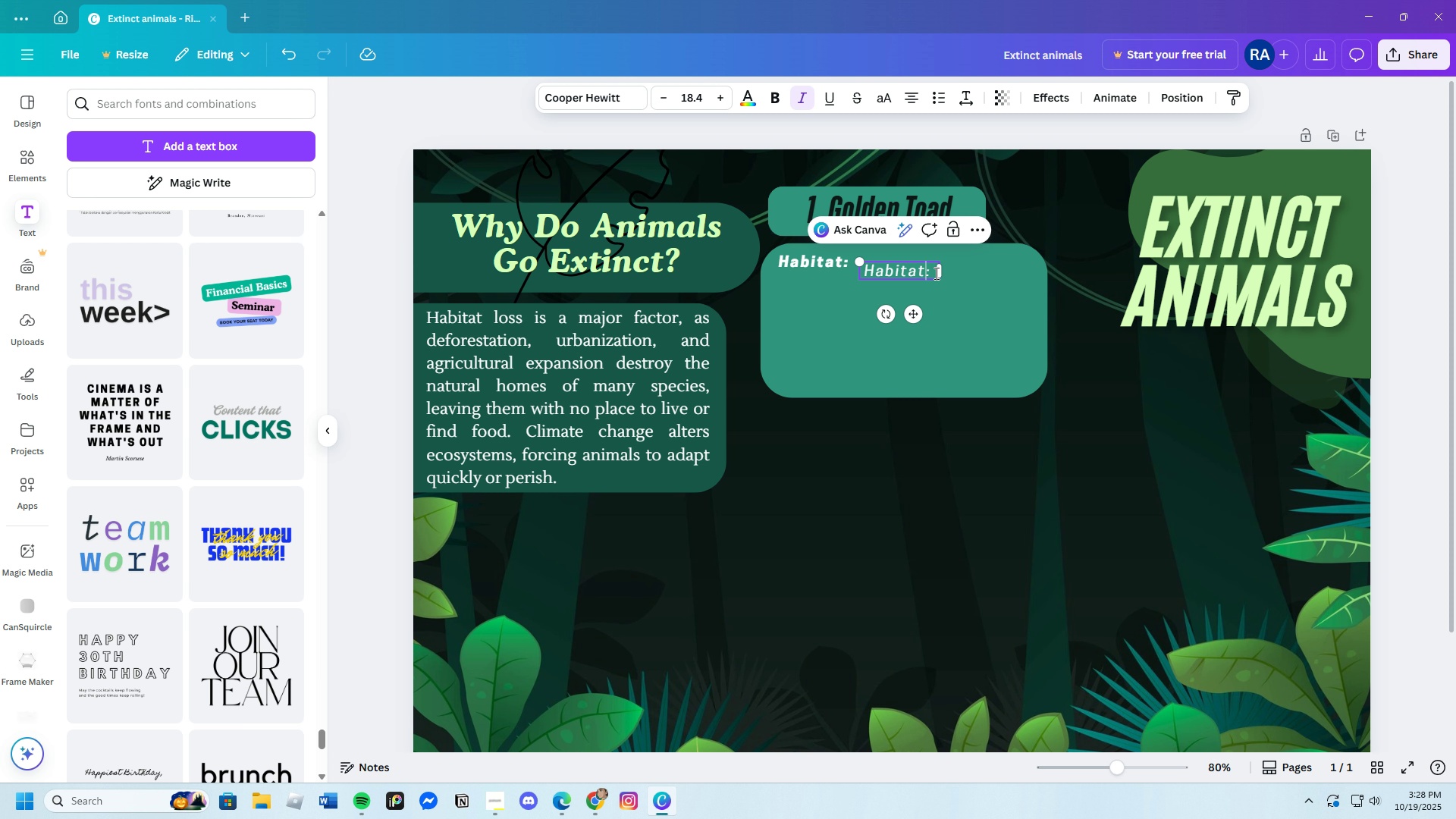 
left_click([933, 272])
 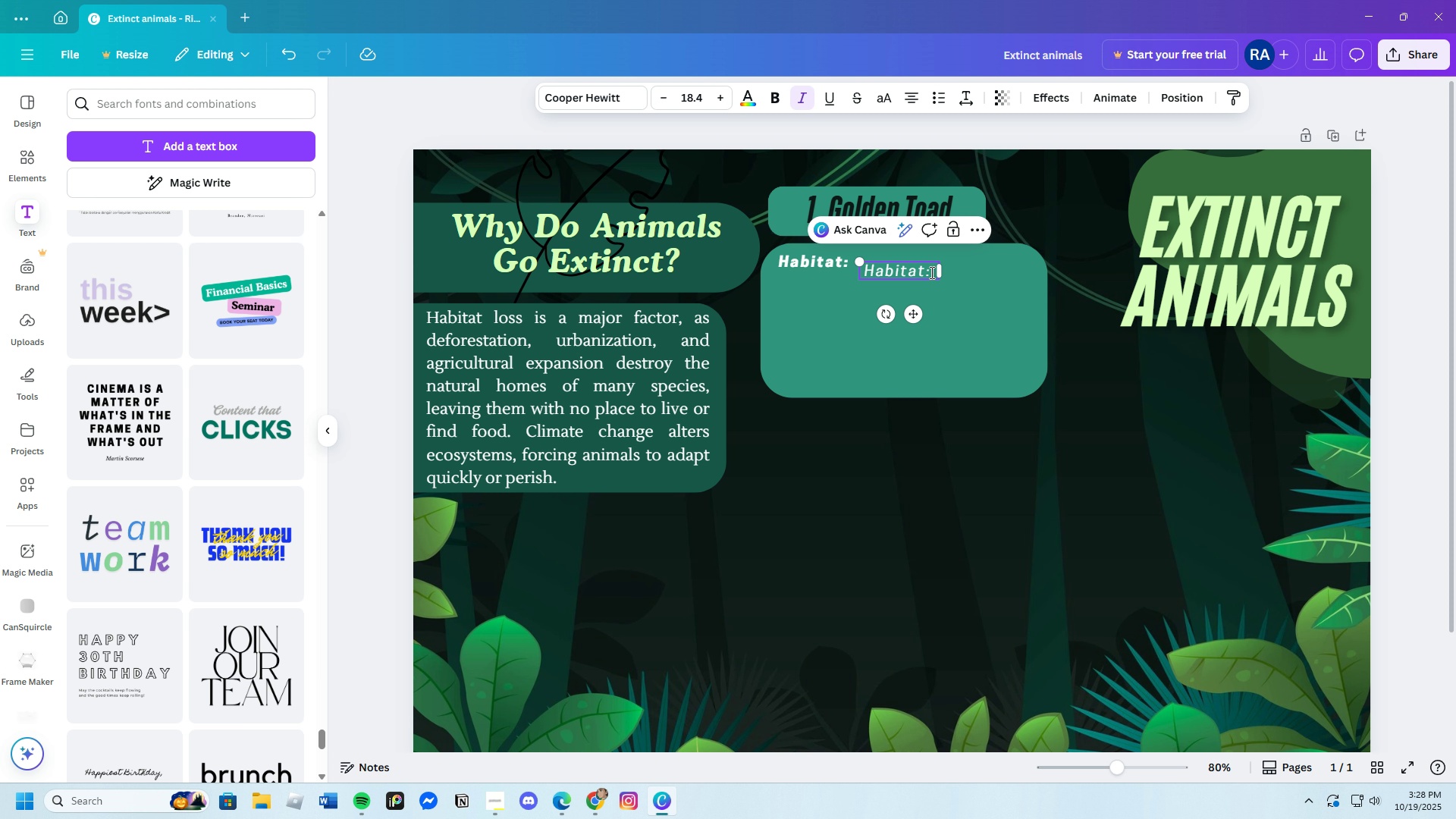 
key(Control+V)
 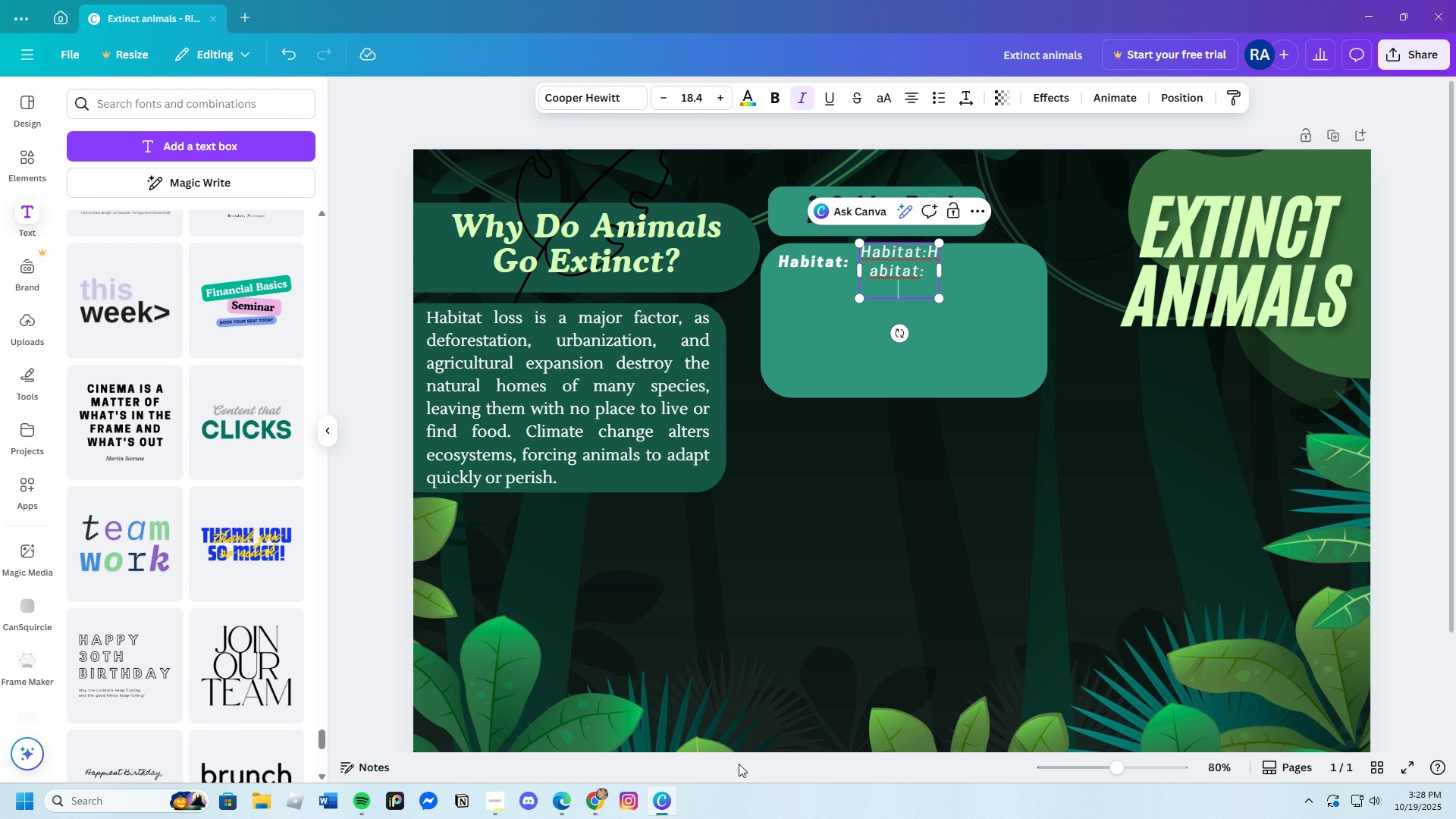 
left_click([607, 804])
 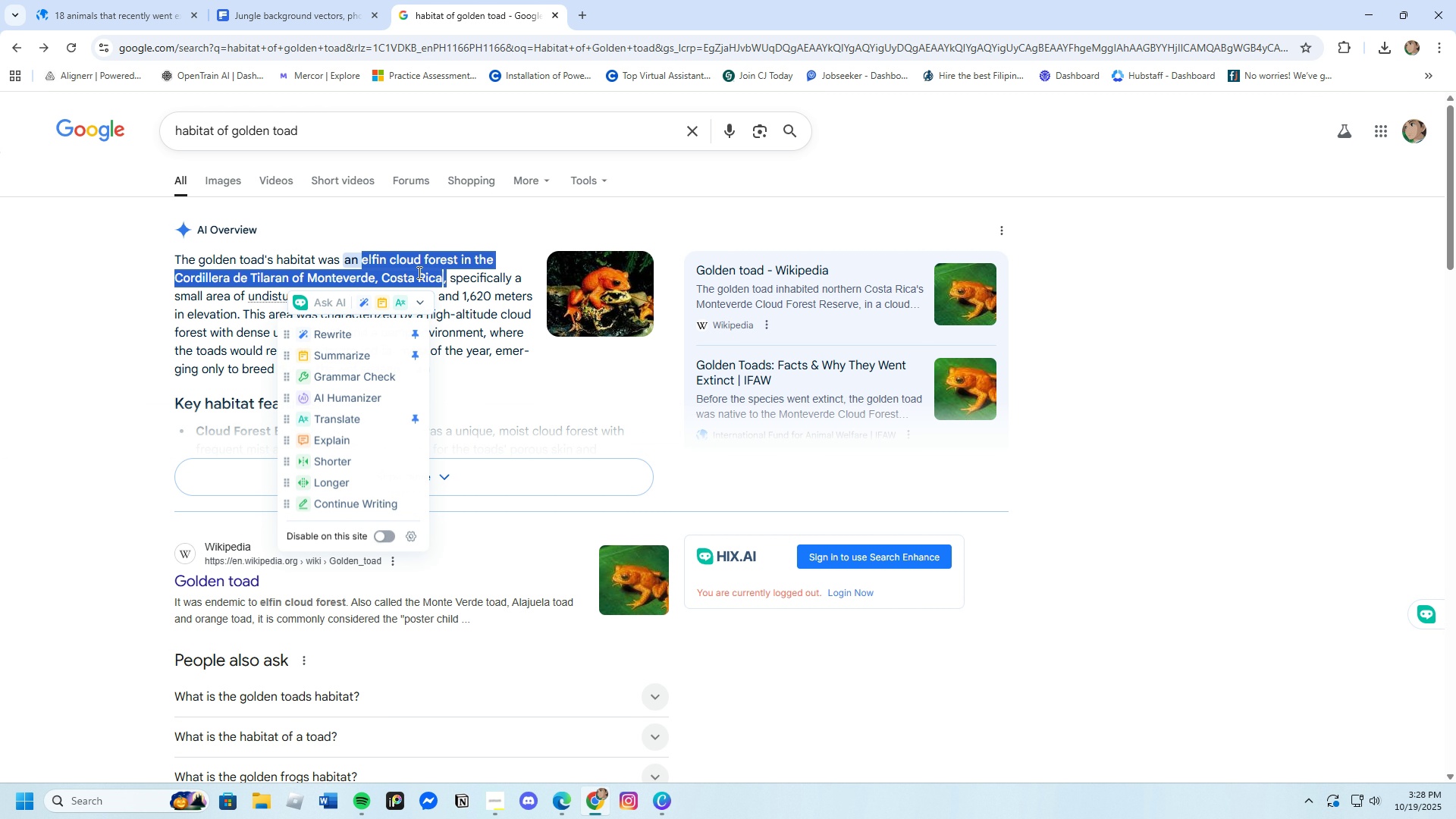 
right_click([418, 272])
 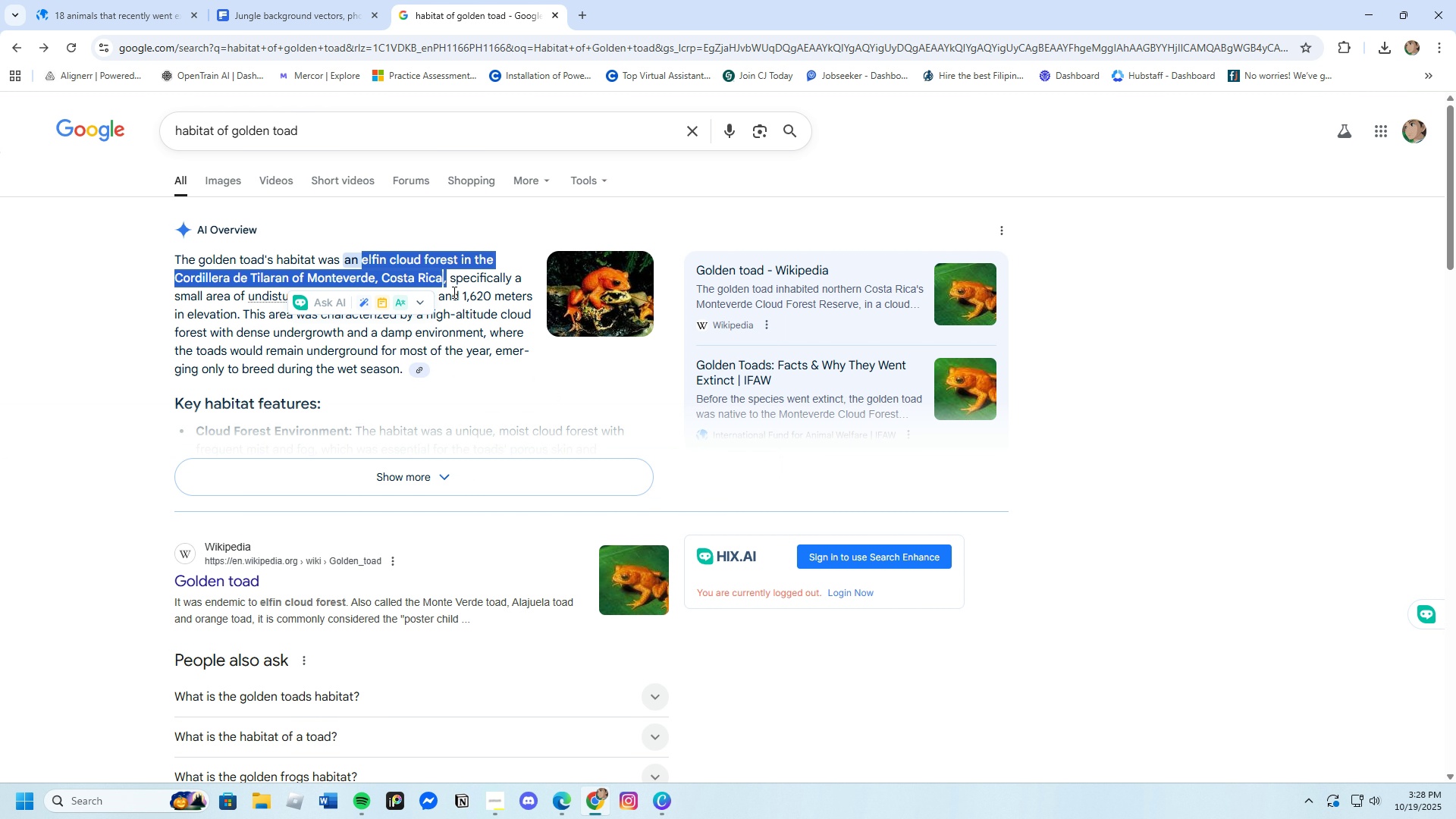 
left_click([453, 292])
 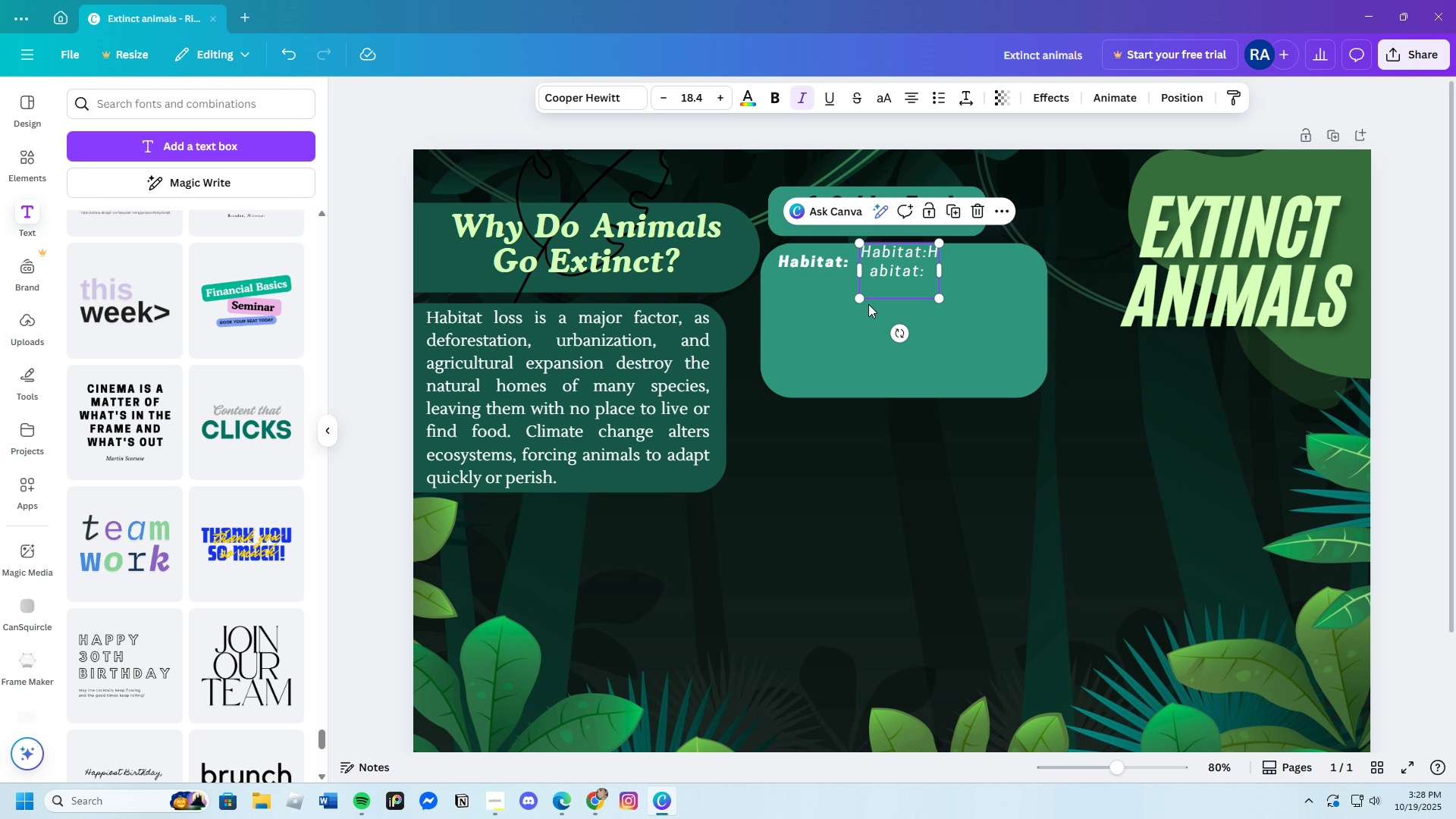 
left_click([880, 293])
 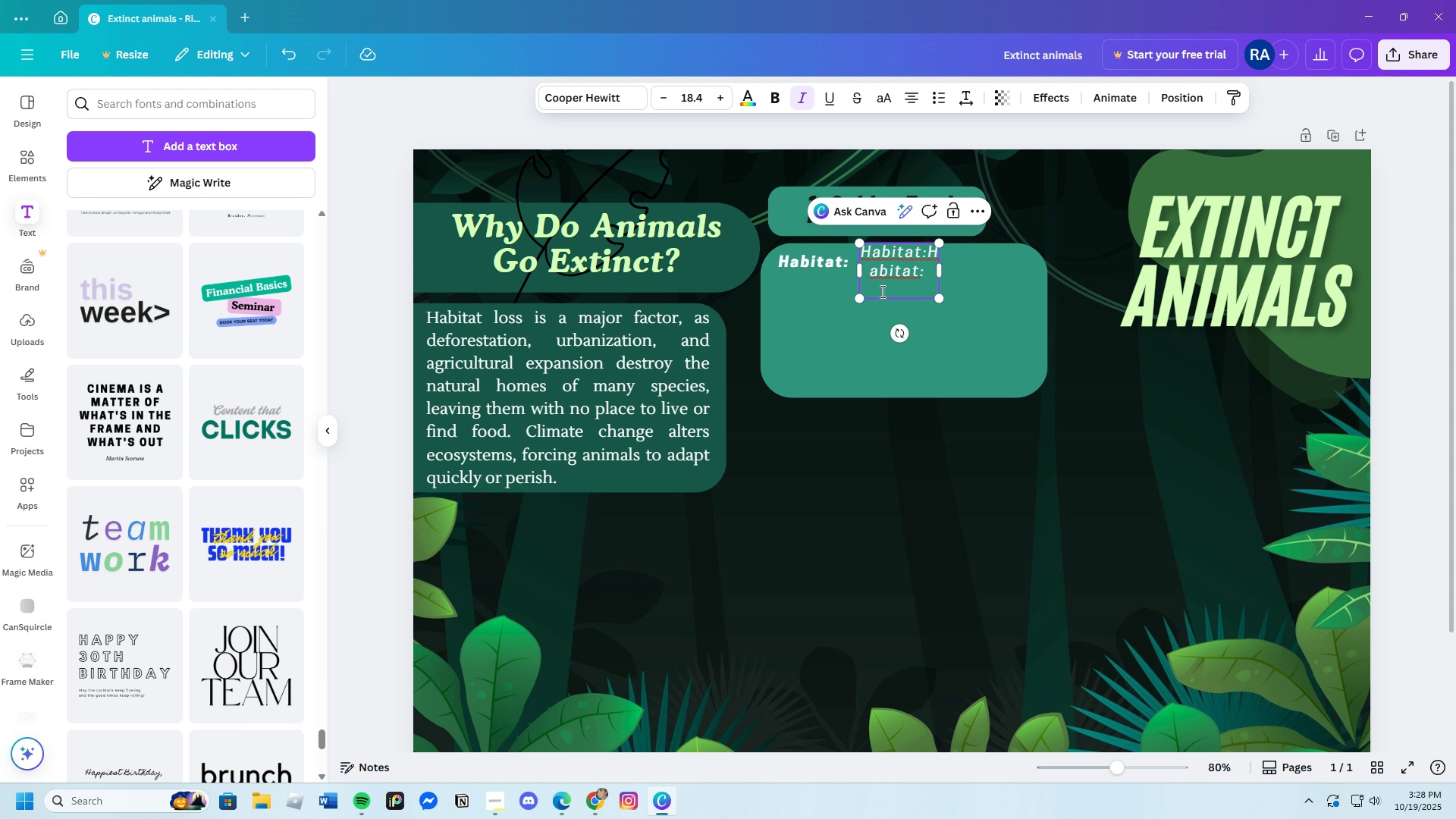 
key(Control+V)
 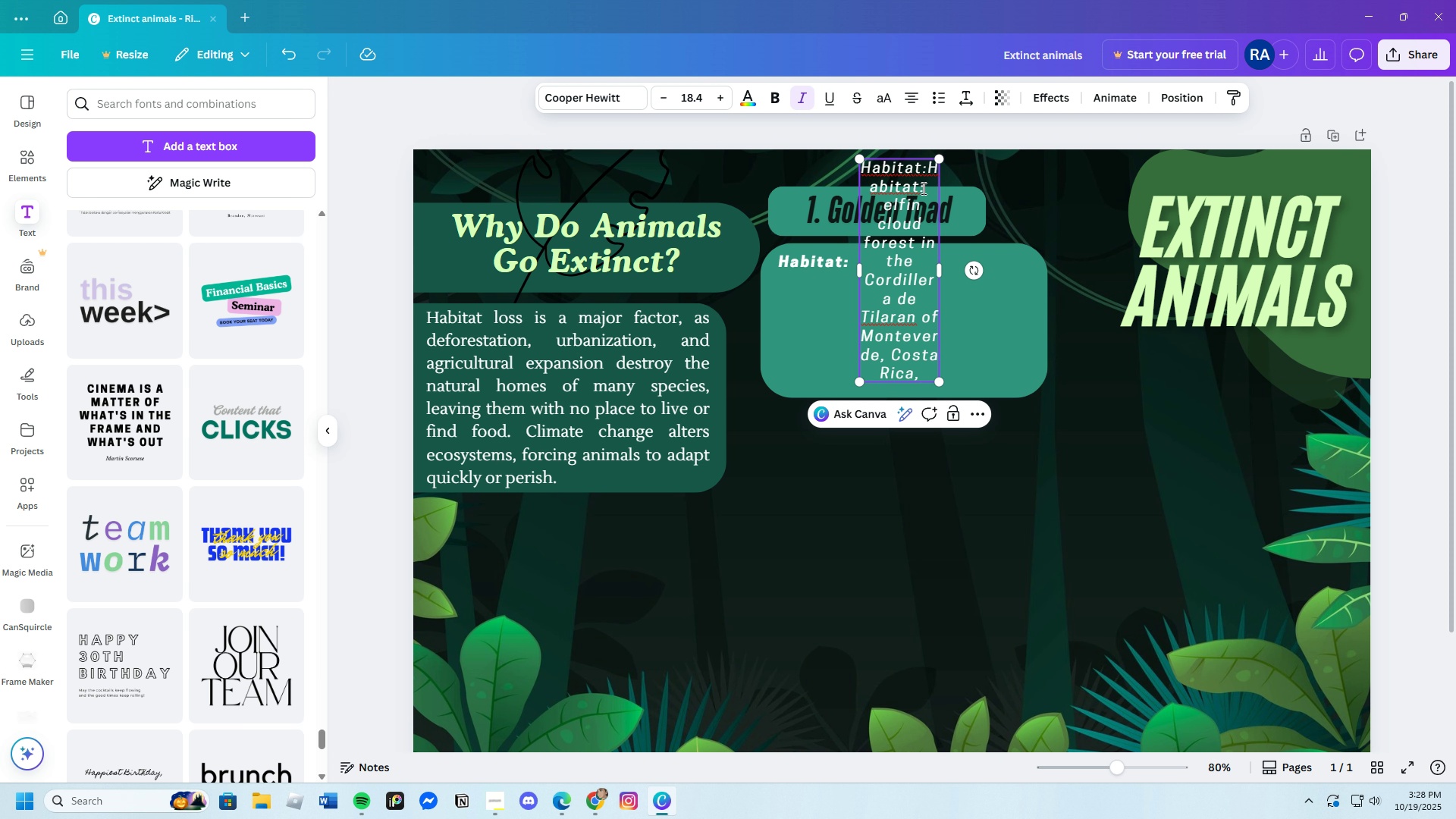 
left_click_drag(start_coordinate=[926, 190], to_coordinate=[859, 164])
 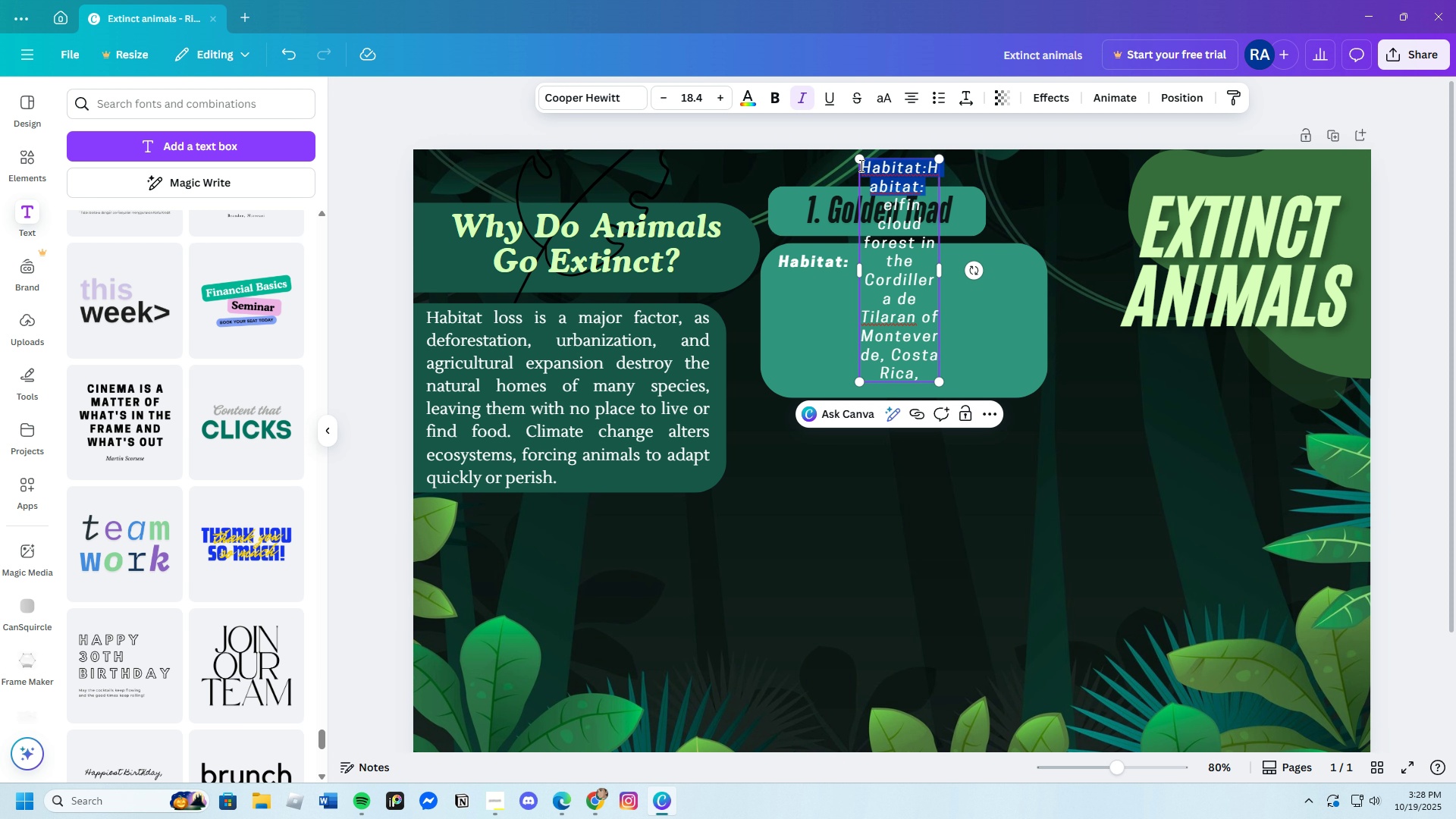 
key(Backspace)
 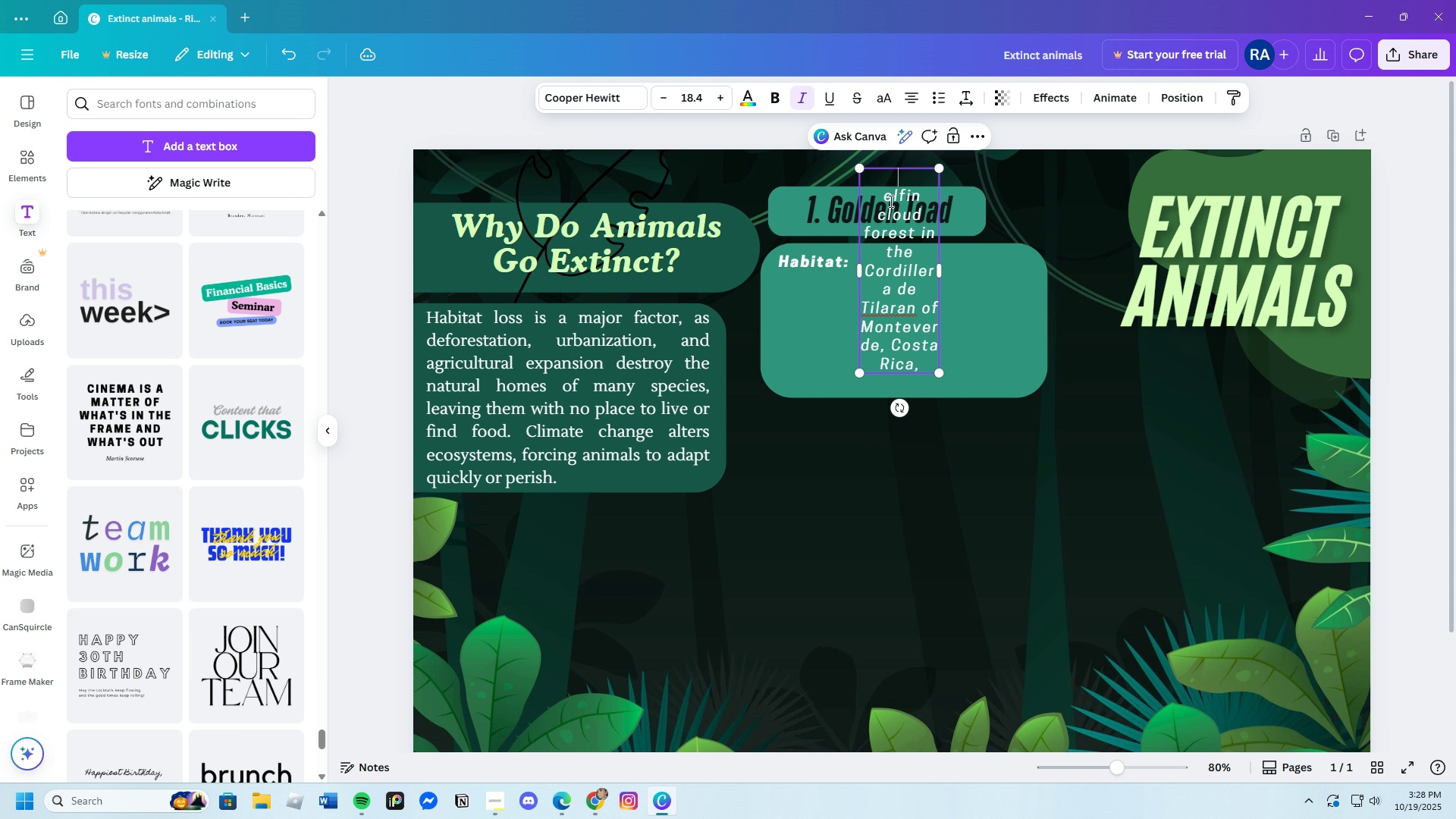 
left_click([890, 201])
 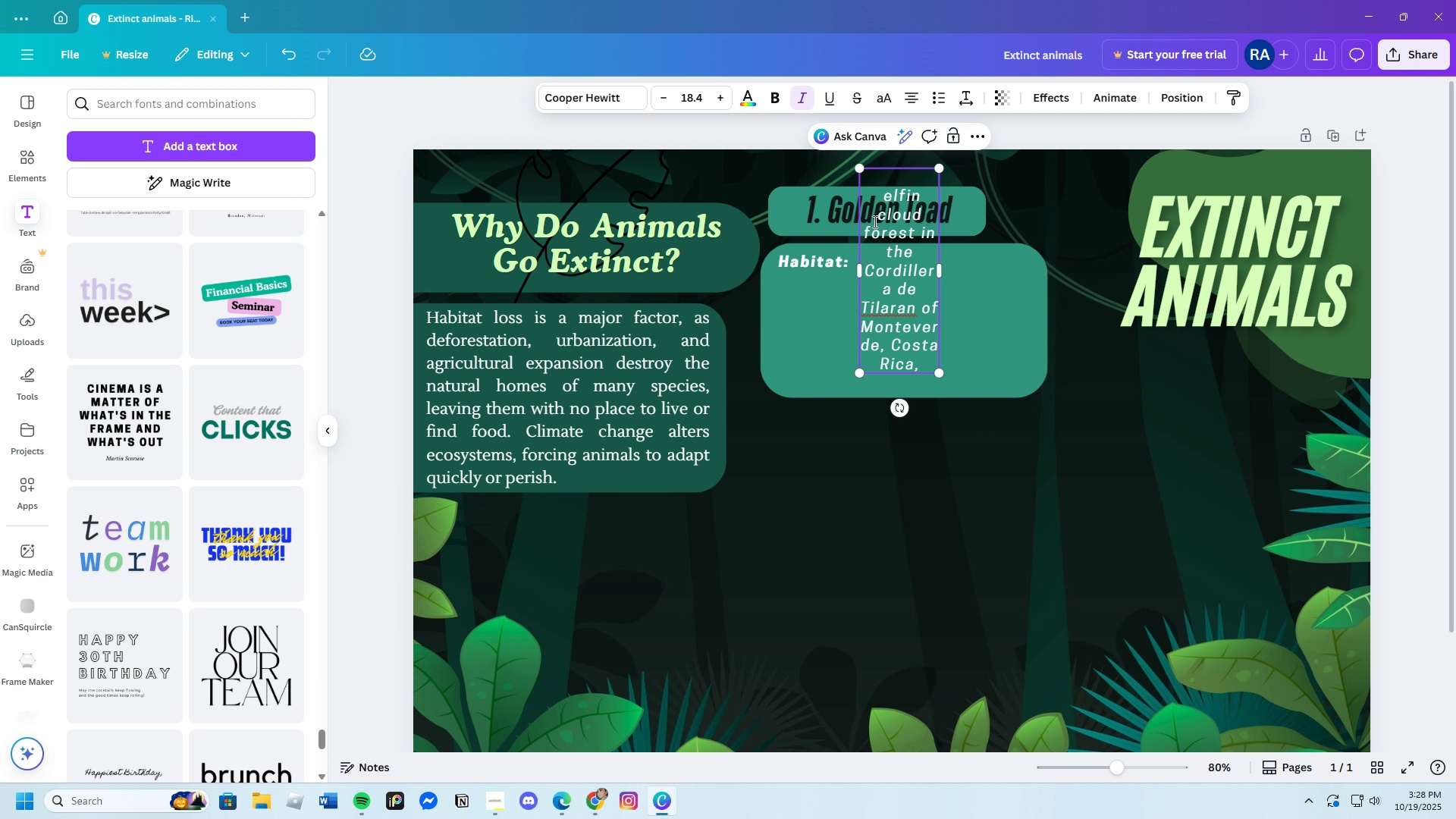 
key(Backspace)
 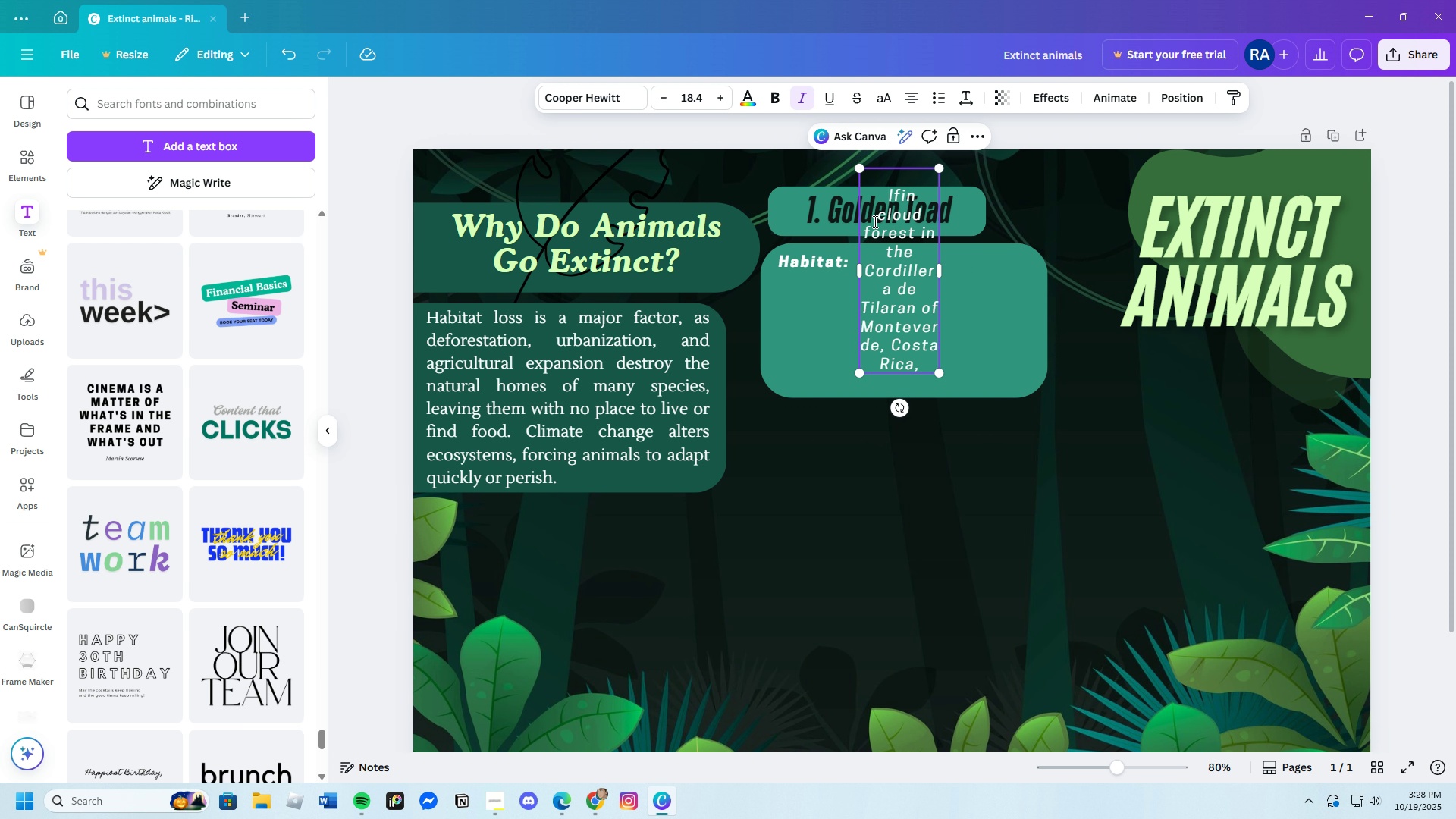 
key(Shift+E)
 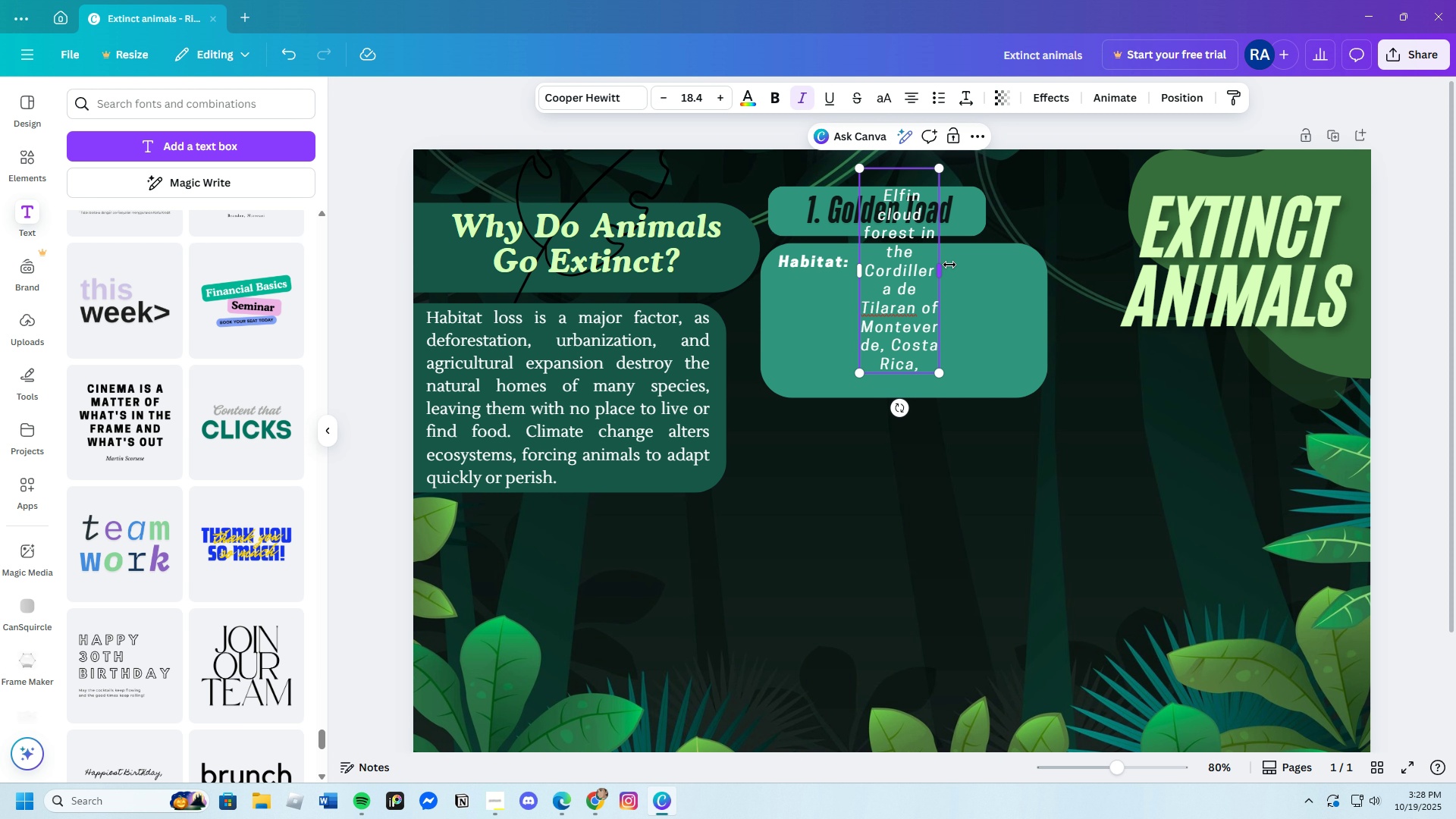 
left_click_drag(start_coordinate=[942, 270], to_coordinate=[1082, 278])
 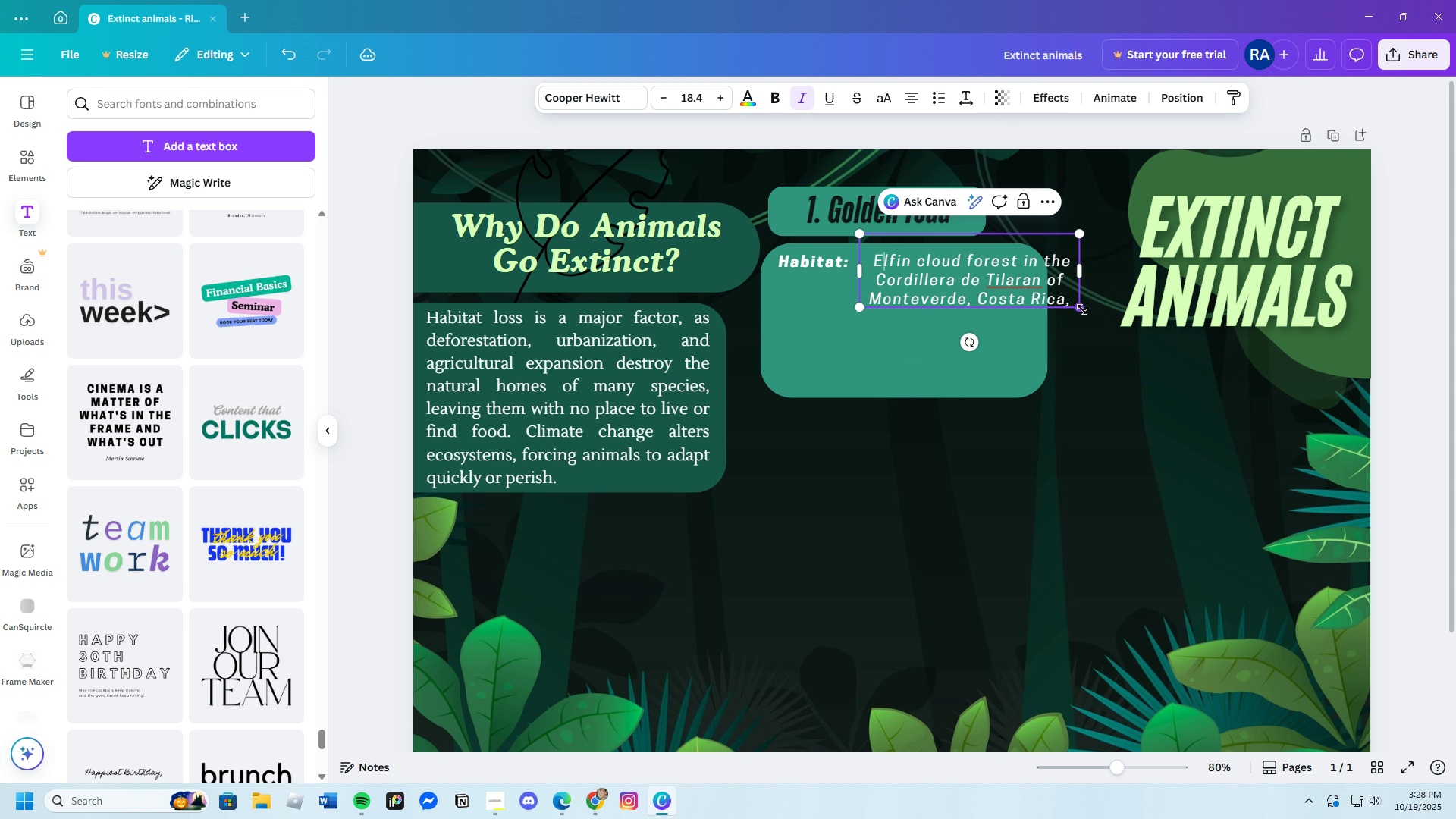 
left_click_drag(start_coordinate=[1082, 309], to_coordinate=[1031, 314])
 